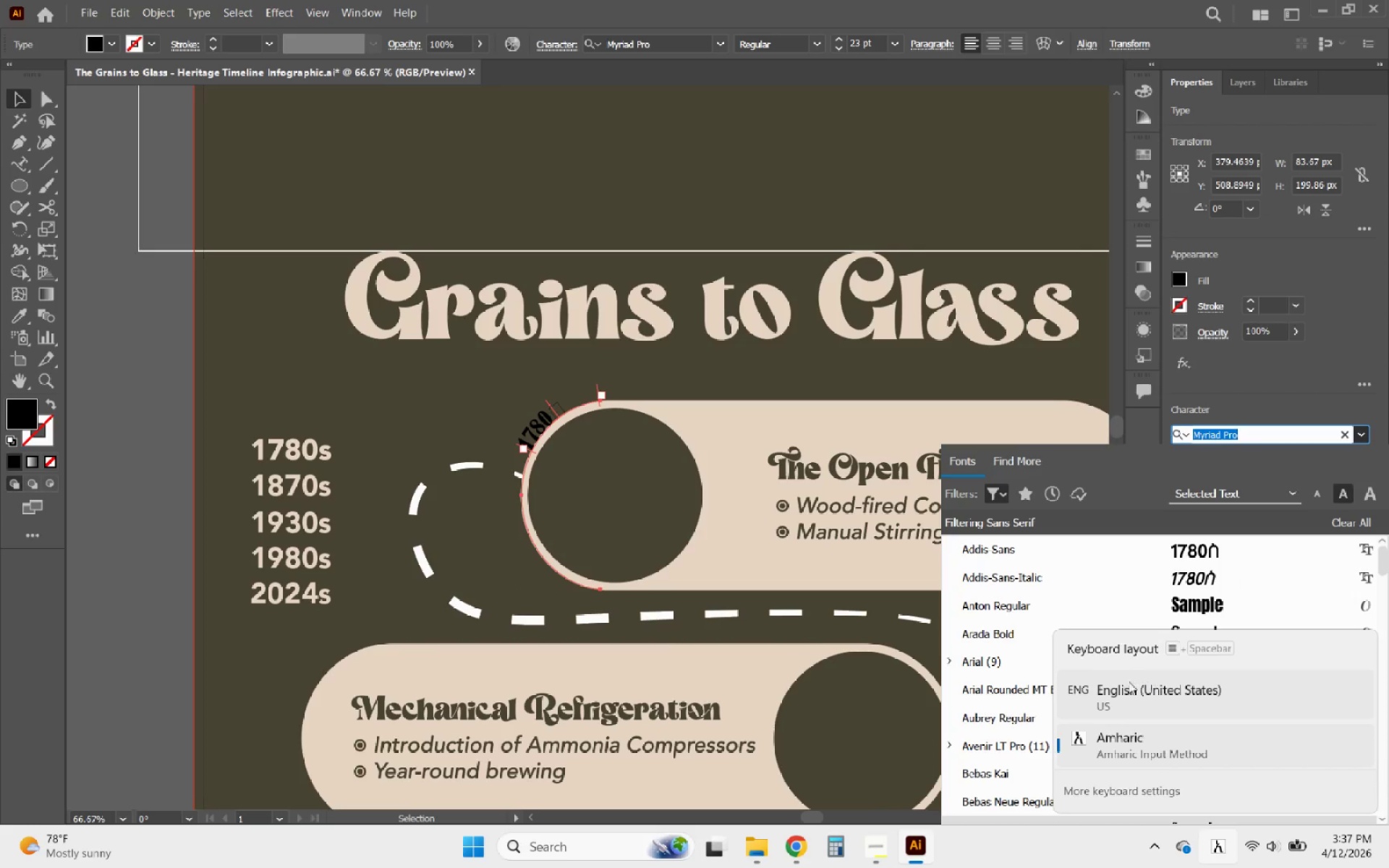 
left_click([1121, 691])
 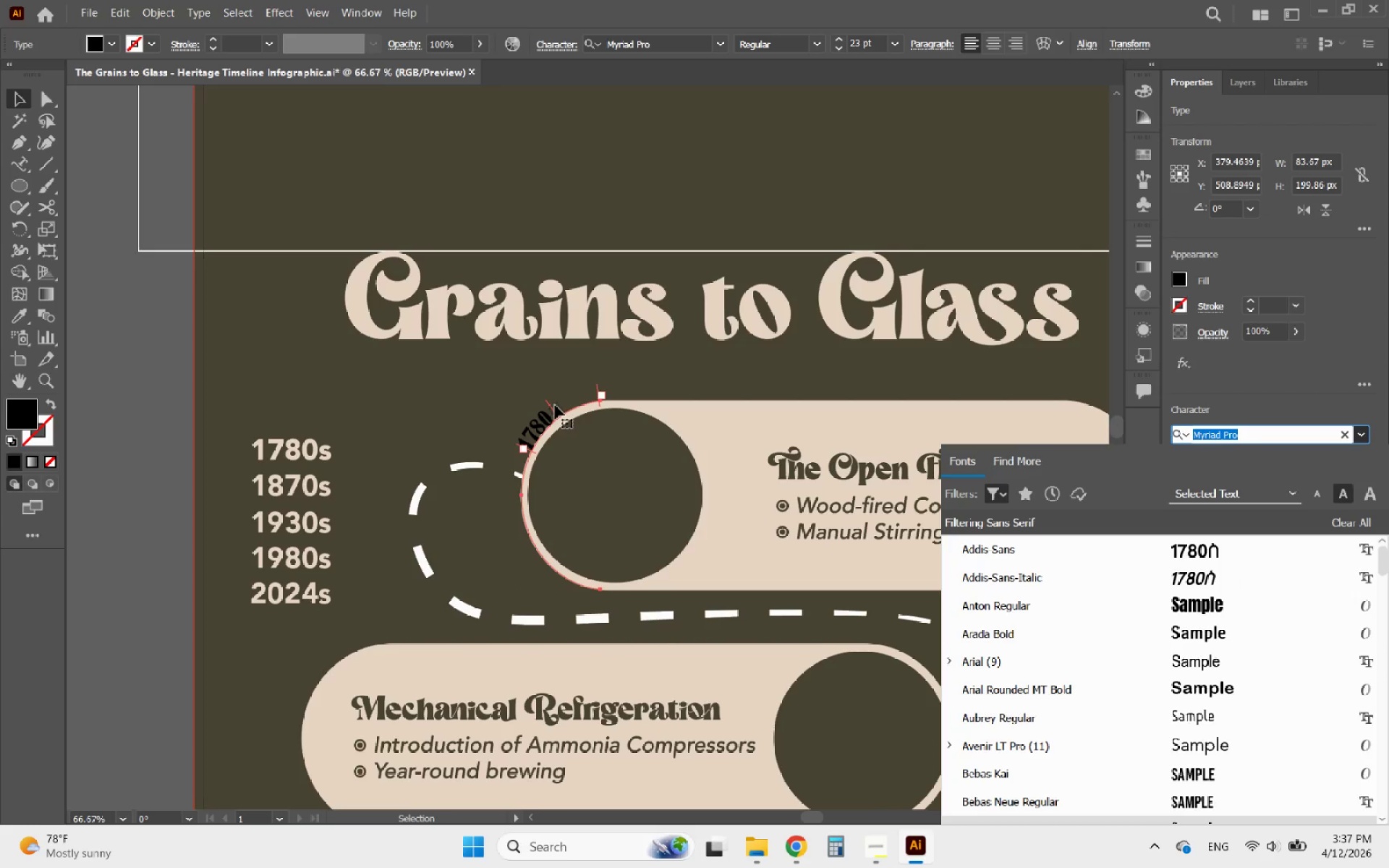 
left_click([546, 423])
 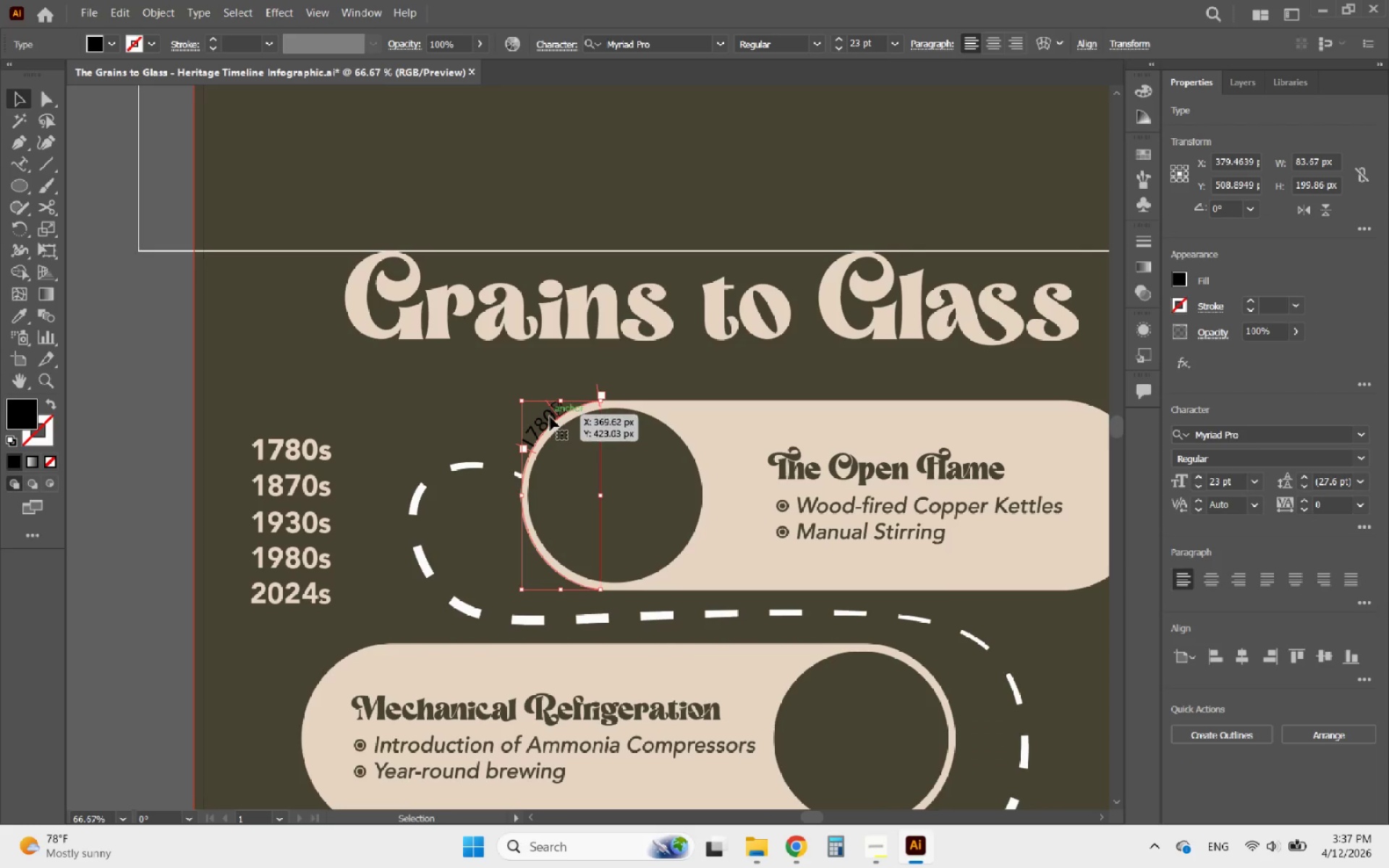 
double_click([550, 417])
 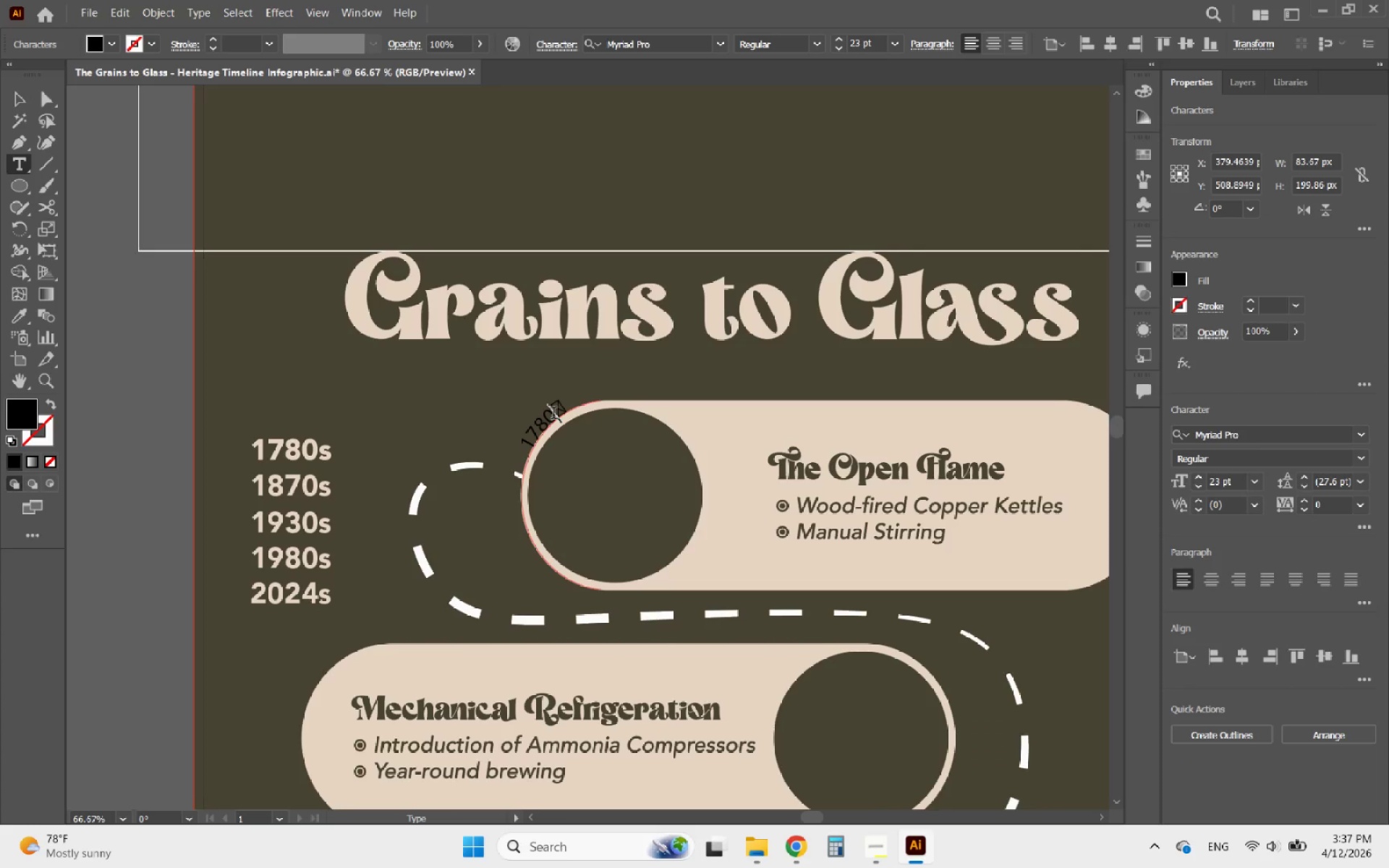 
left_click_drag(start_coordinate=[553, 414], to_coordinate=[586, 398])
 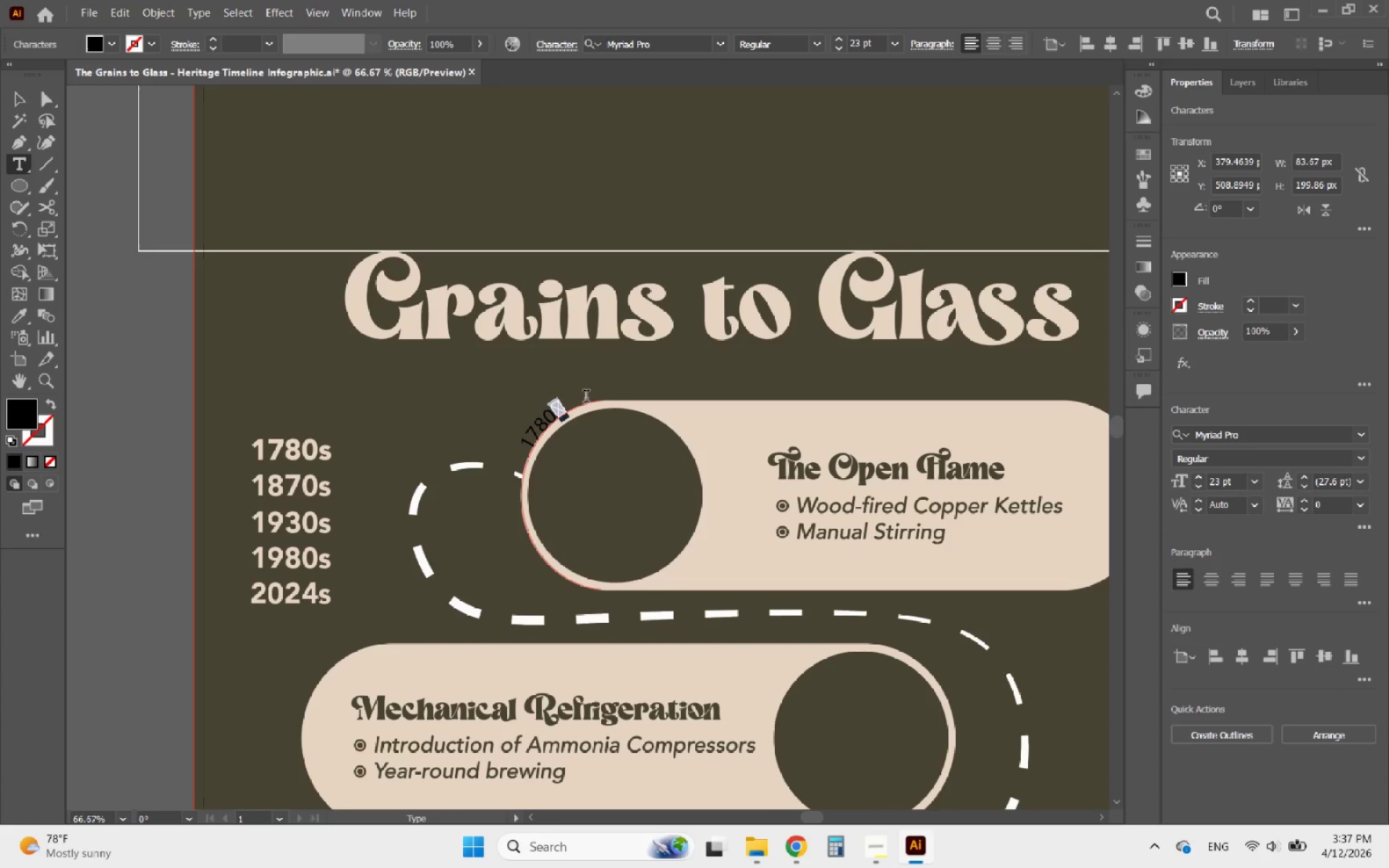 
key(S)
 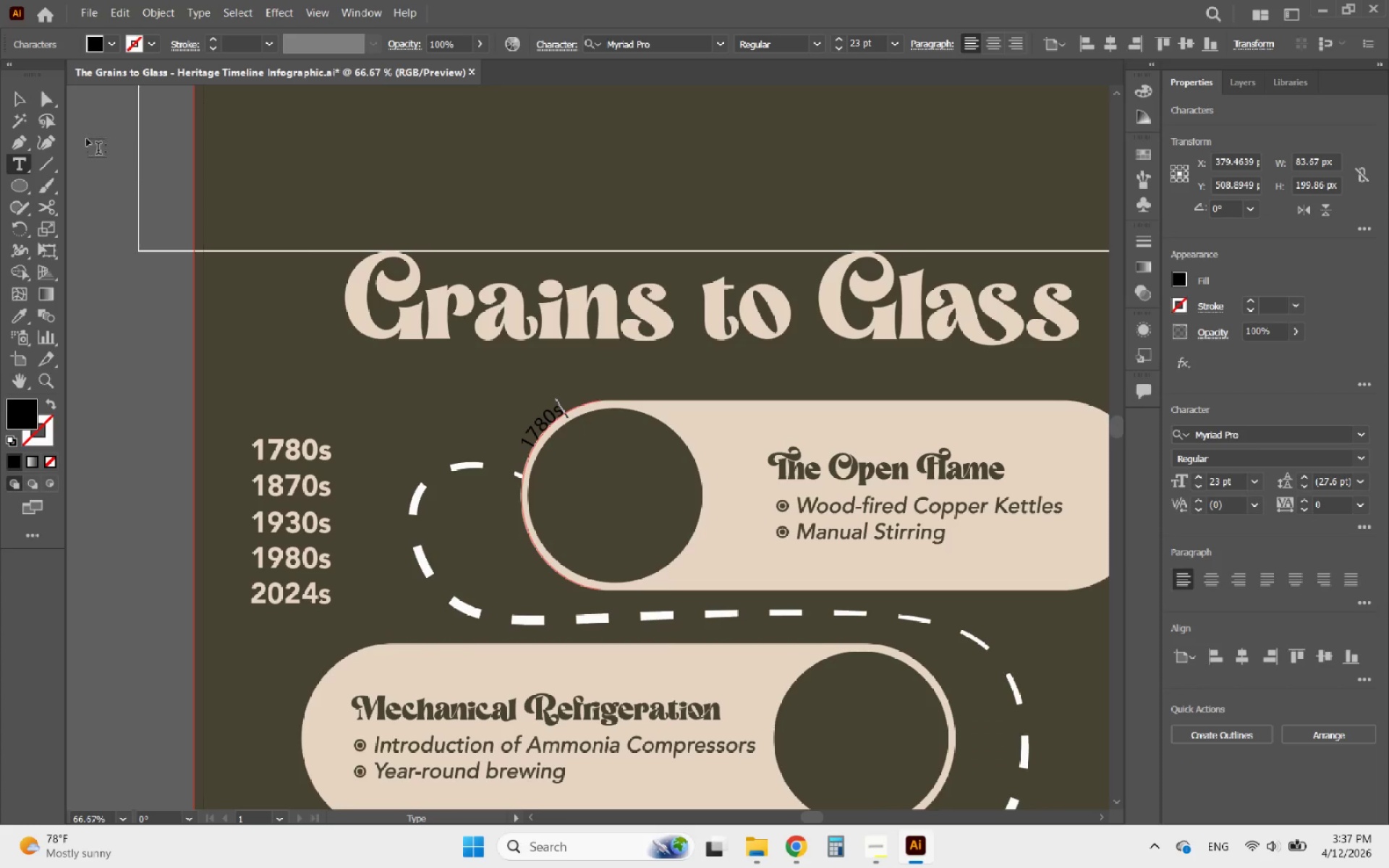 
left_click([14, 89])
 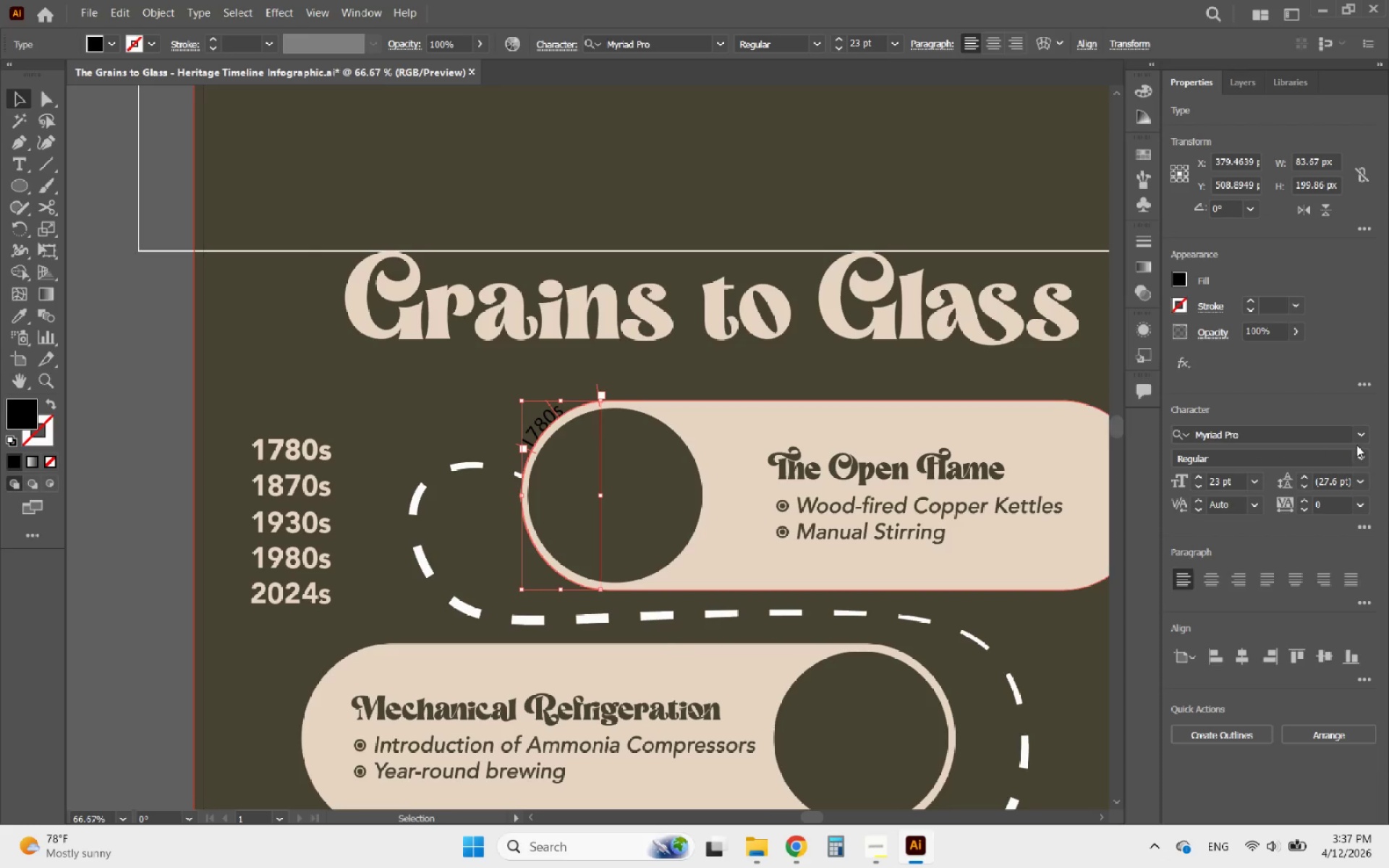 
left_click([1364, 435])
 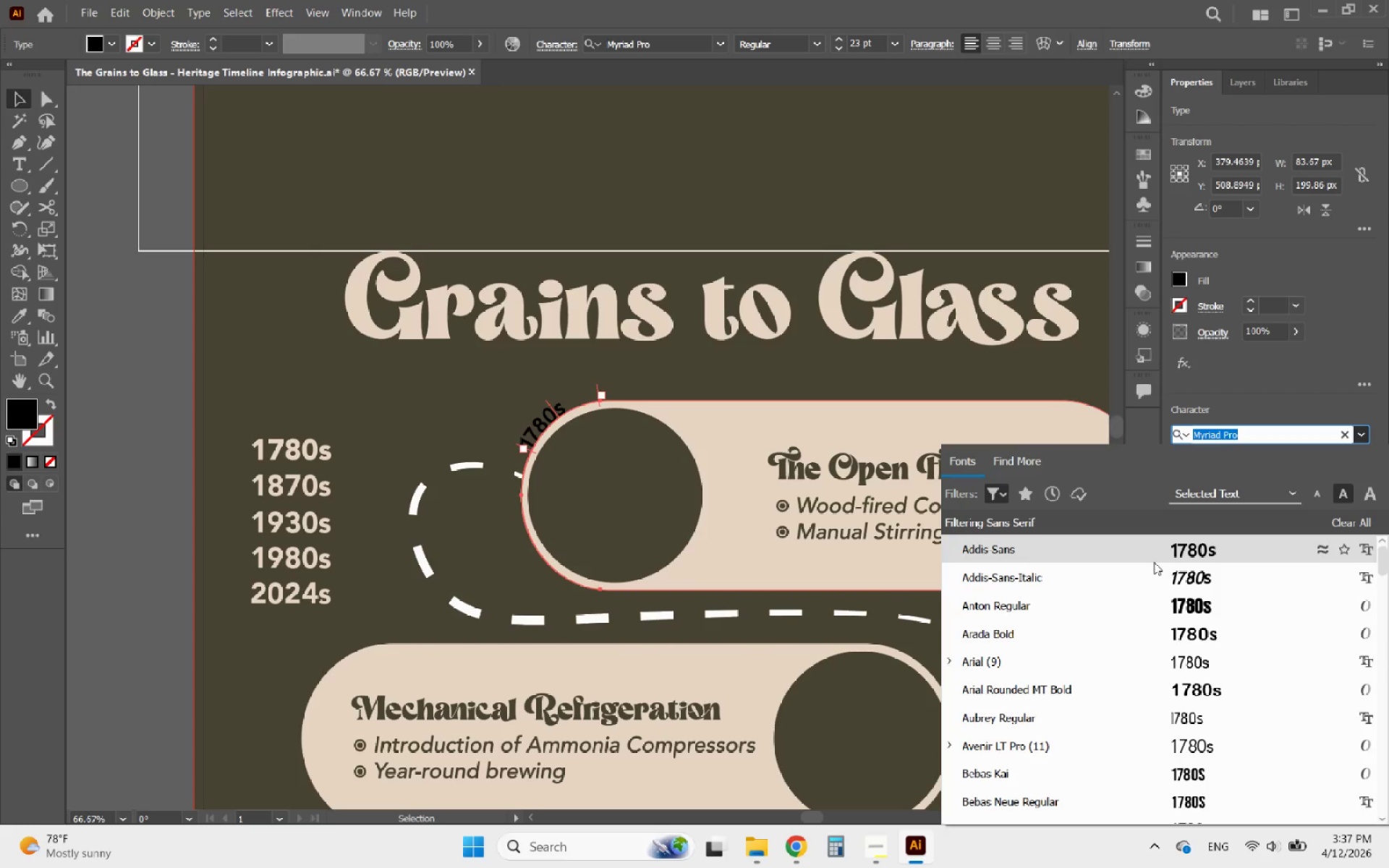 
scroll: coordinate [1161, 607], scroll_direction: up, amount: 4.0
 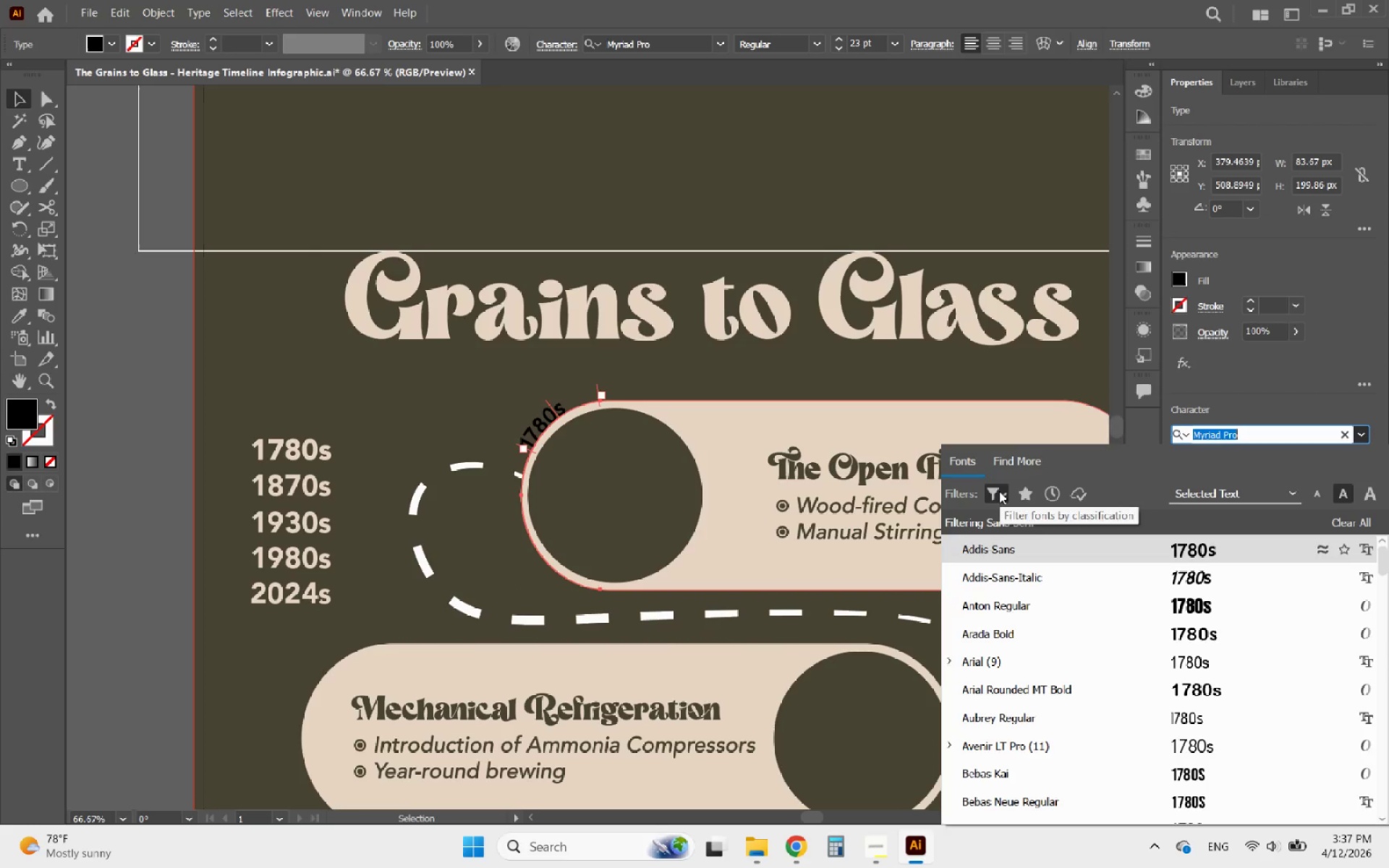 
left_click([297, 561])
 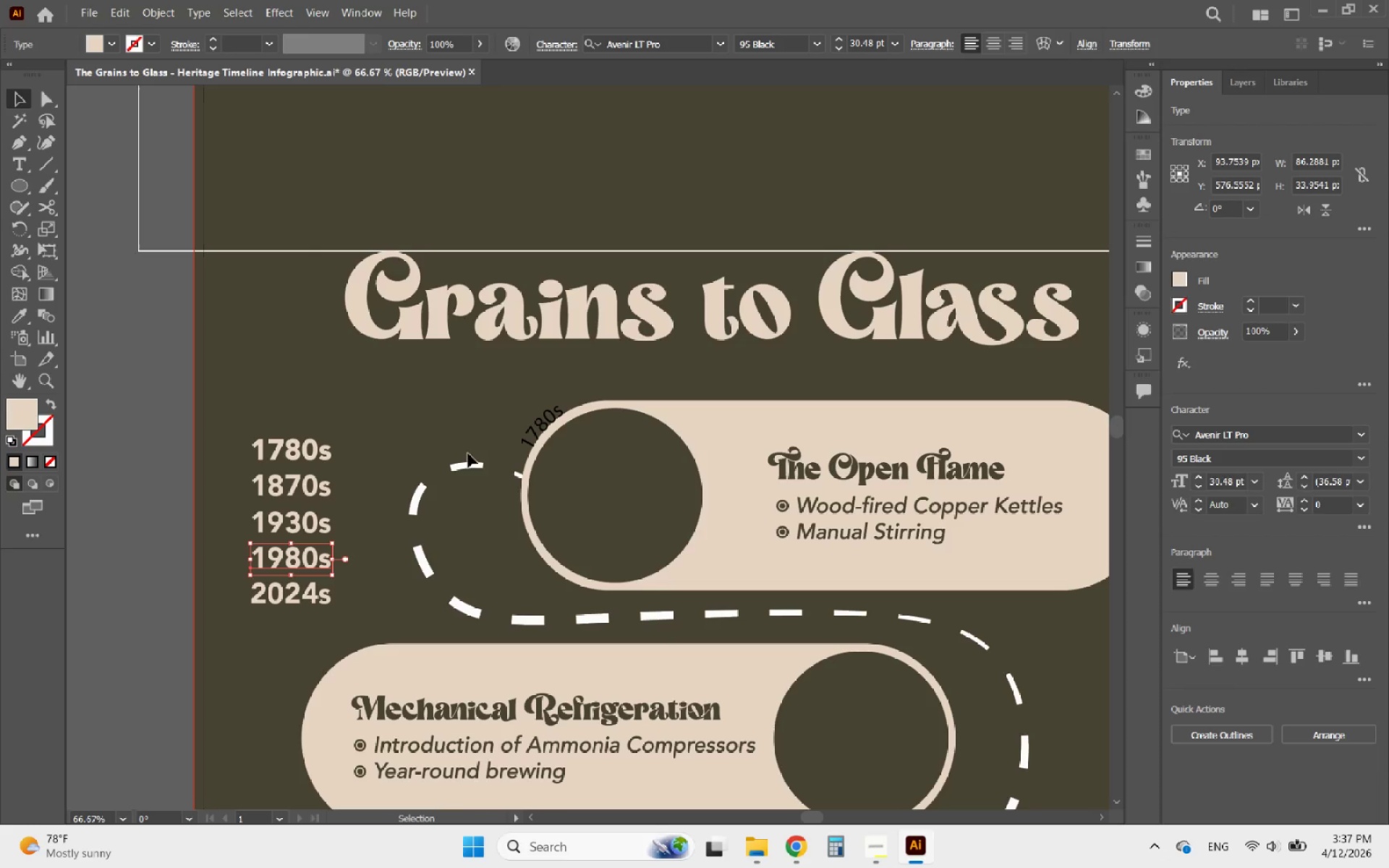 
left_click([533, 430])
 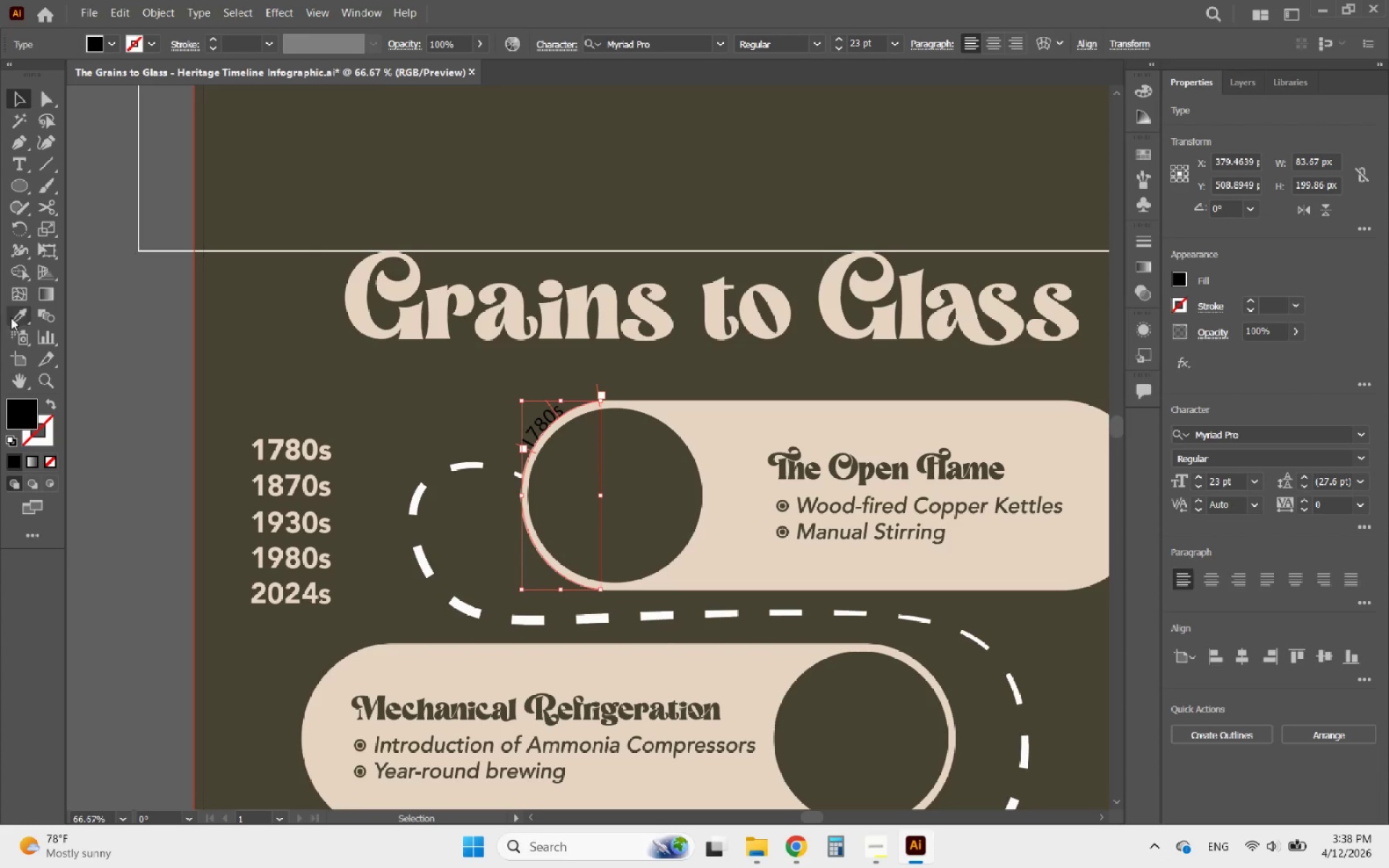 
left_click([25, 314])
 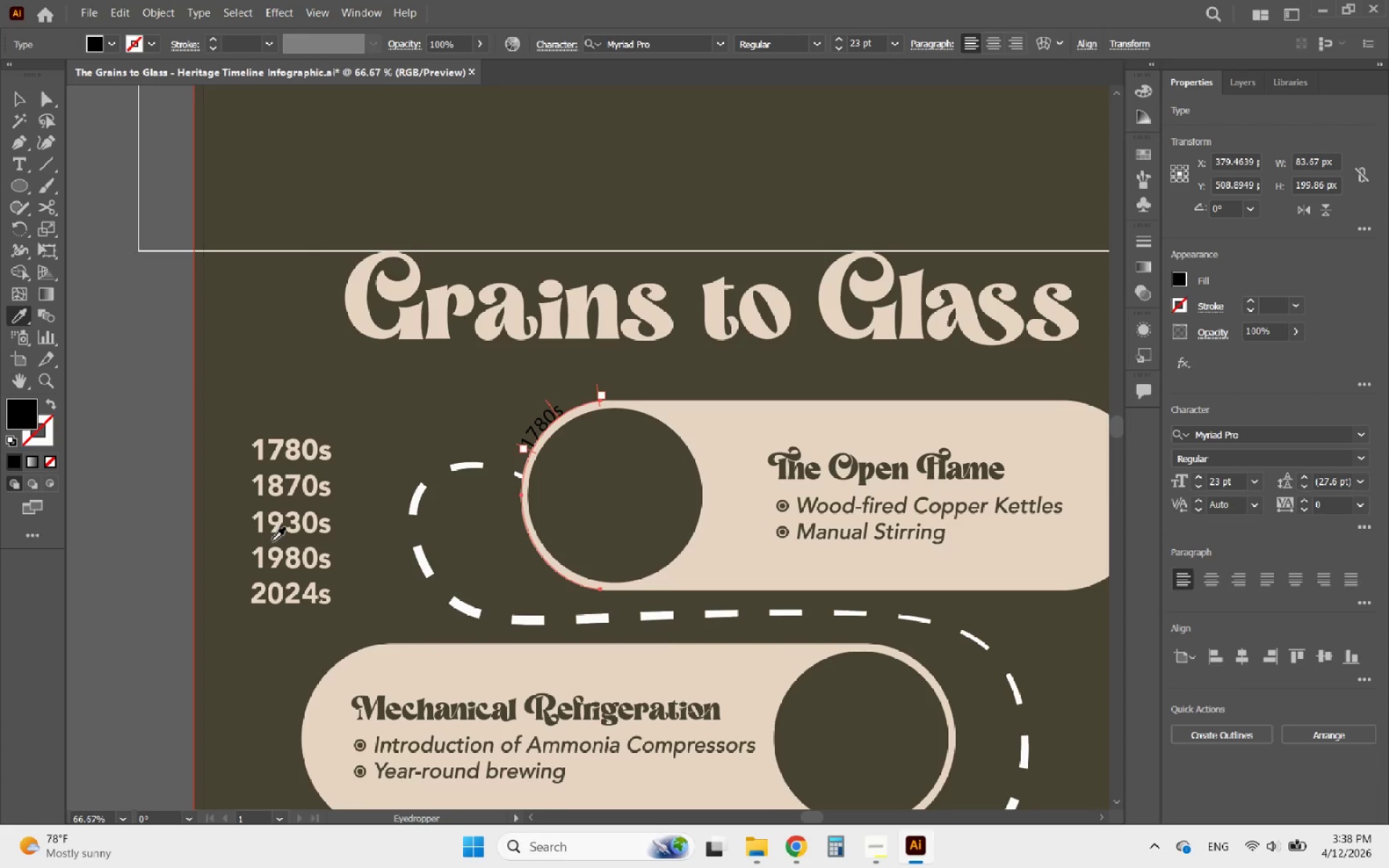 
left_click([278, 557])
 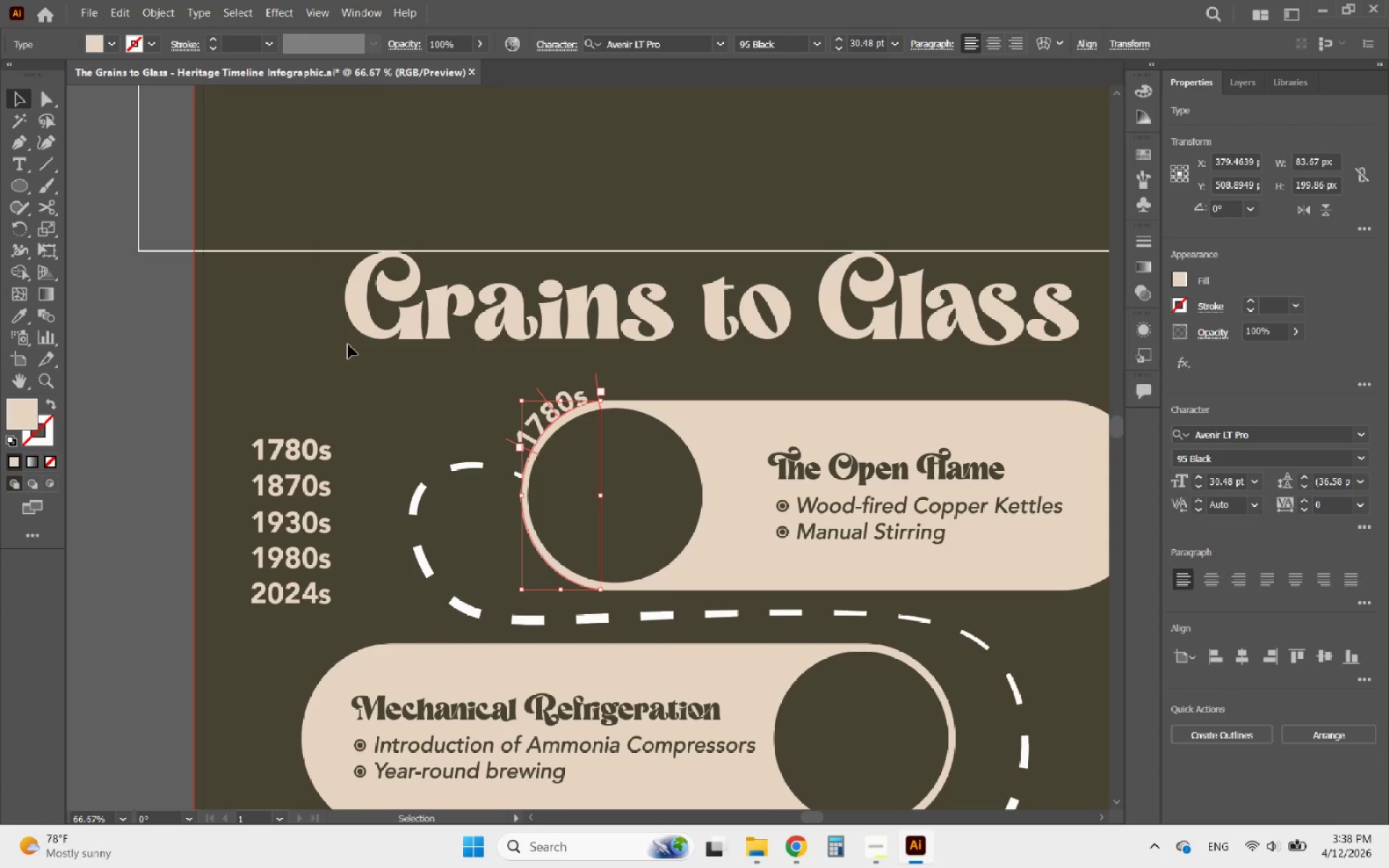 
hold_key(key=AltLeft, duration=0.84)
scroll: coordinate [547, 432], scroll_direction: up, amount: 3.0
 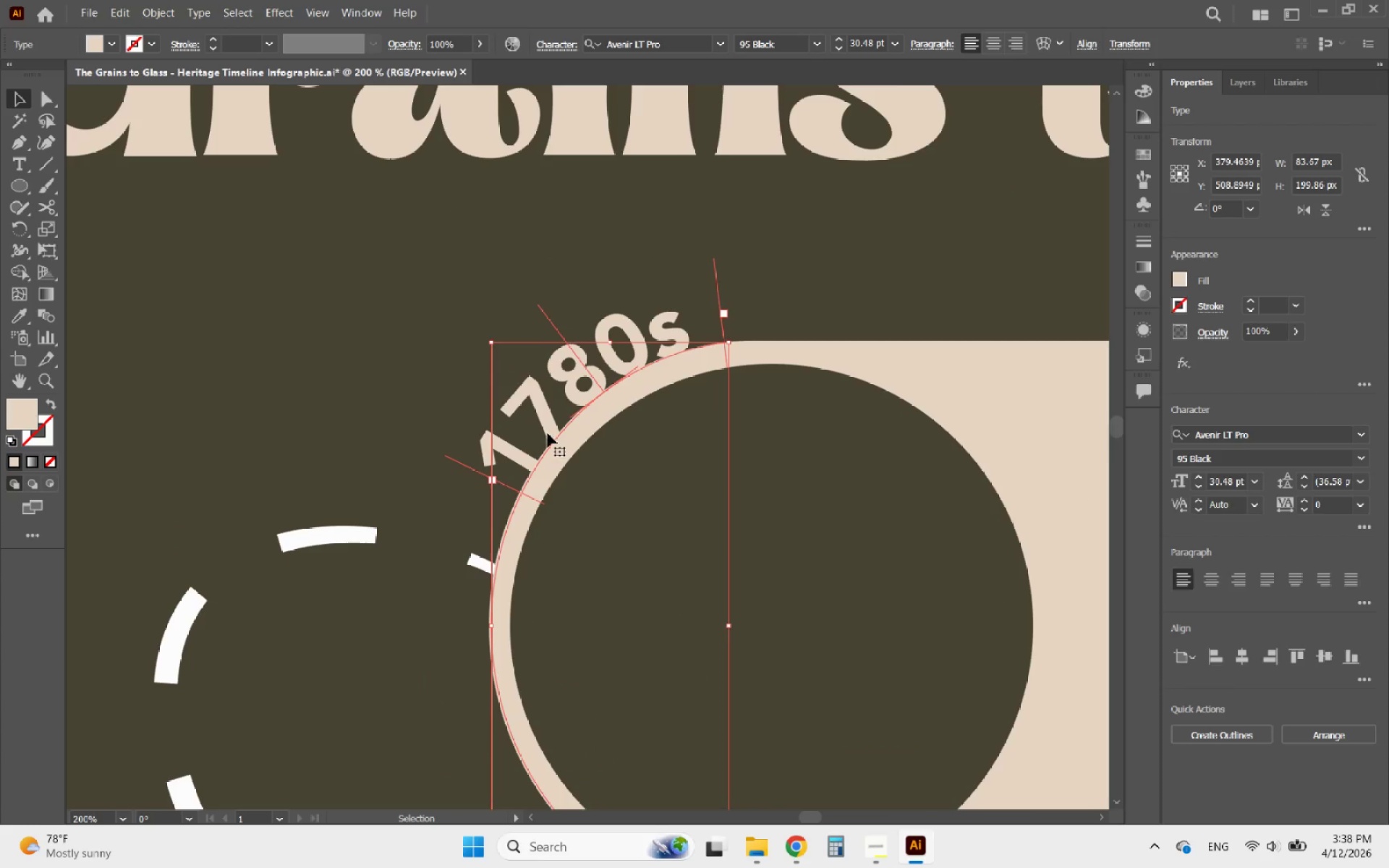 
hold_key(key=AltLeft, duration=0.42)
scroll: coordinate [532, 441], scroll_direction: down, amount: 2.0
 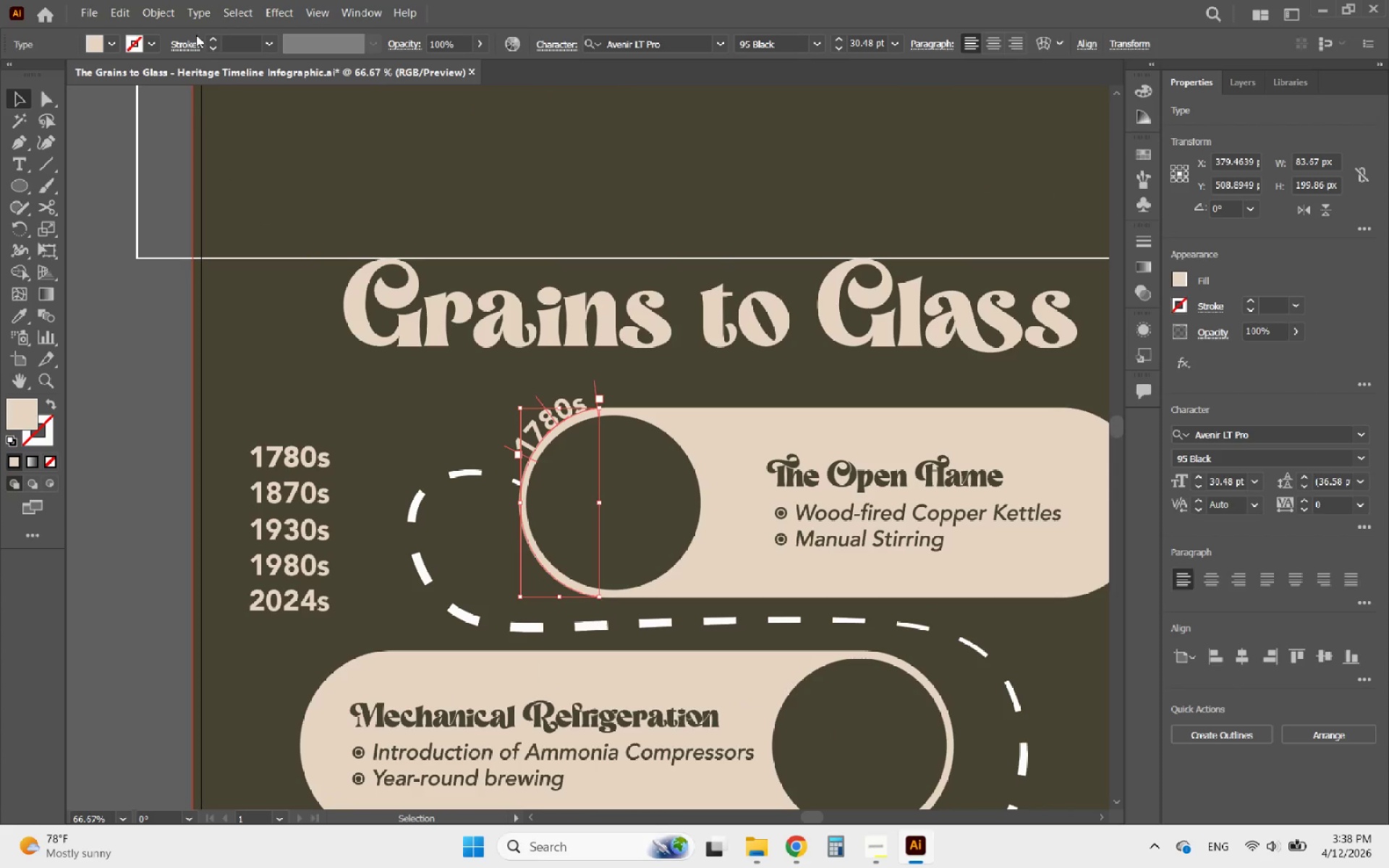 
left_click([153, 14])
 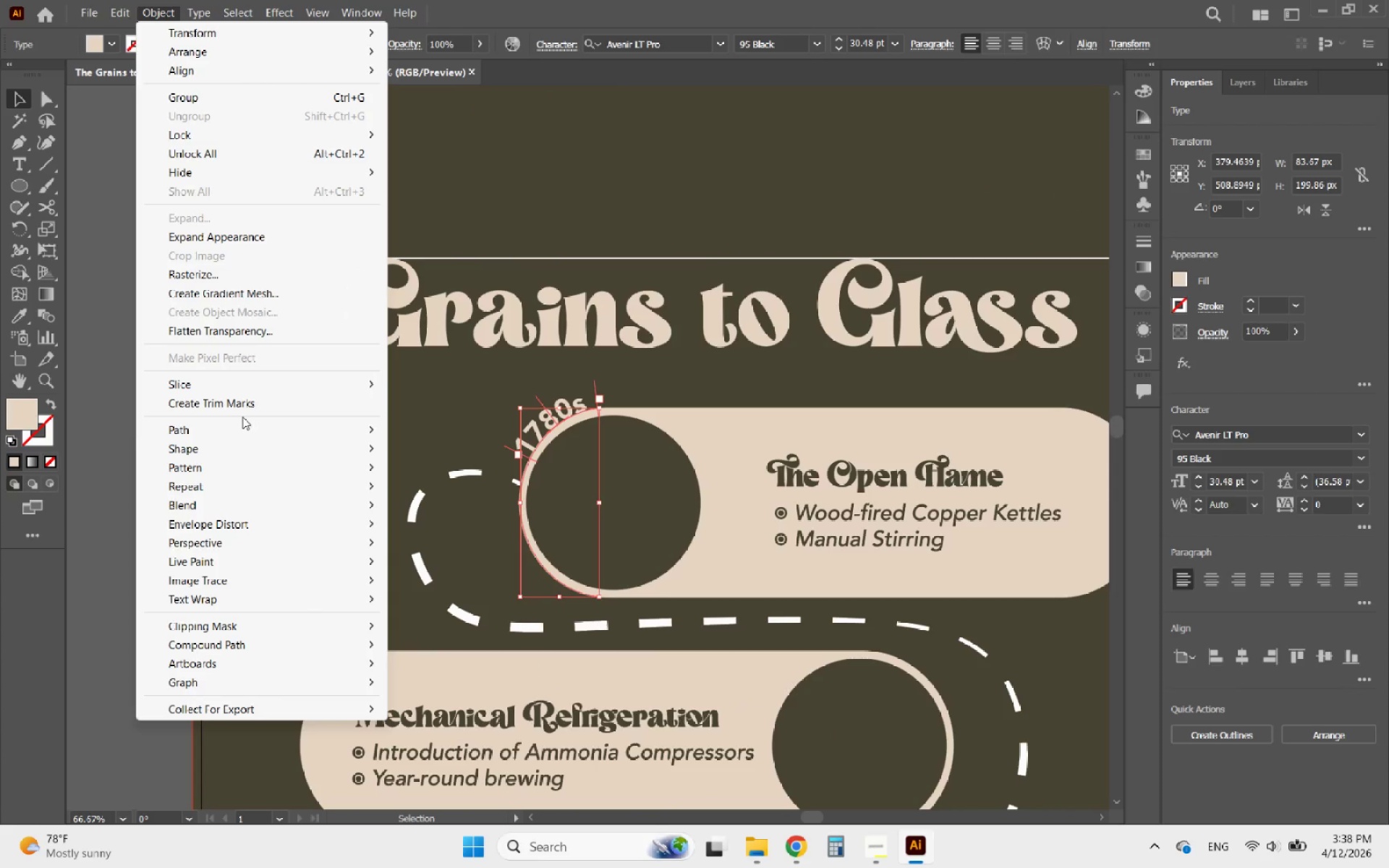 
left_click([238, 427])
 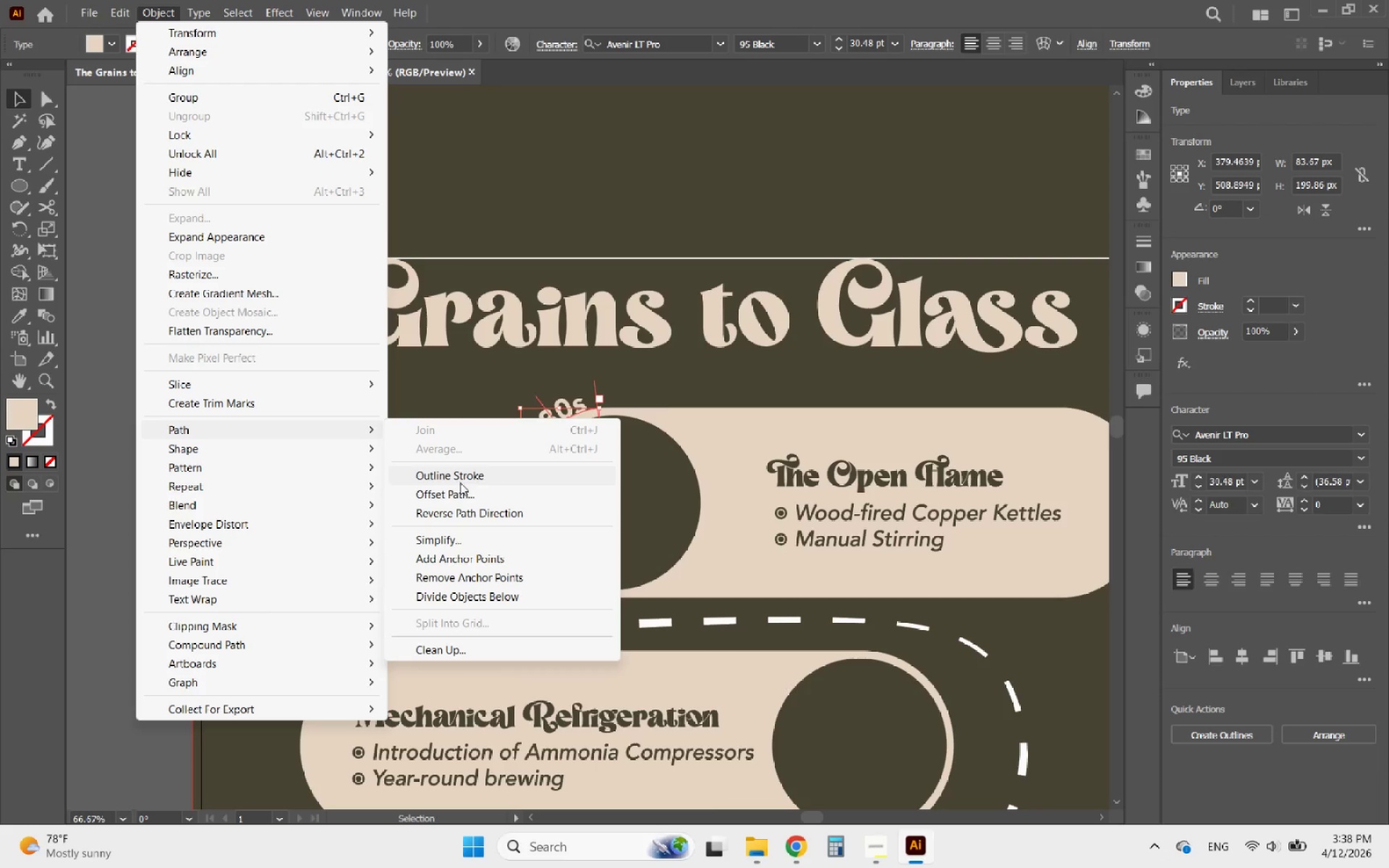 
left_click([442, 496])
 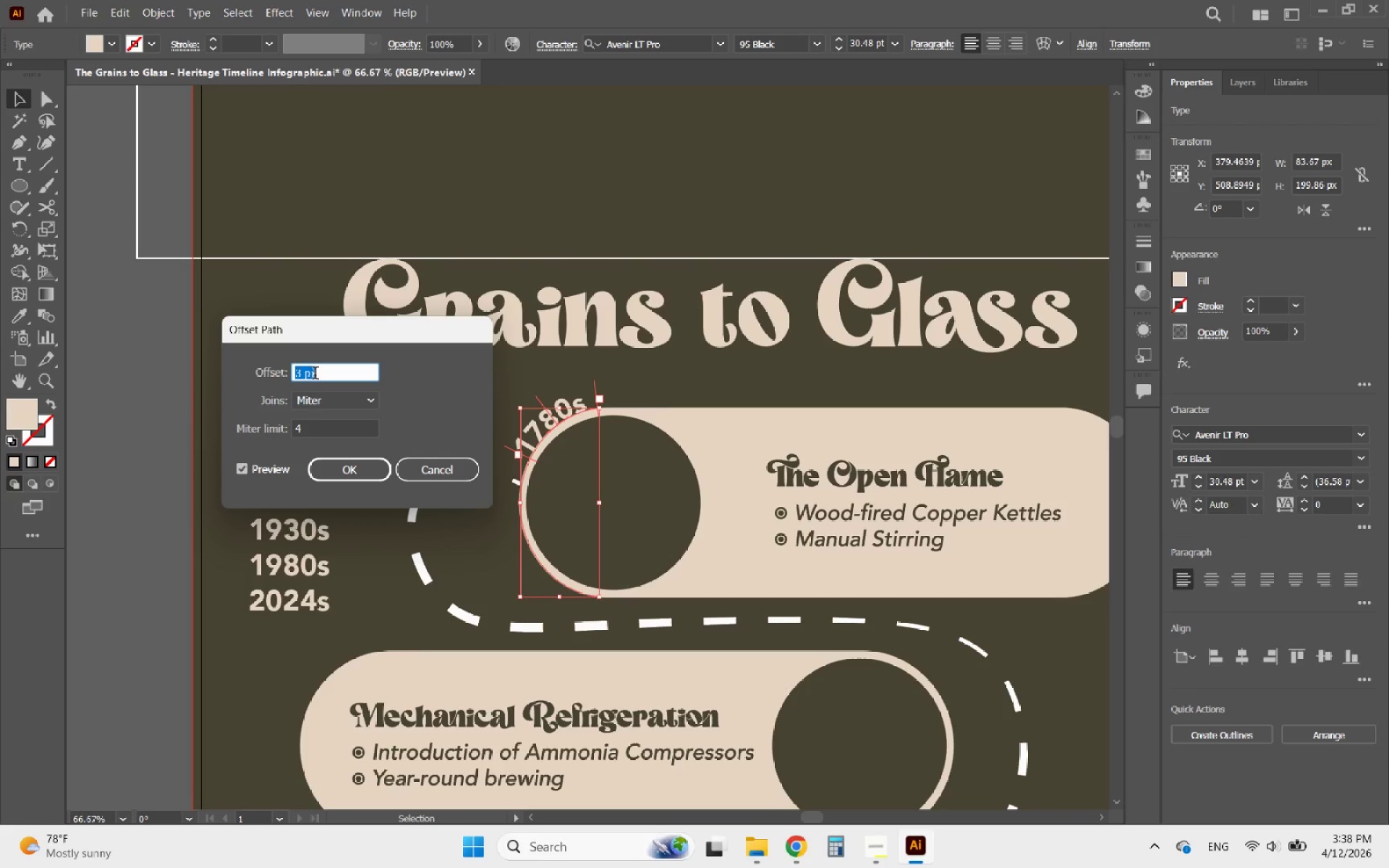 
scroll: coordinate [320, 375], scroll_direction: up, amount: 3.0
 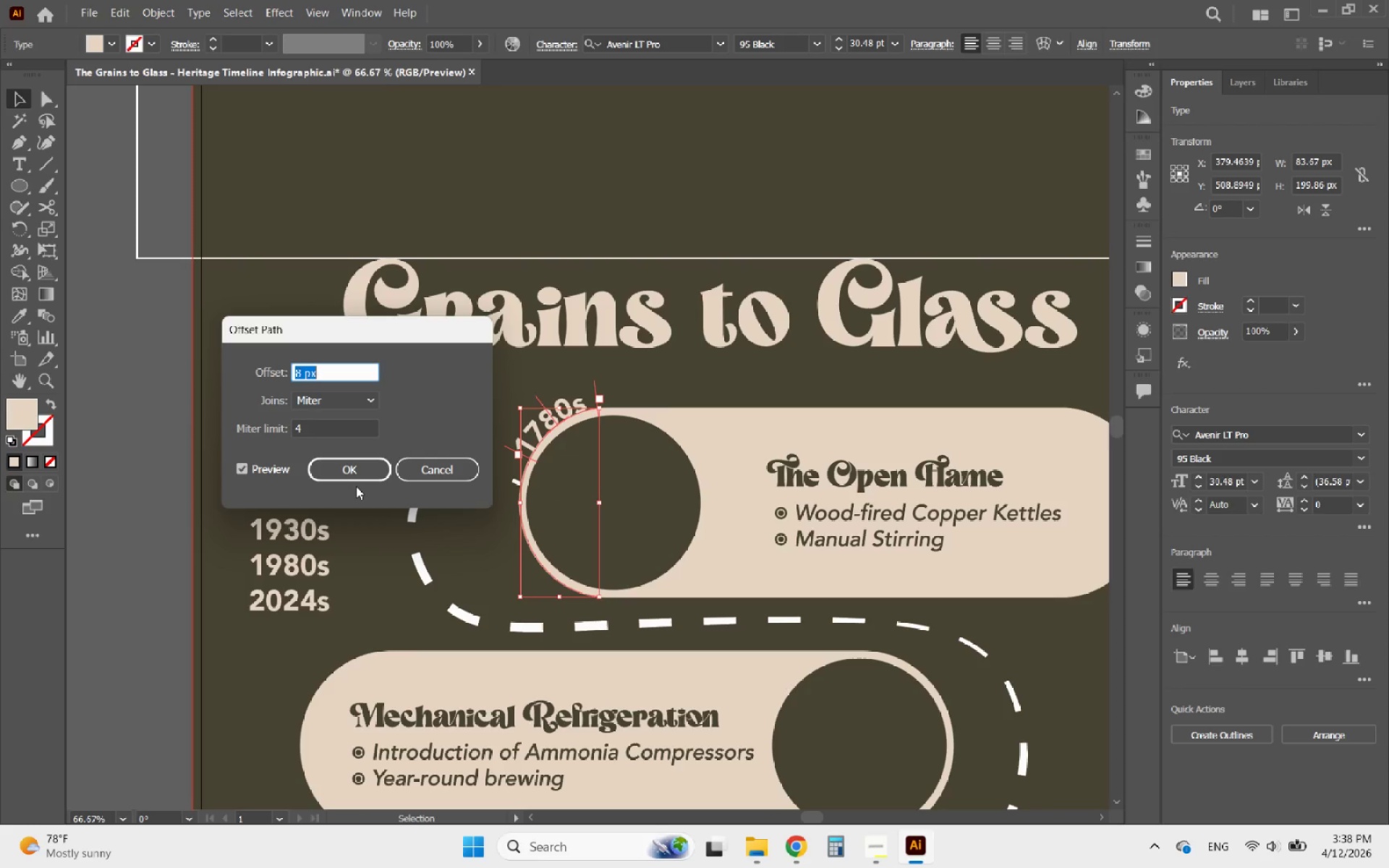 
left_click([354, 473])
 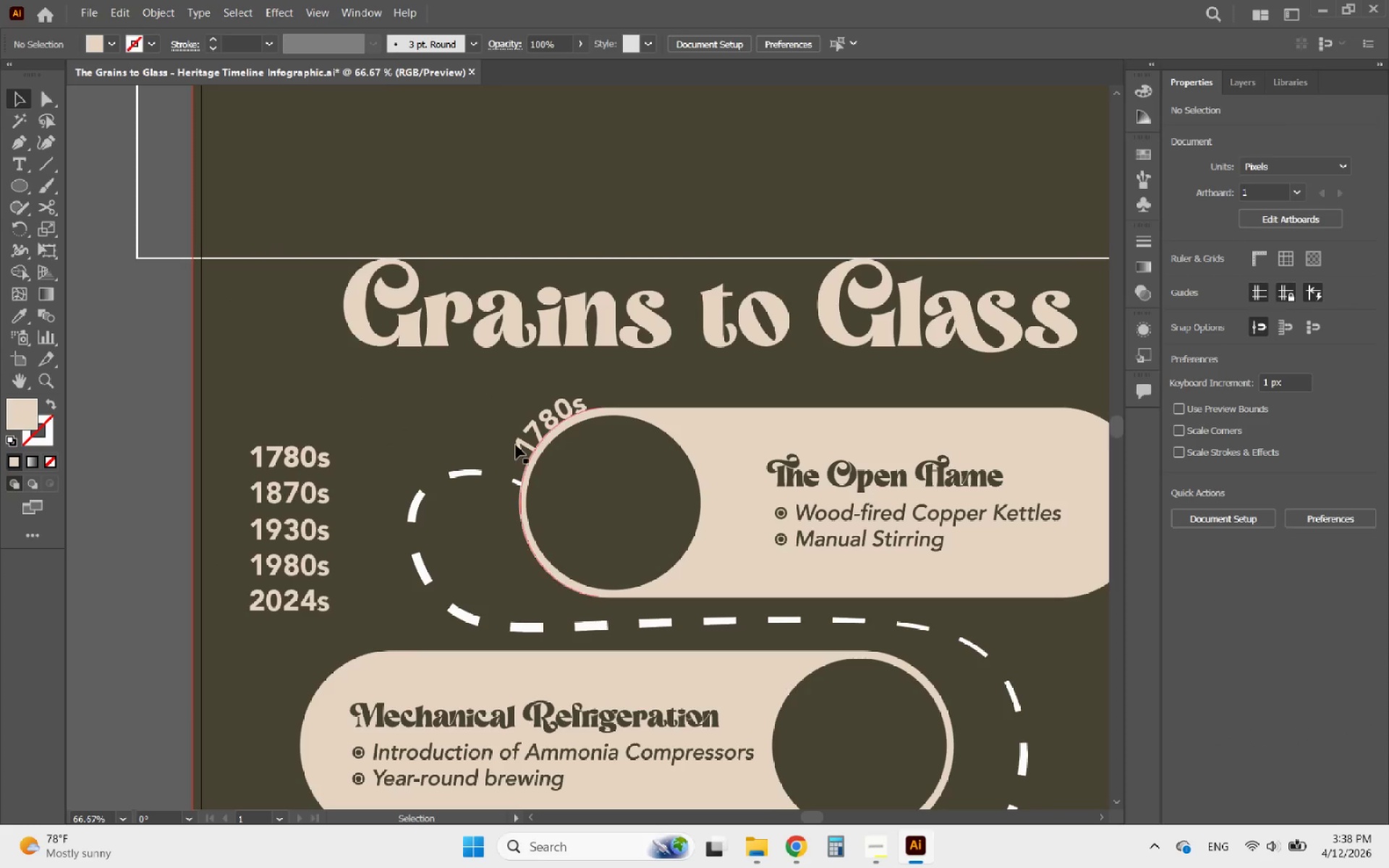 
left_click([557, 425])
 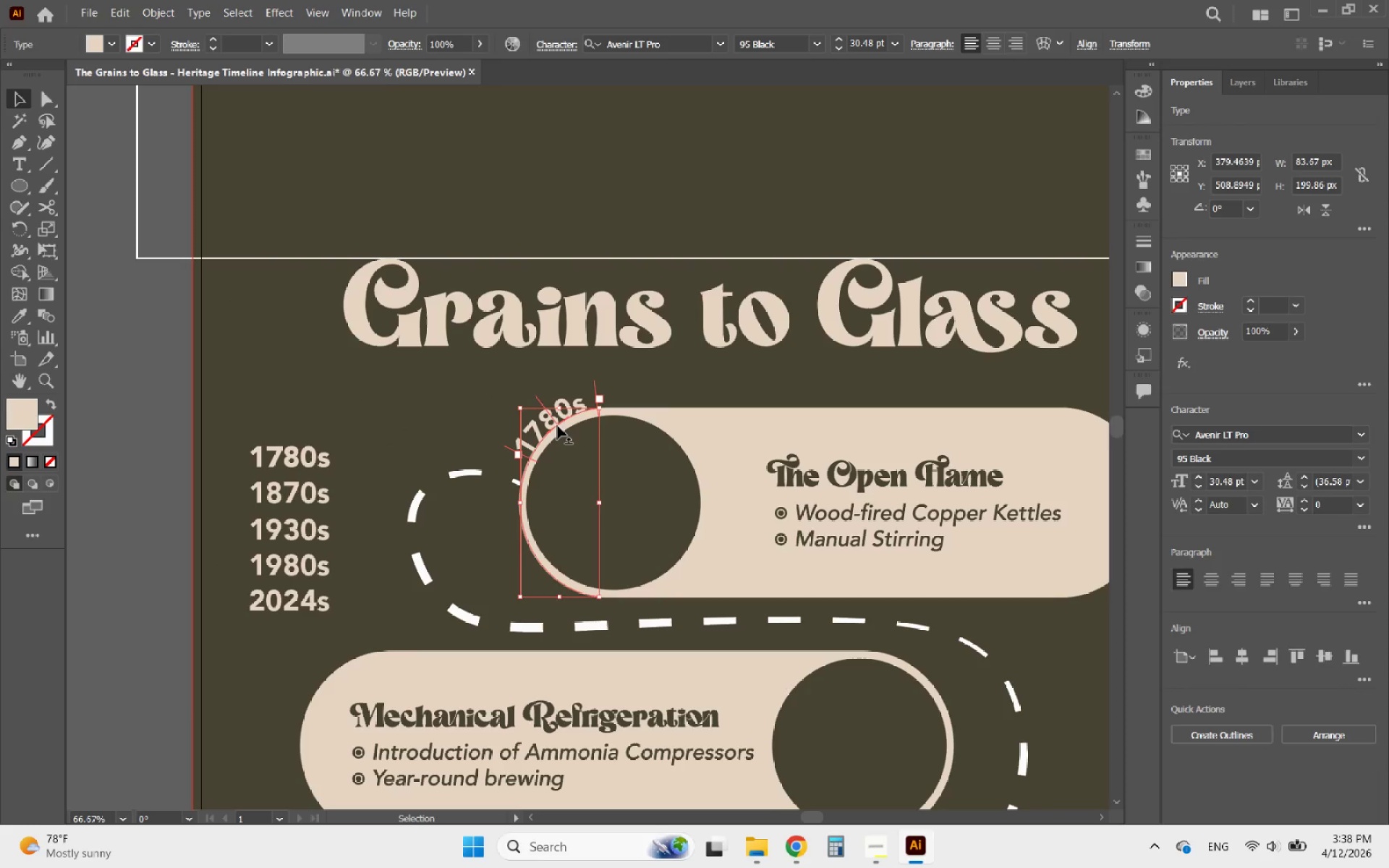 
key(Control+Z)
 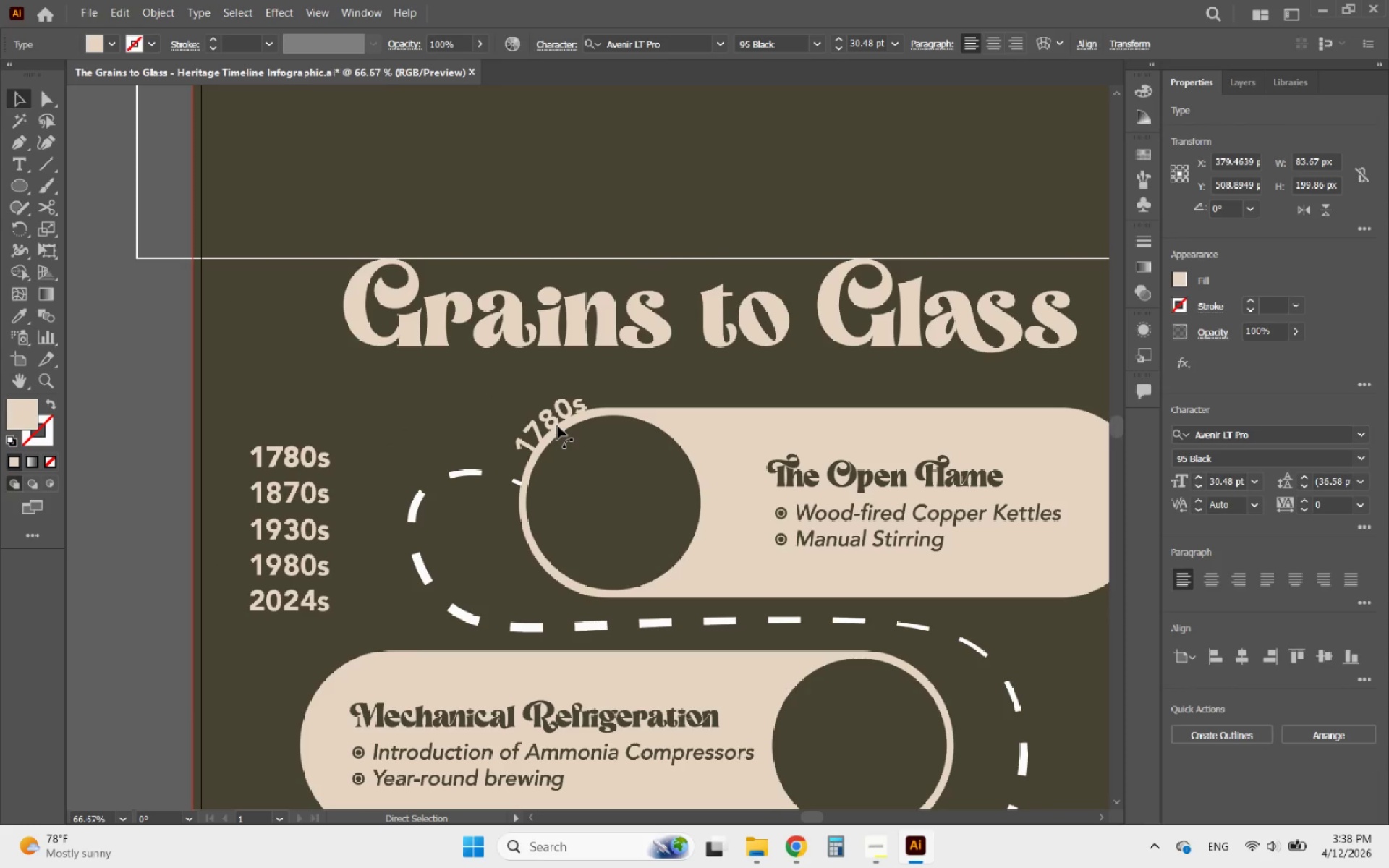 
key(Control+Z)
 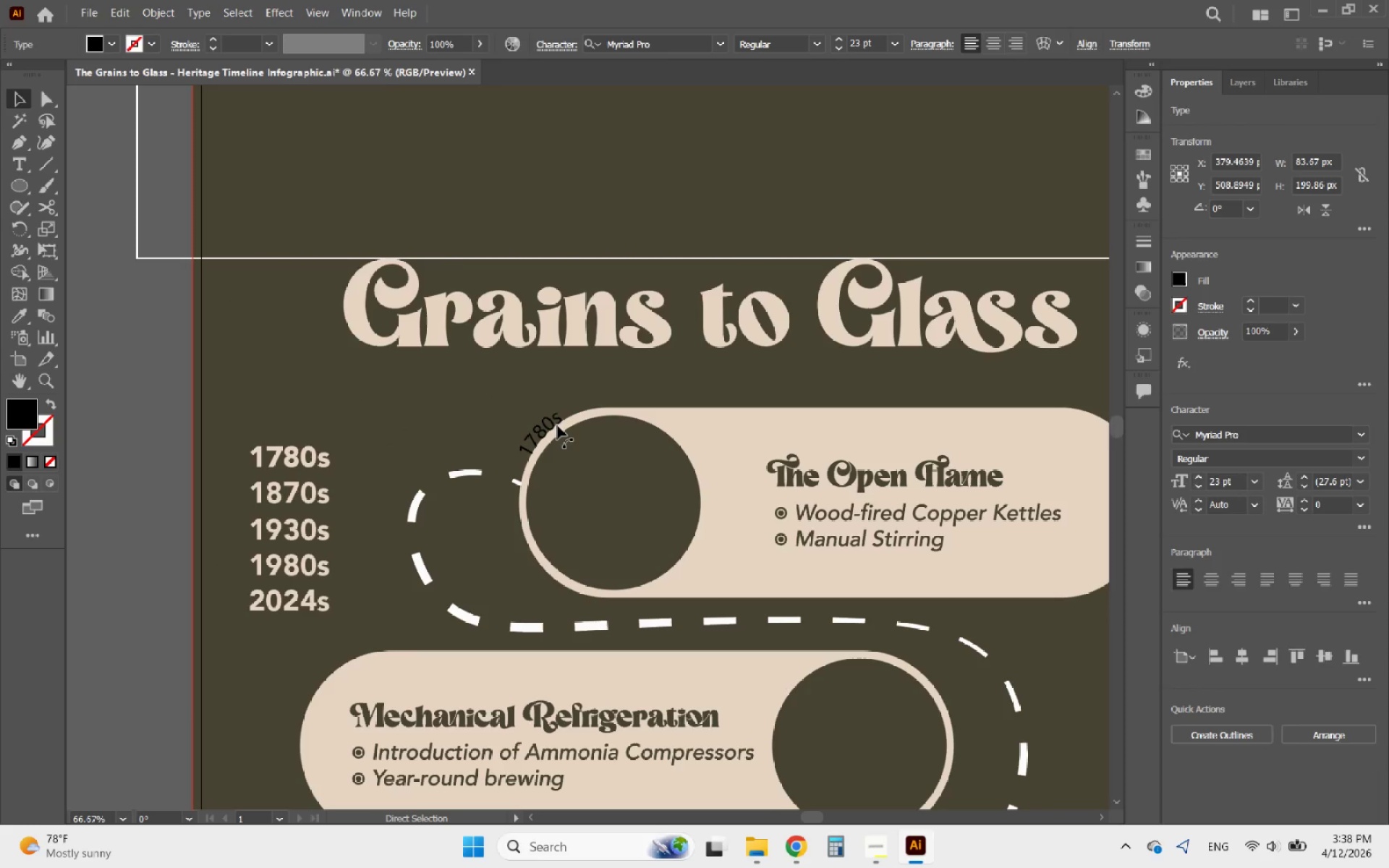 
key(Control+Z)
 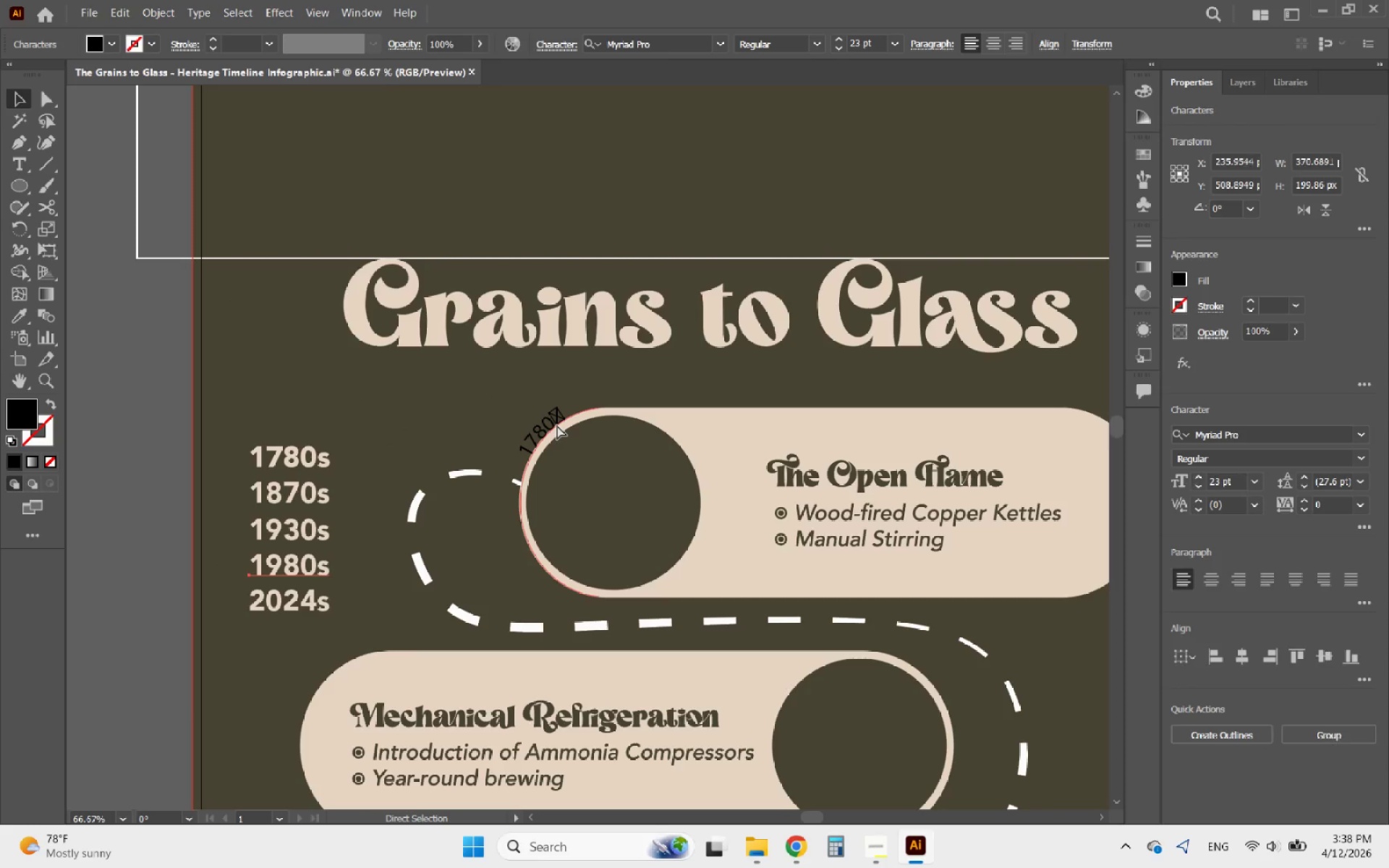 
key(Control+Z)
 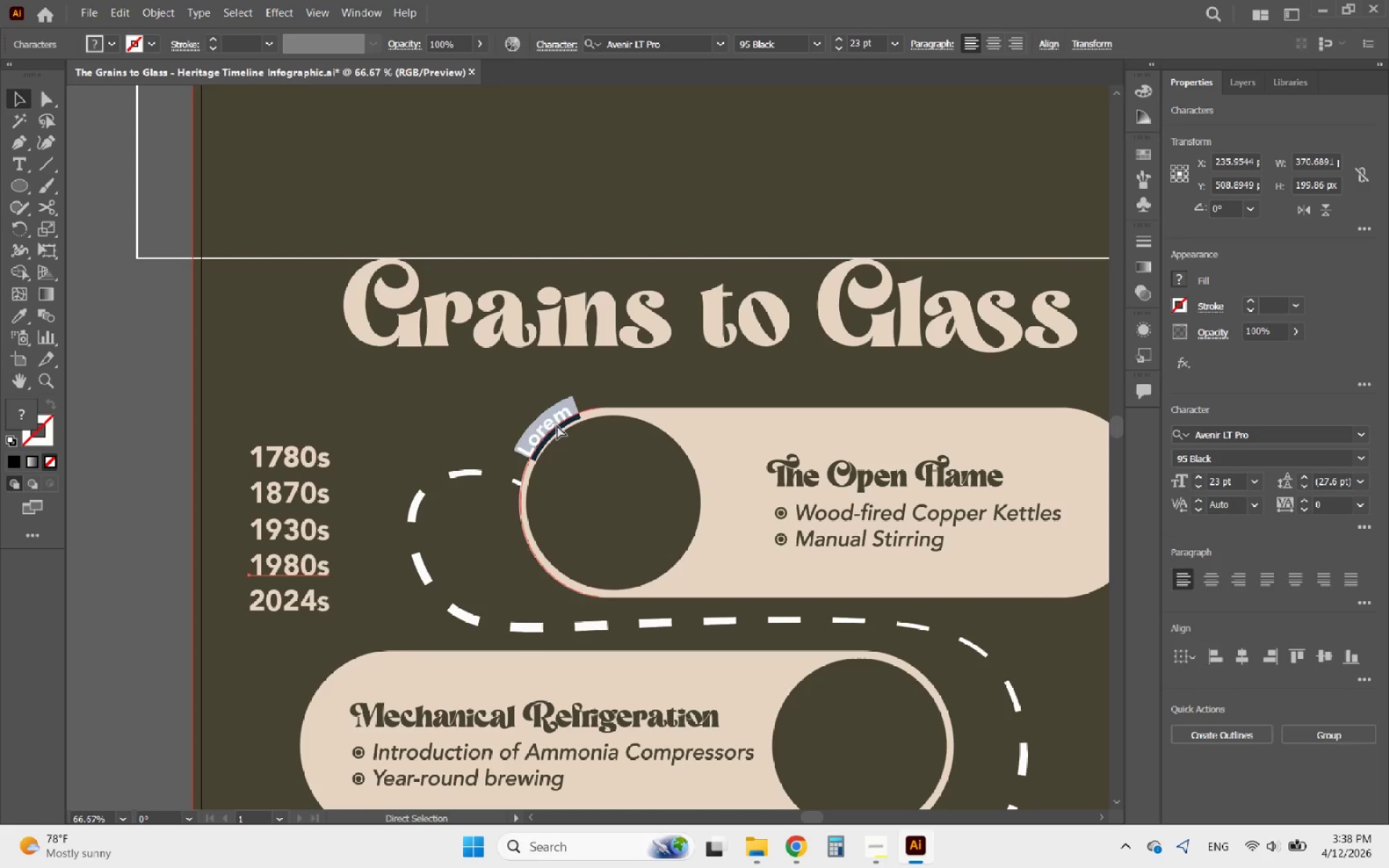 
key(Control+Z)
 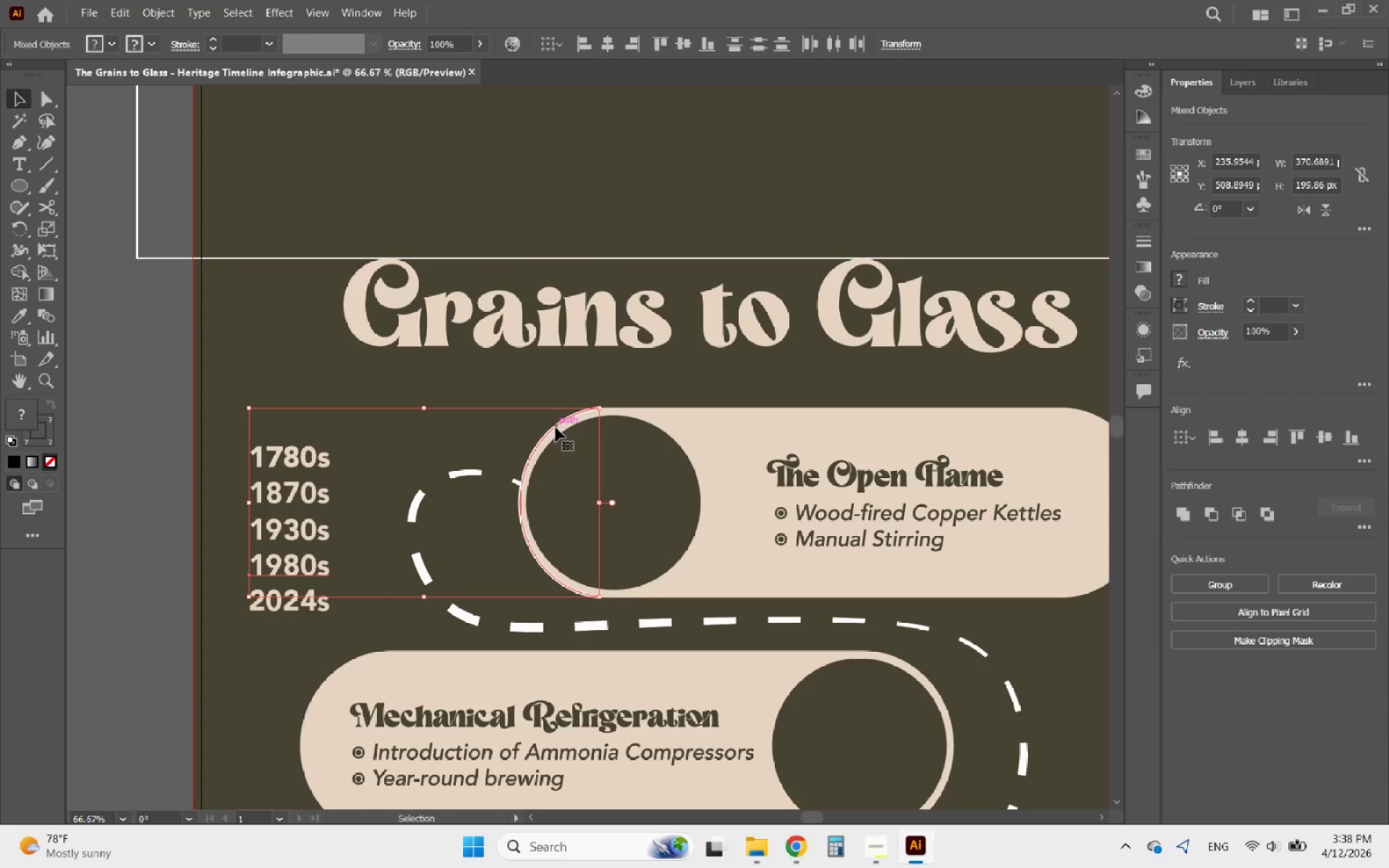 
left_click([437, 428])
 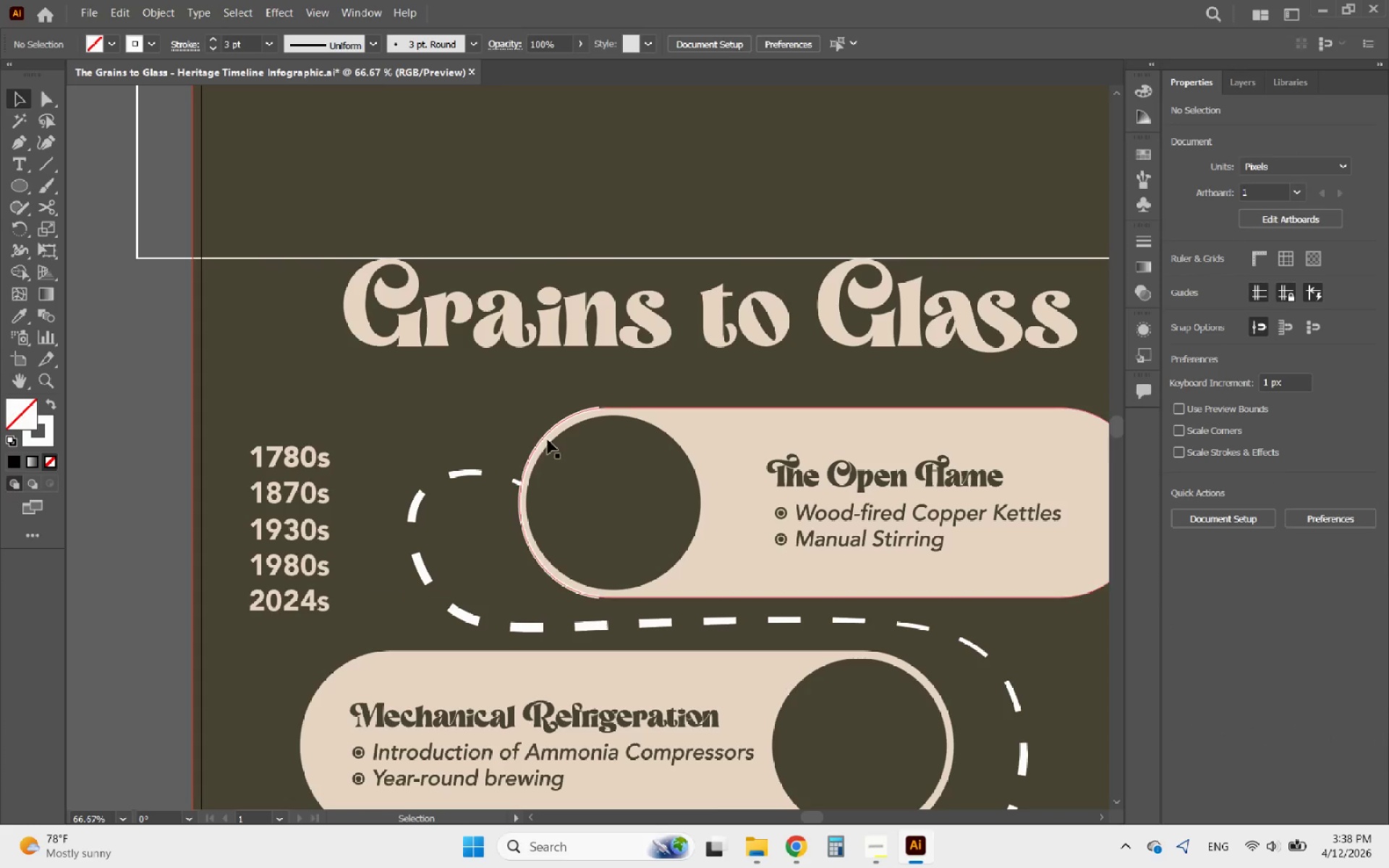 
left_click([548, 440])
 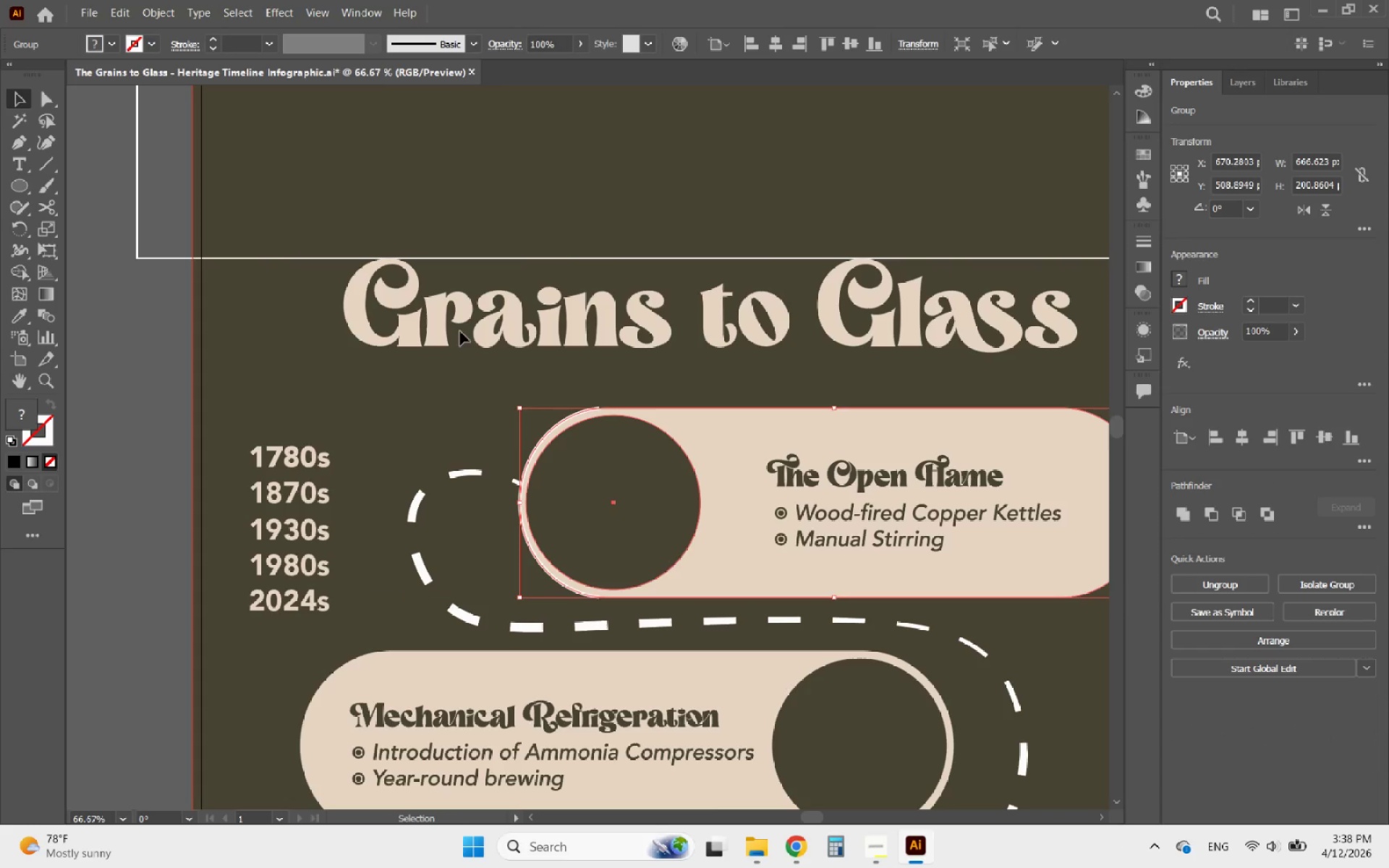 
left_click([442, 400])
 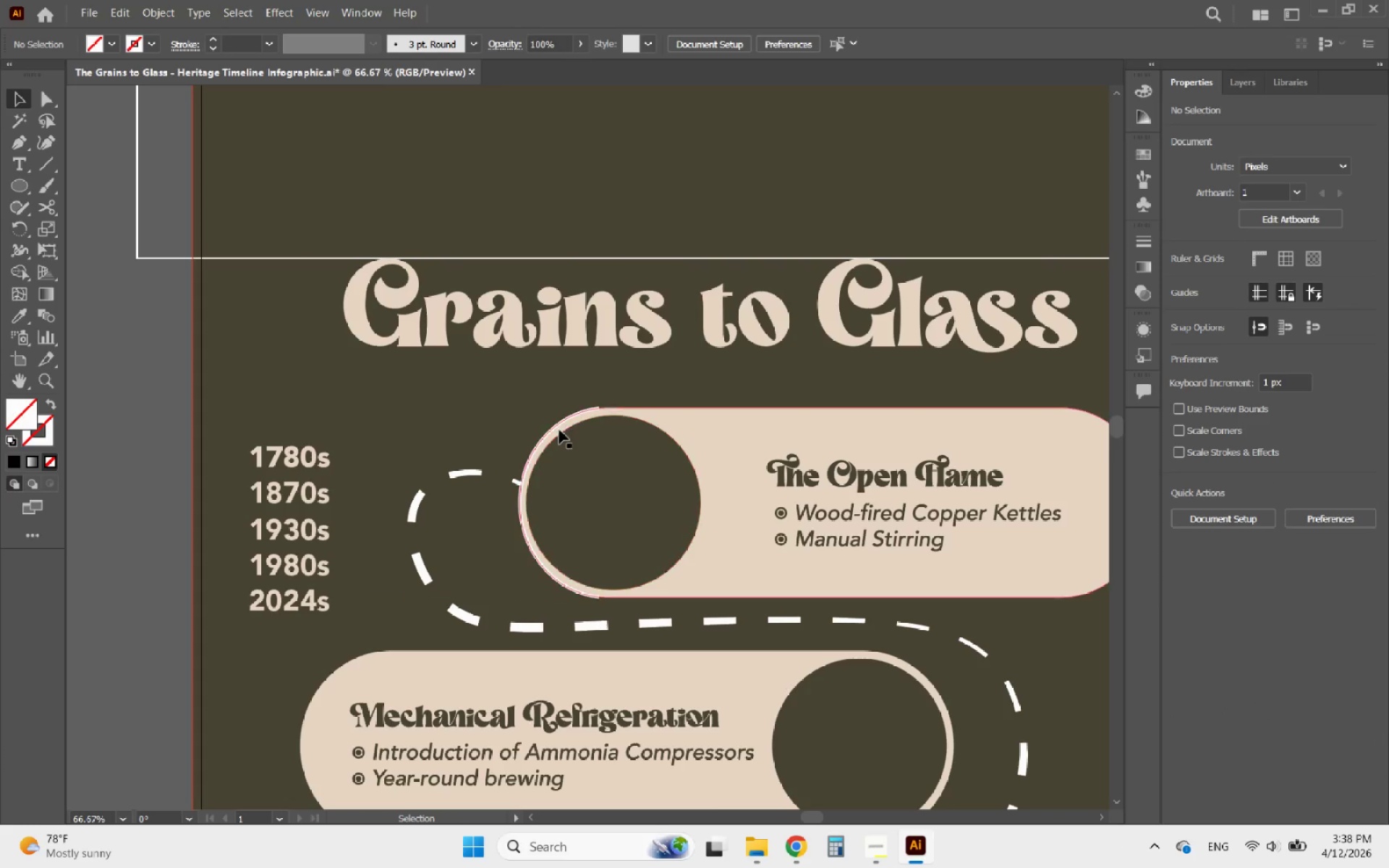 
left_click([548, 432])
 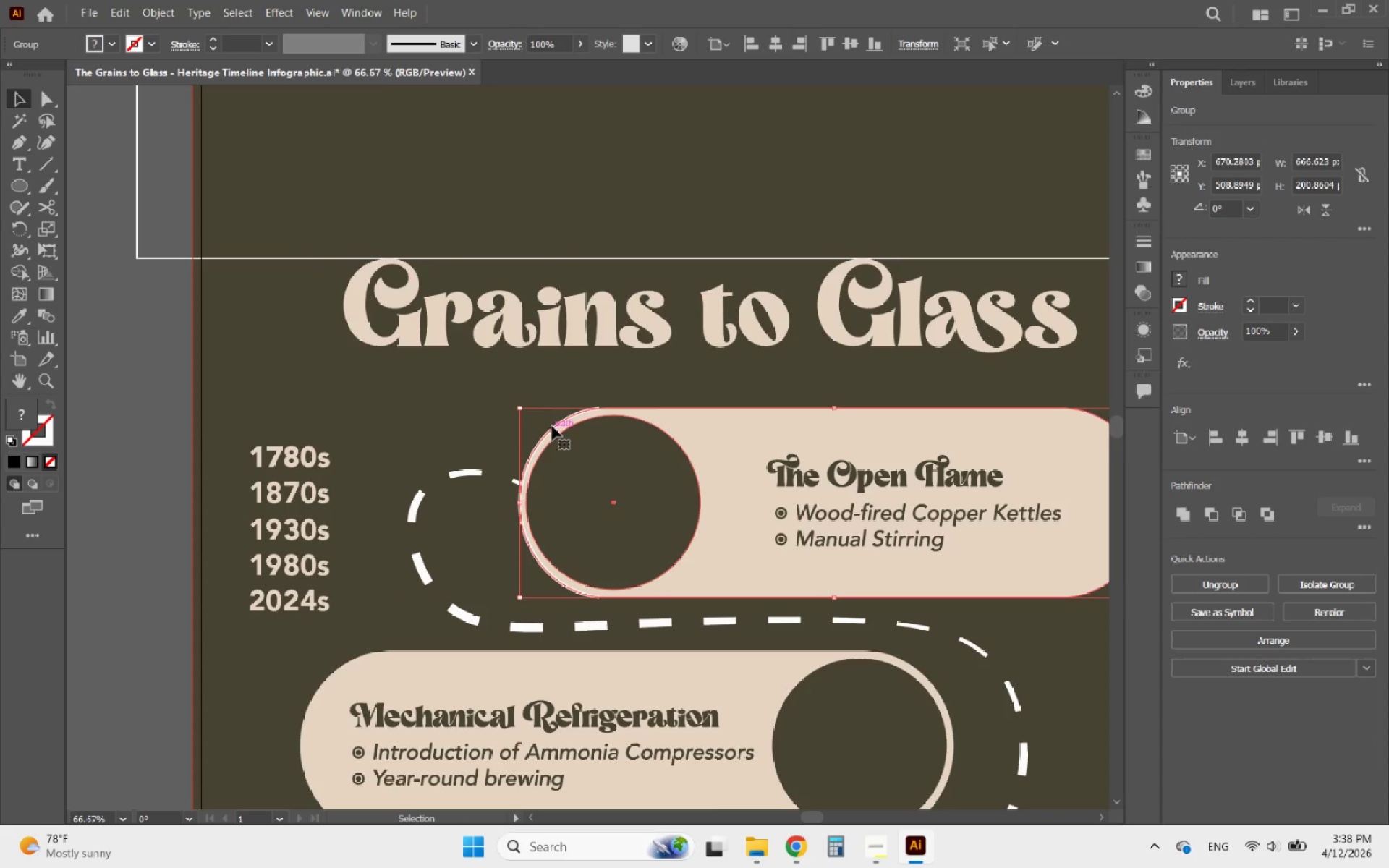 
left_click([575, 383])
 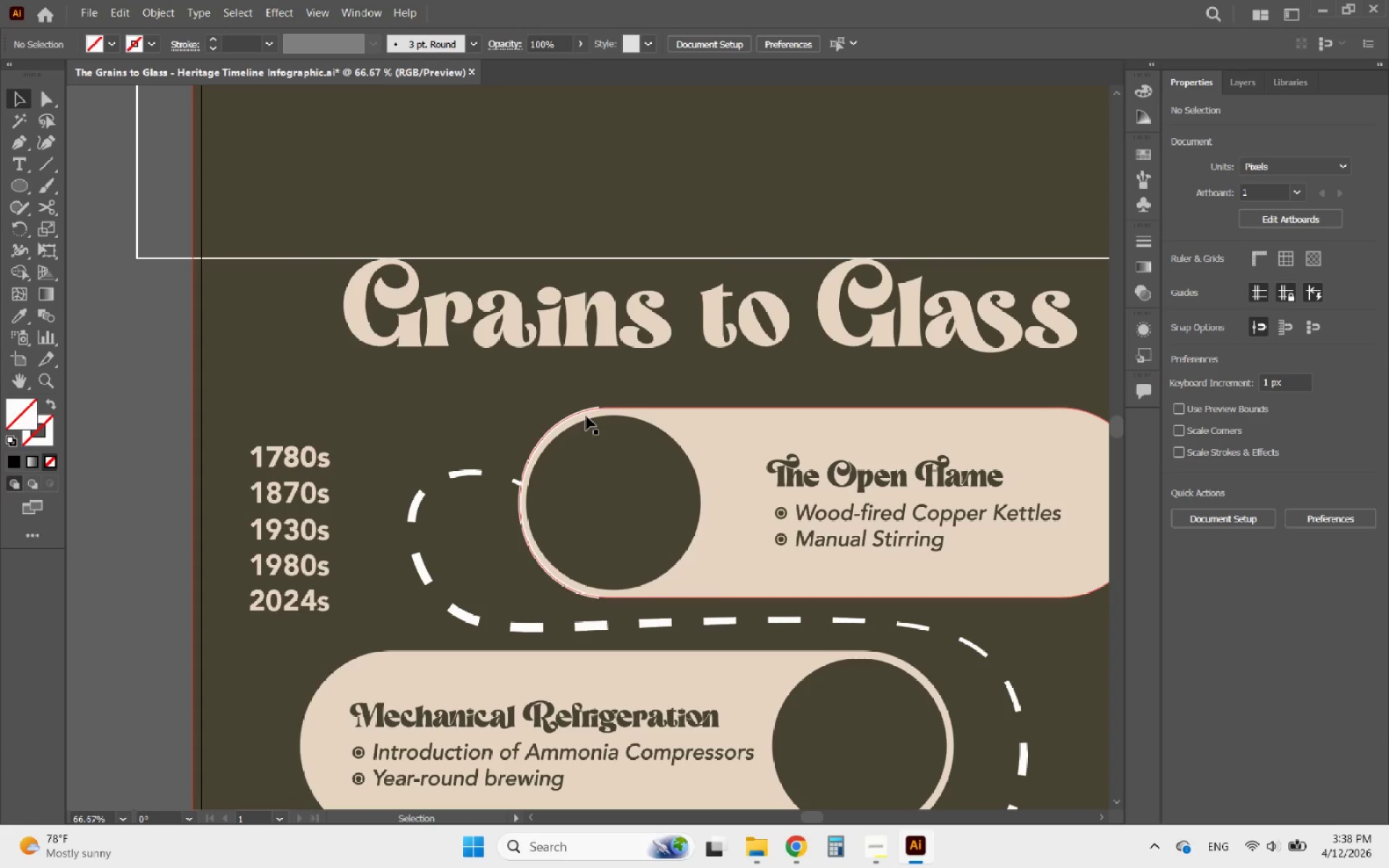 
left_click([586, 416])
 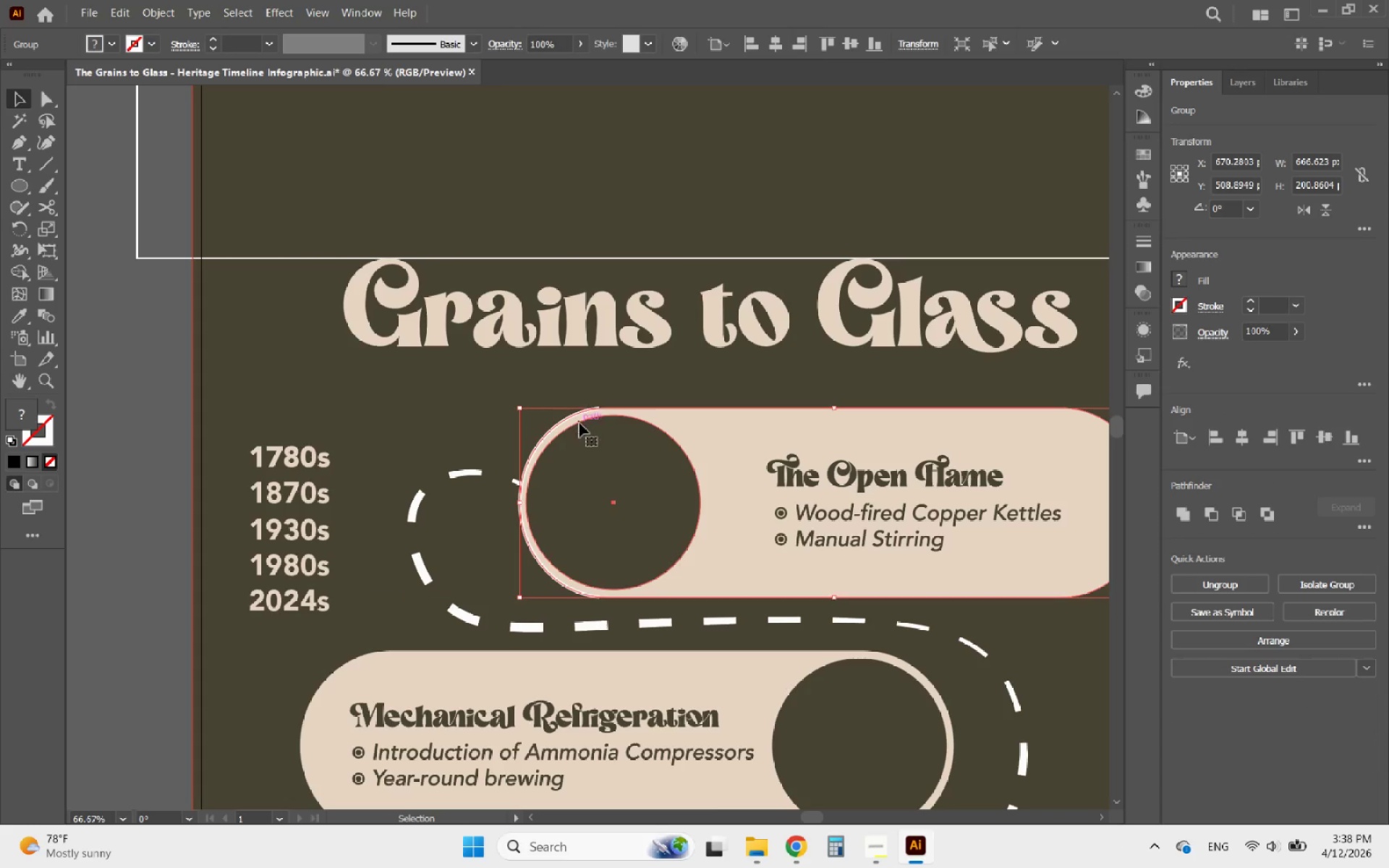 
left_click_drag(start_coordinate=[585, 380], to_coordinate=[569, 453])
 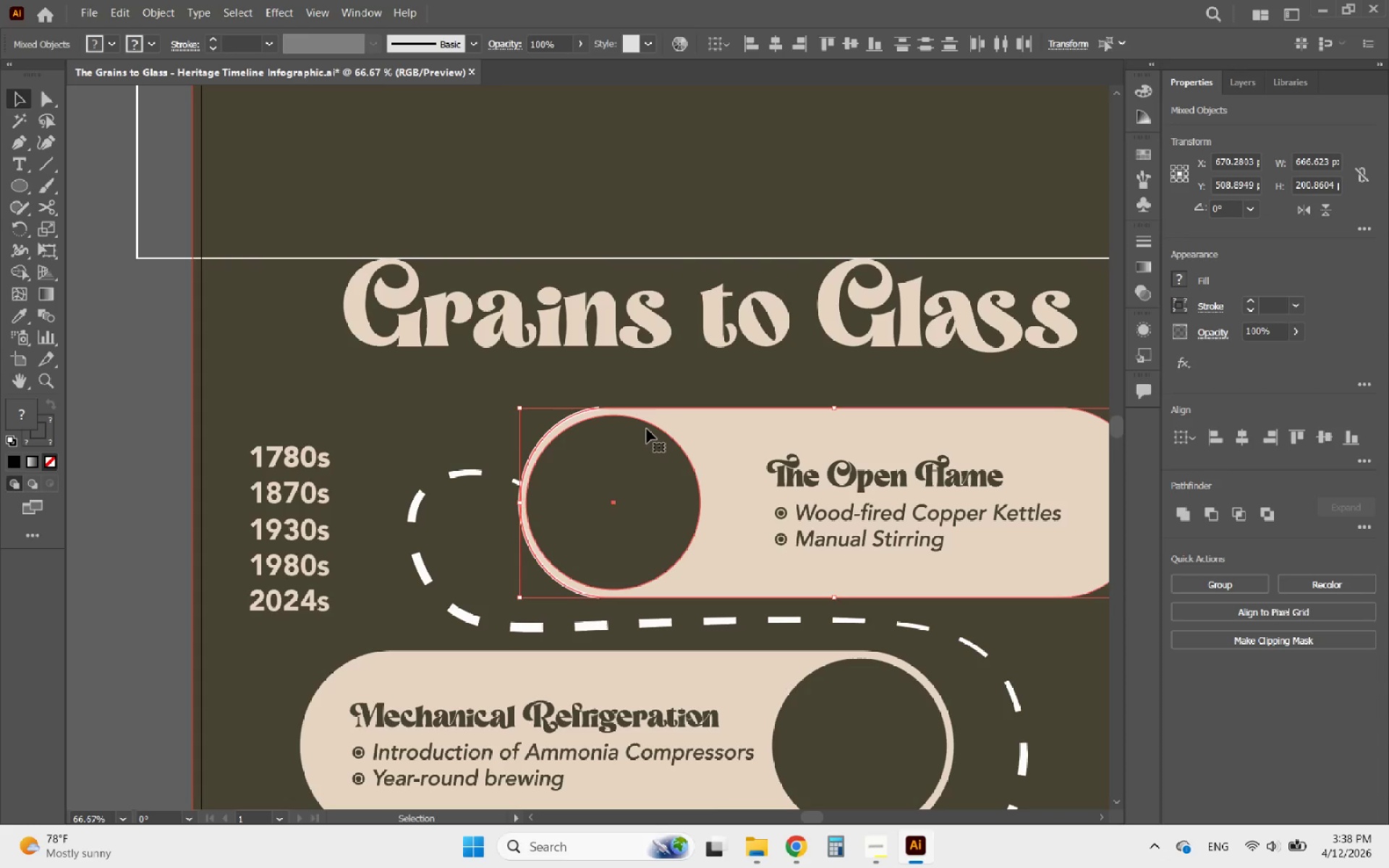 
hold_key(key=ShiftLeft, duration=0.34)
left_click([647, 429])
 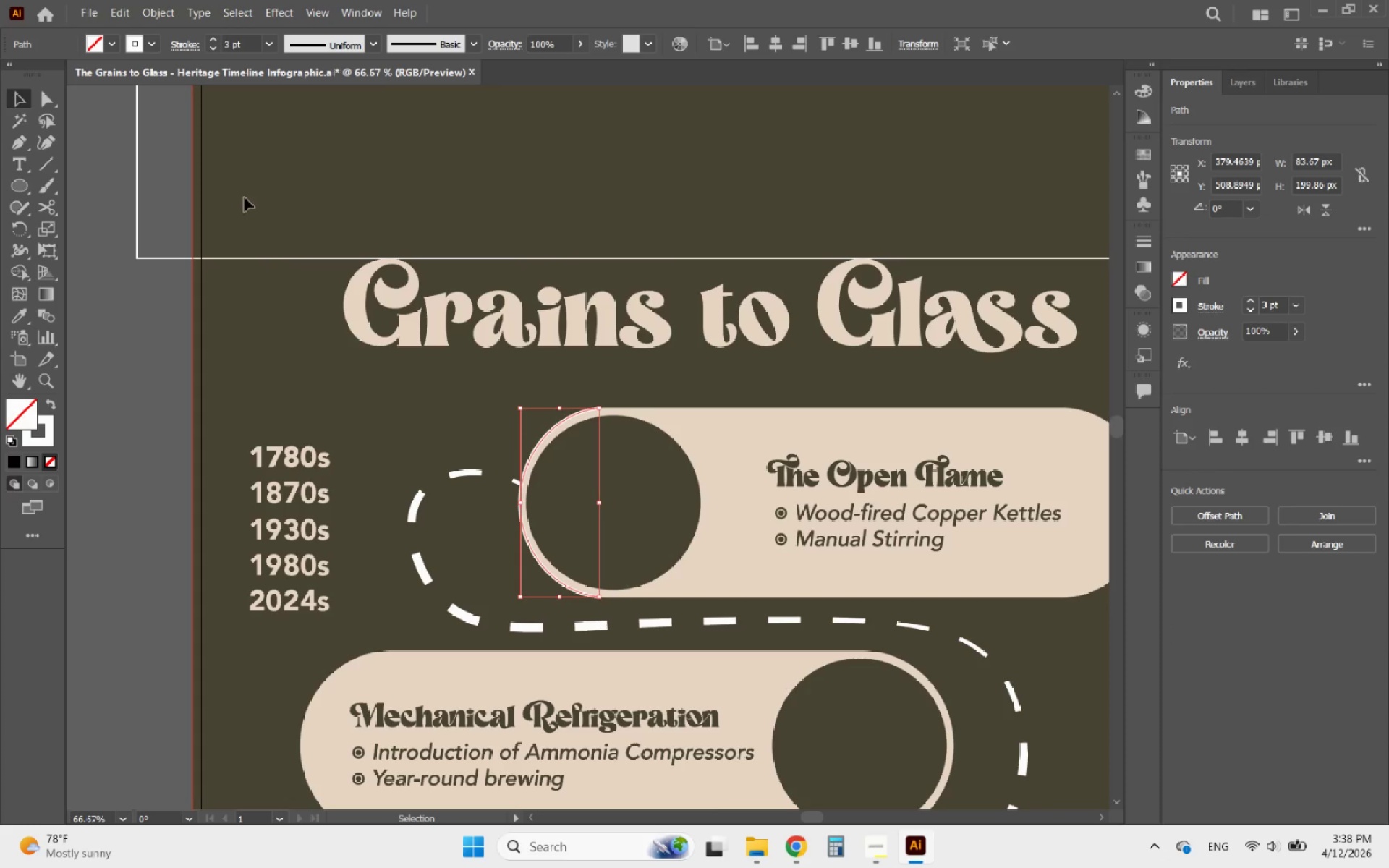 
left_click([158, 20])
 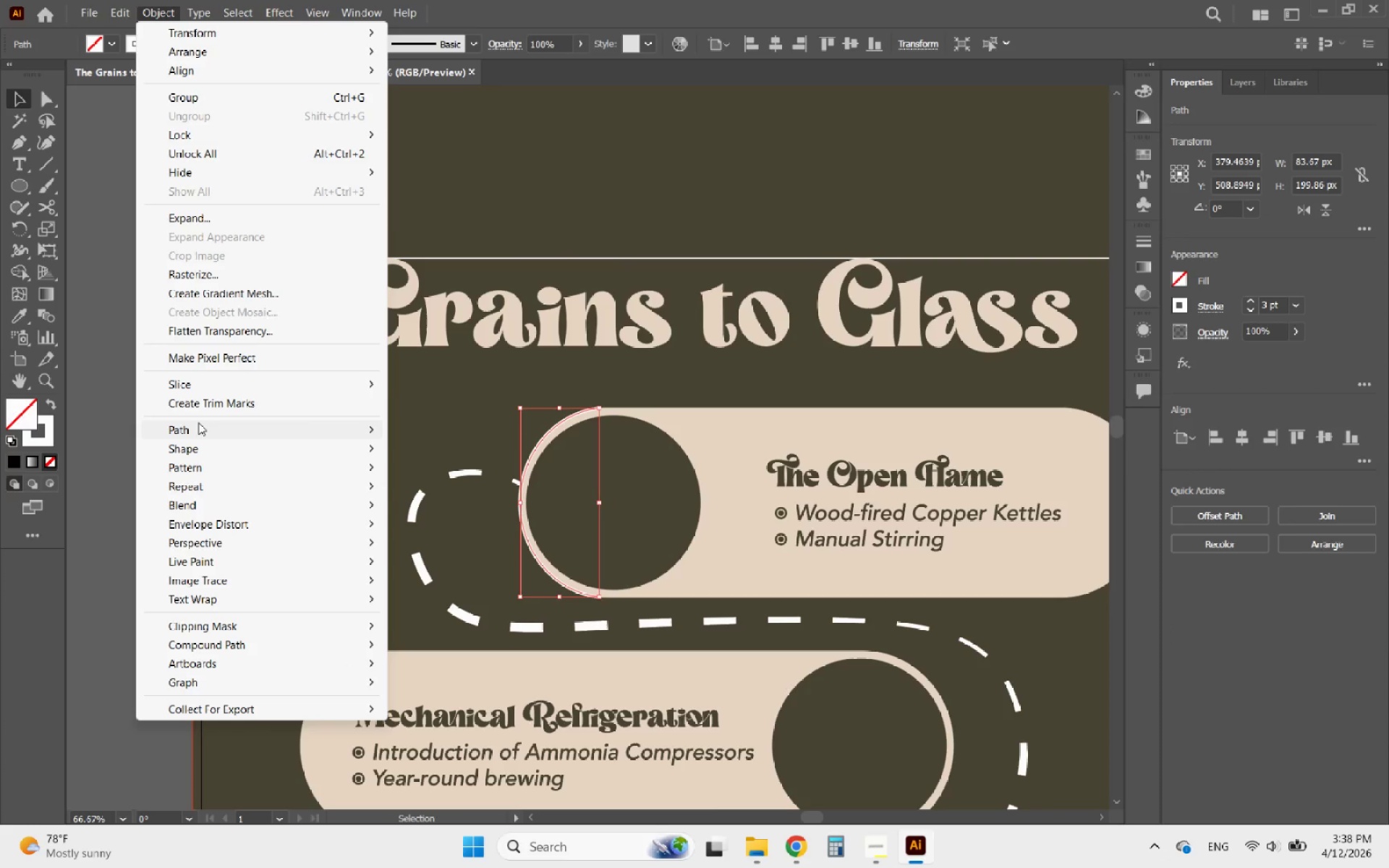 
left_click([192, 425])
 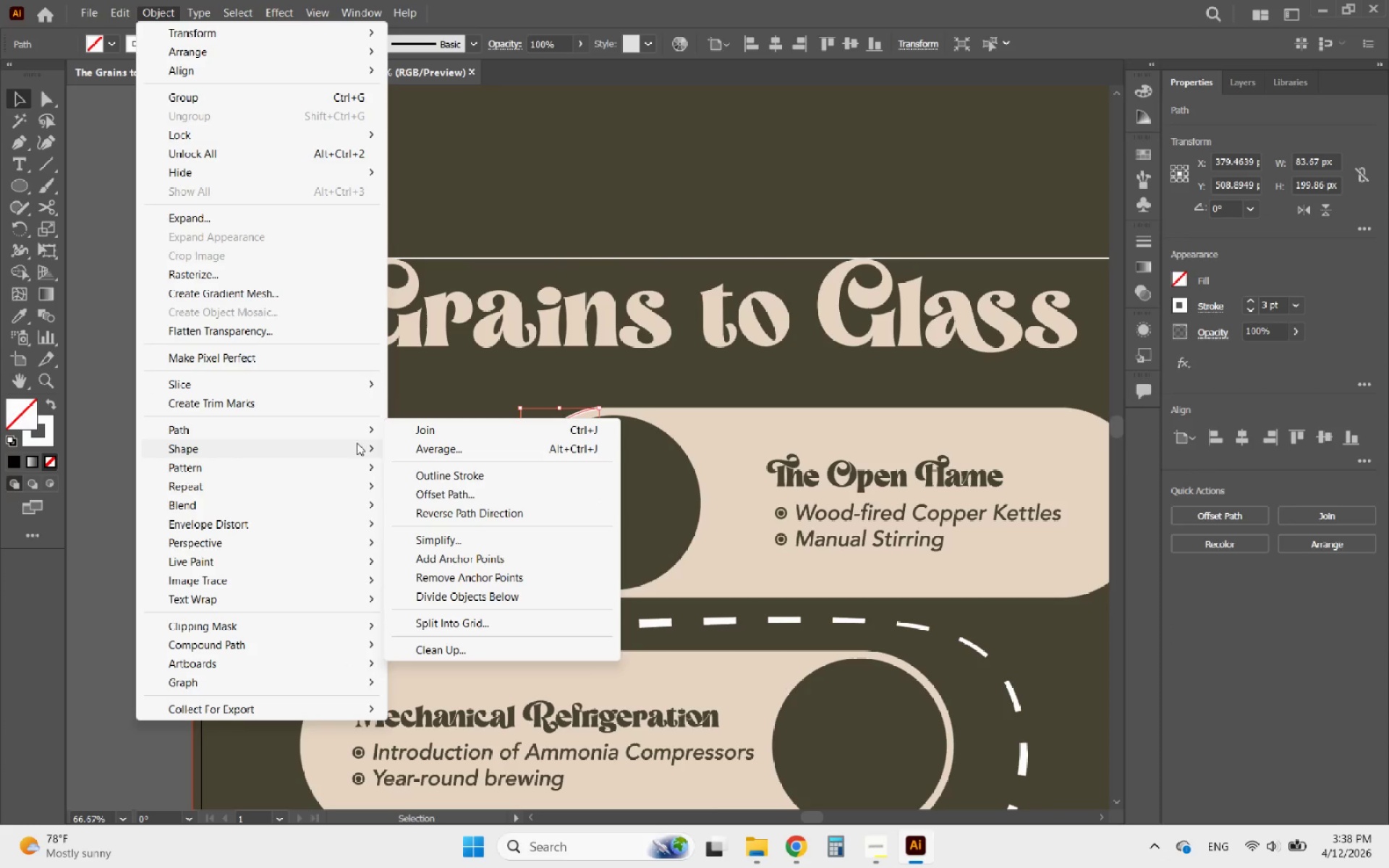 
left_click([446, 495])
 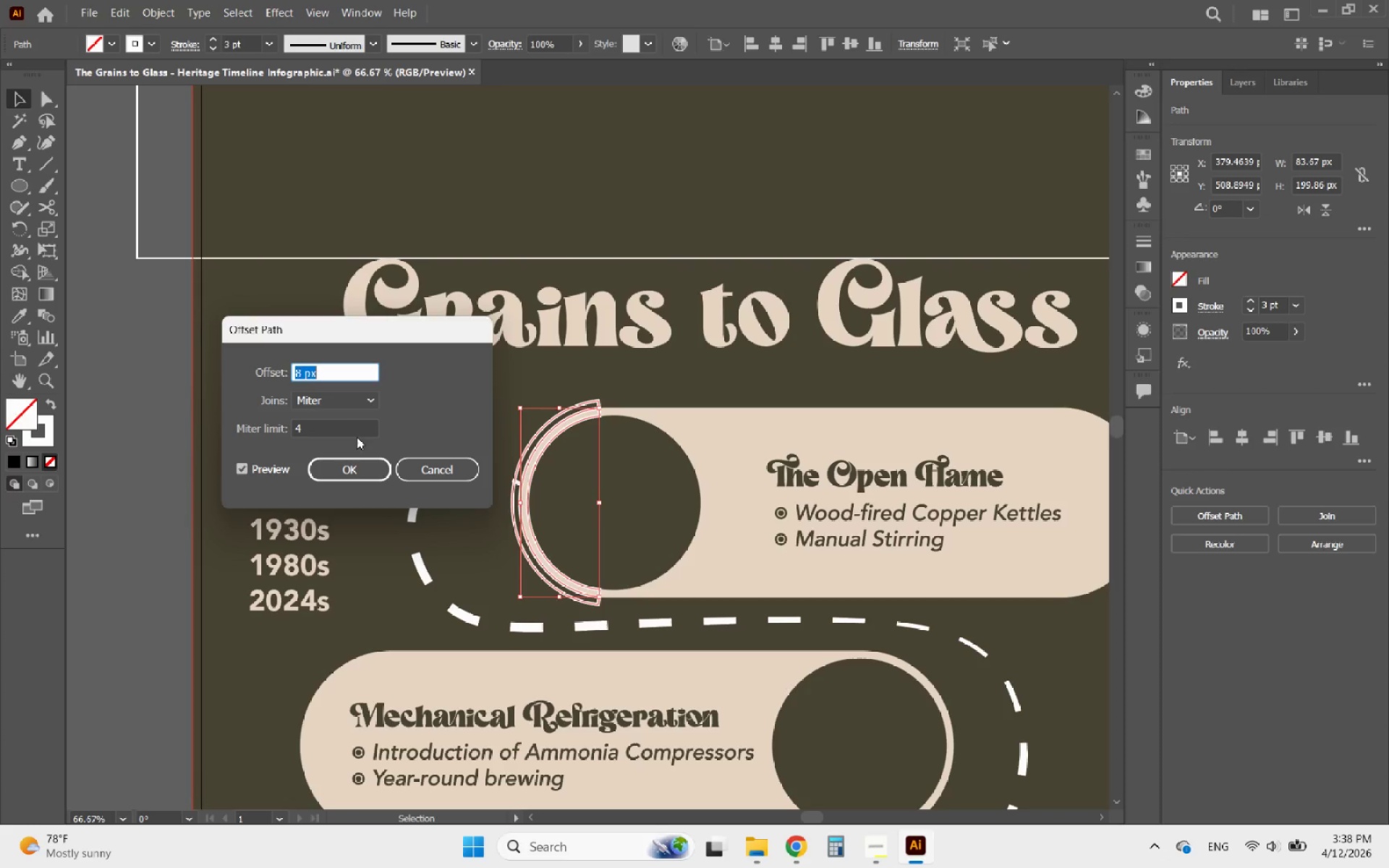 
scroll: coordinate [313, 375], scroll_direction: up, amount: 1.0
 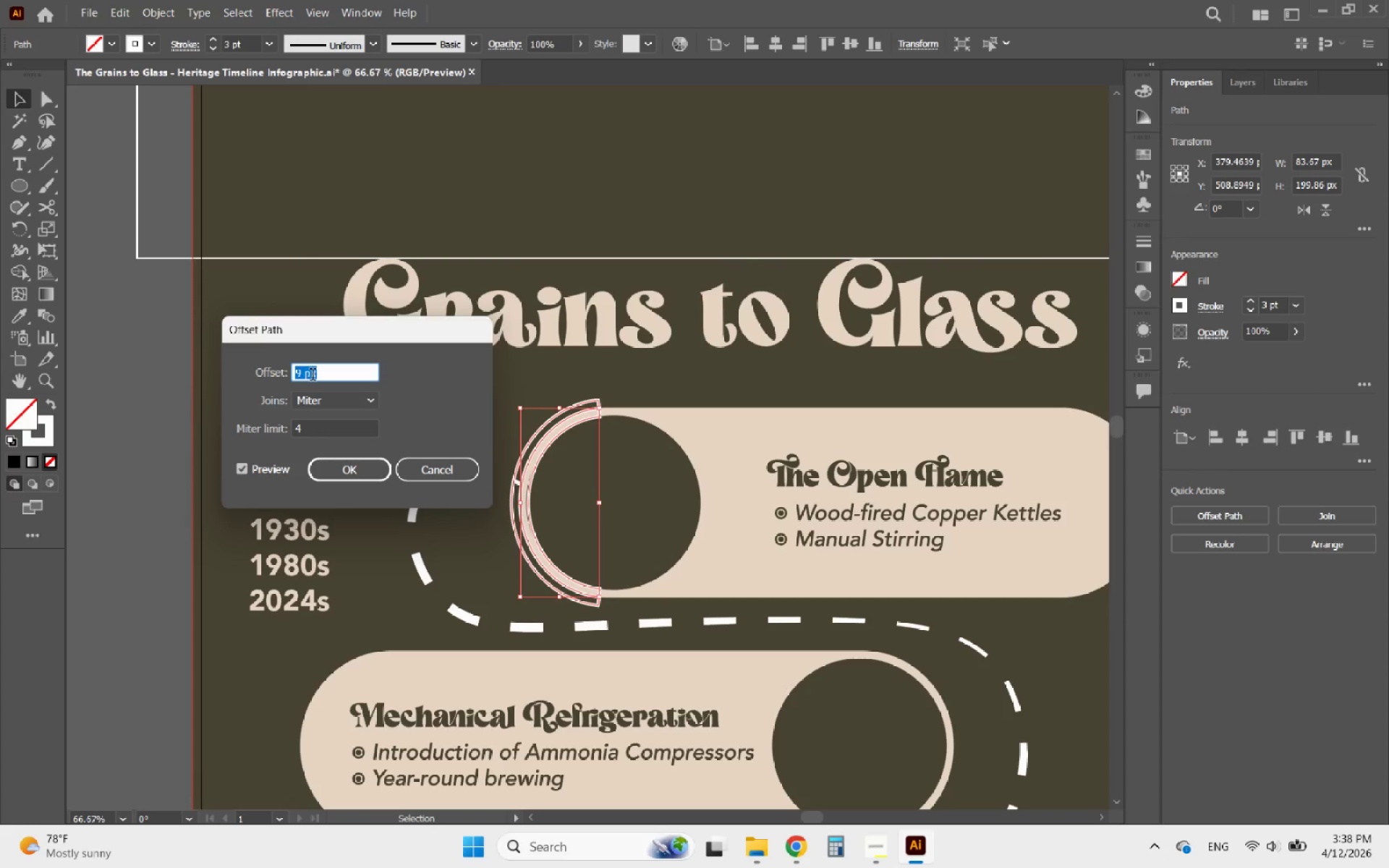 
left_click([341, 469])
 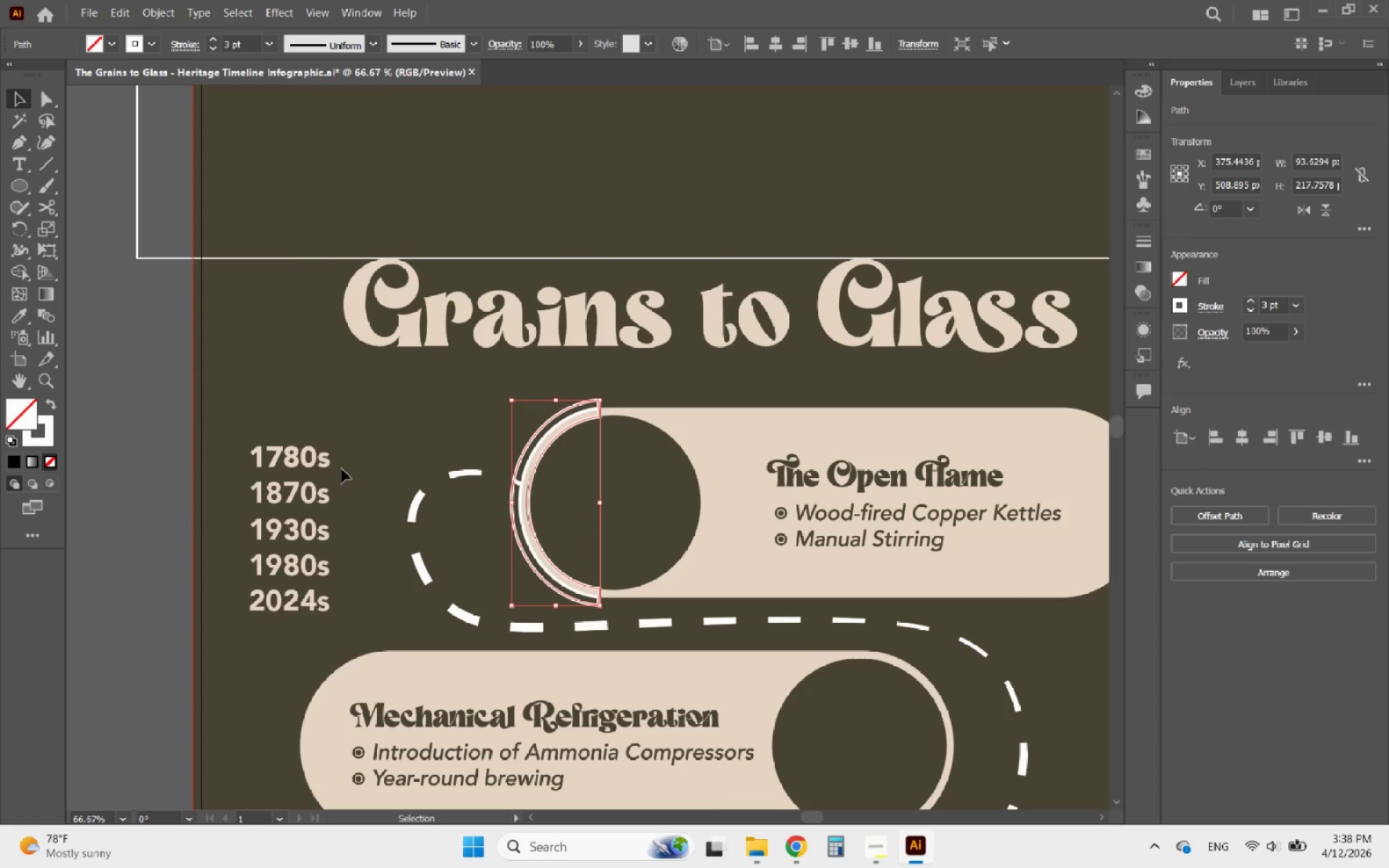 
hold_key(key=AltLeft, duration=5.73)
scroll: coordinate [426, 494], scroll_direction: down, amount: 3.0
 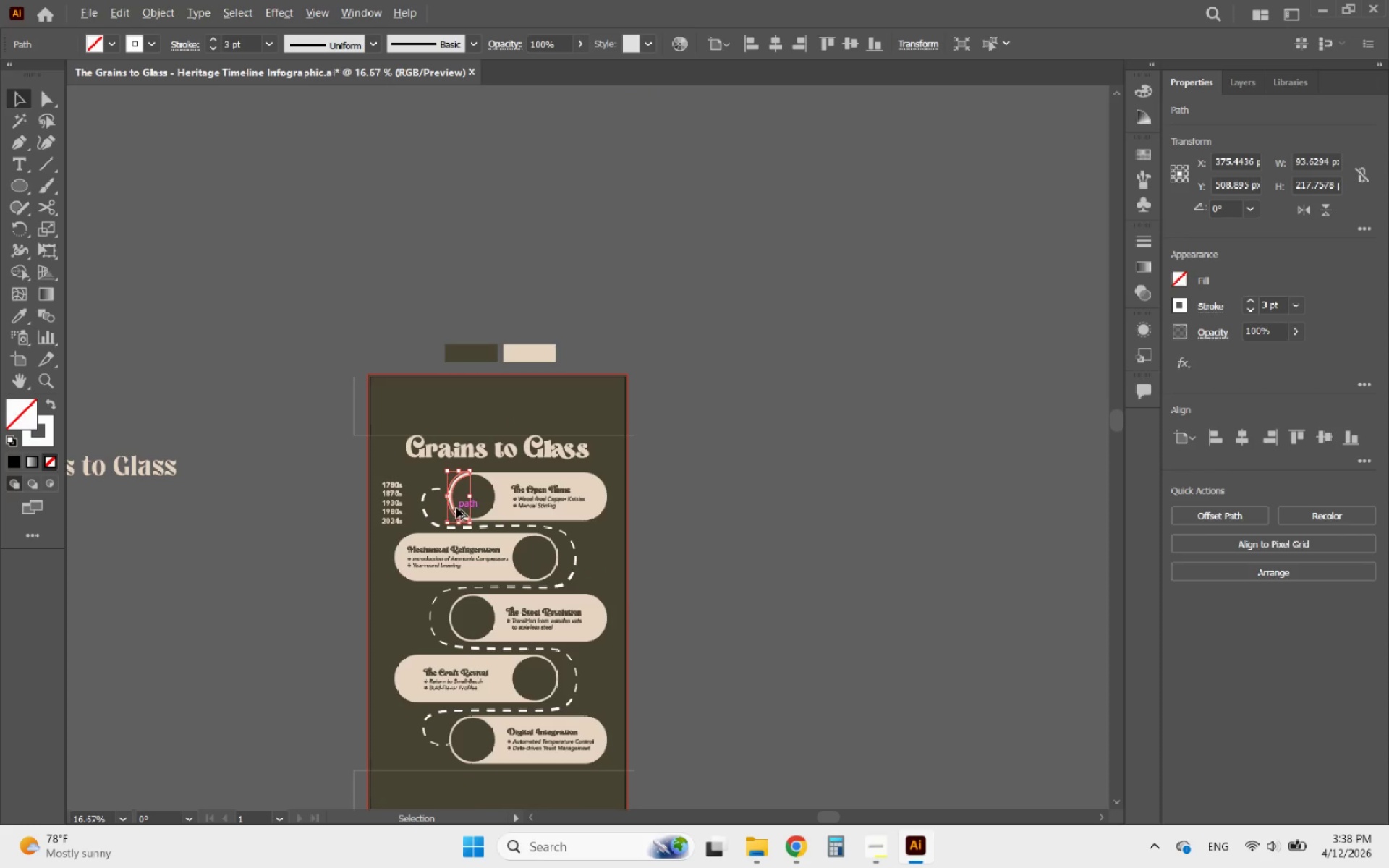 
left_click_drag(start_coordinate=[456, 508], to_coordinate=[475, 630])
 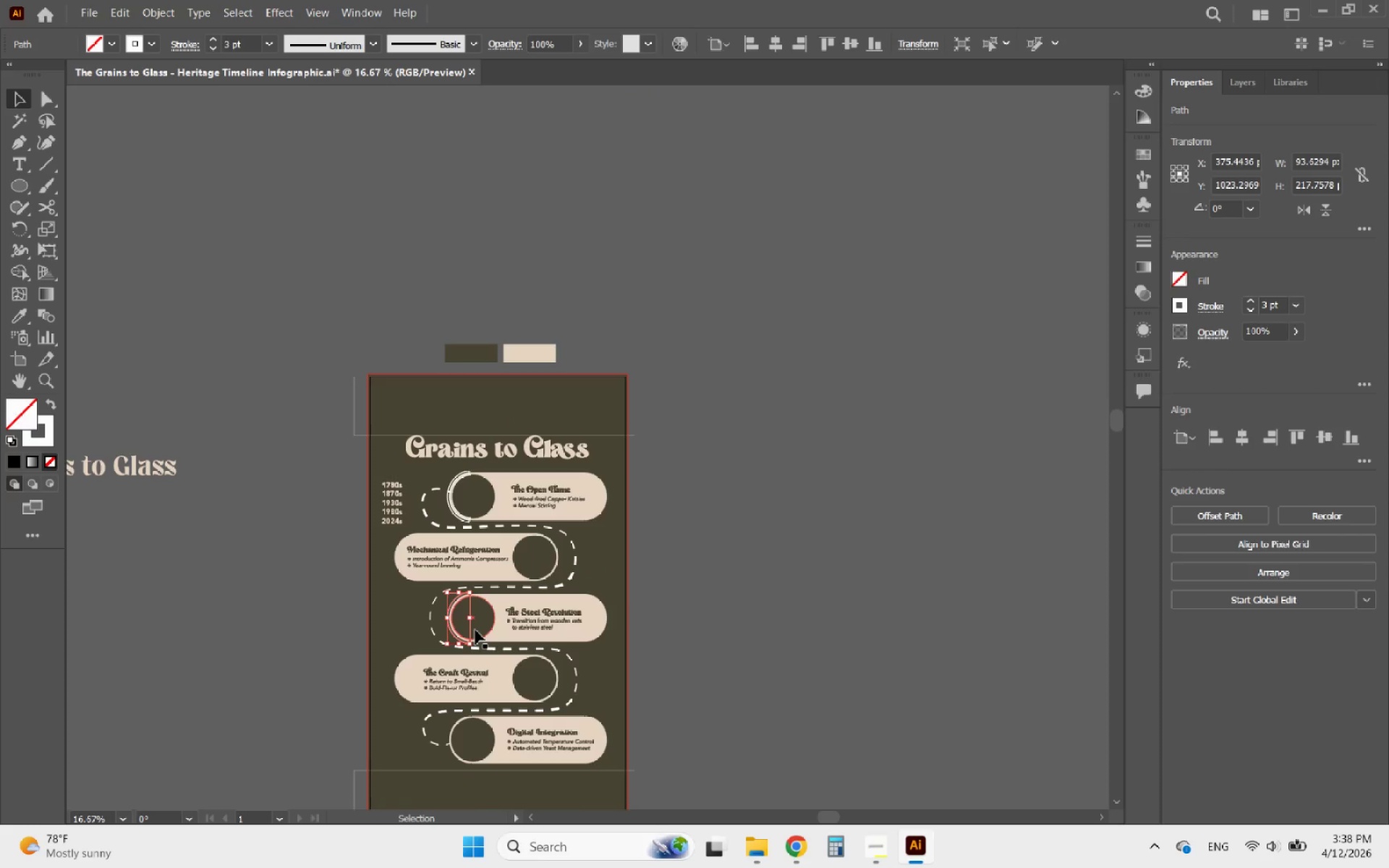 
hold_key(key=ShiftLeft, duration=3.02)
 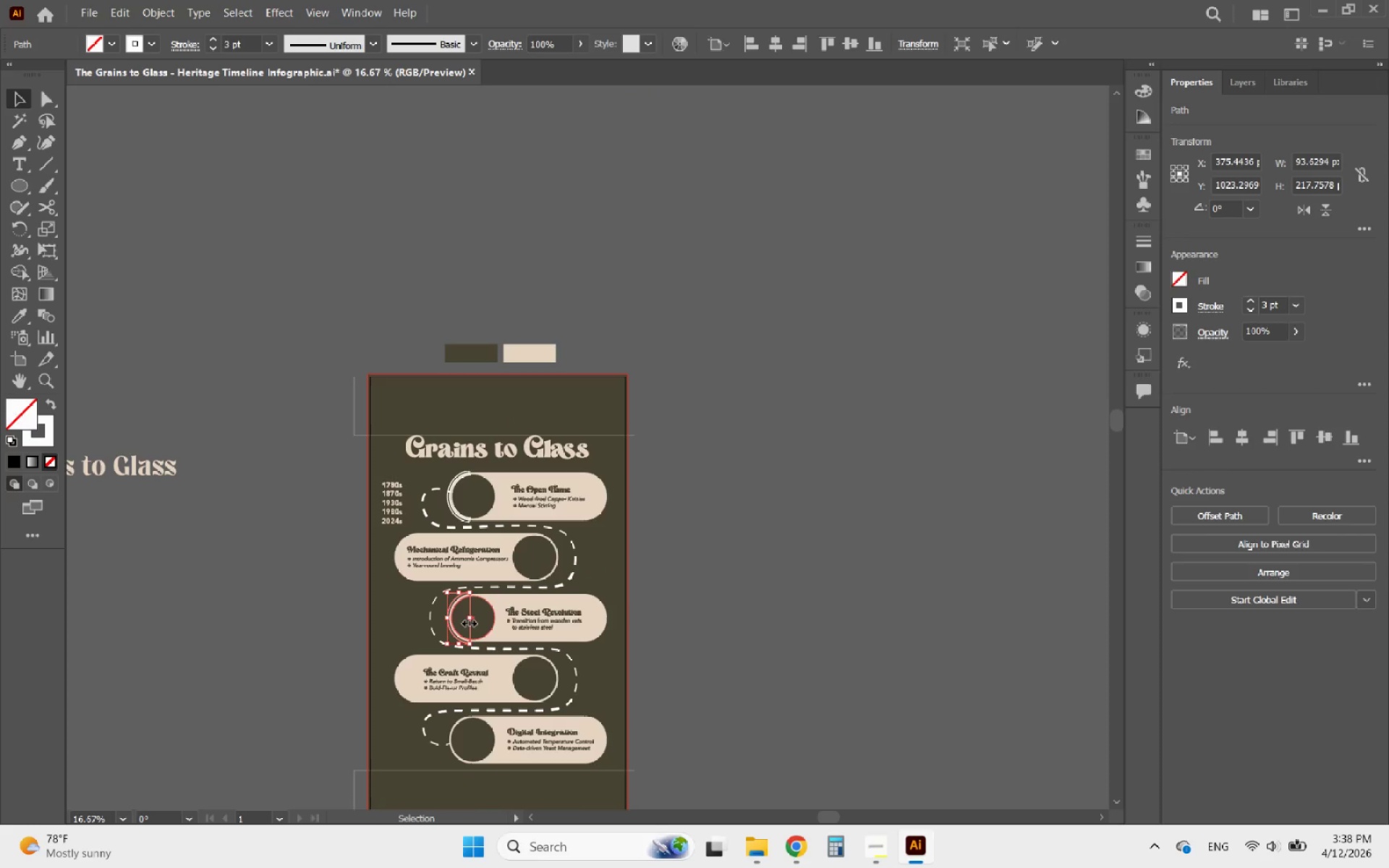 
hold_key(key=AltLeft, duration=3.95)
left_click_drag(start_coordinate=[451, 603], to_coordinate=[449, 723])
 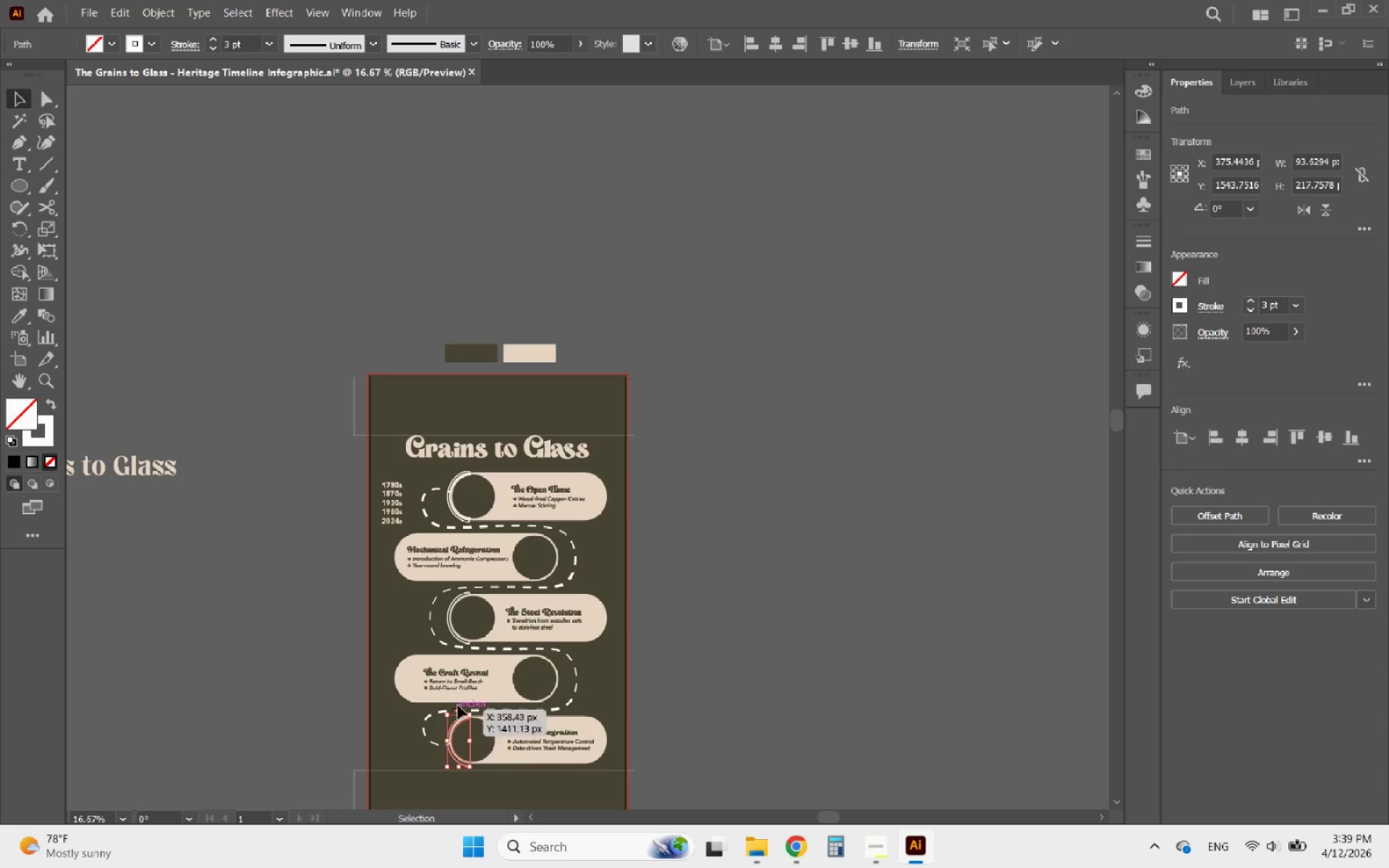 
hold_key(key=ShiftLeft, duration=1.99)
 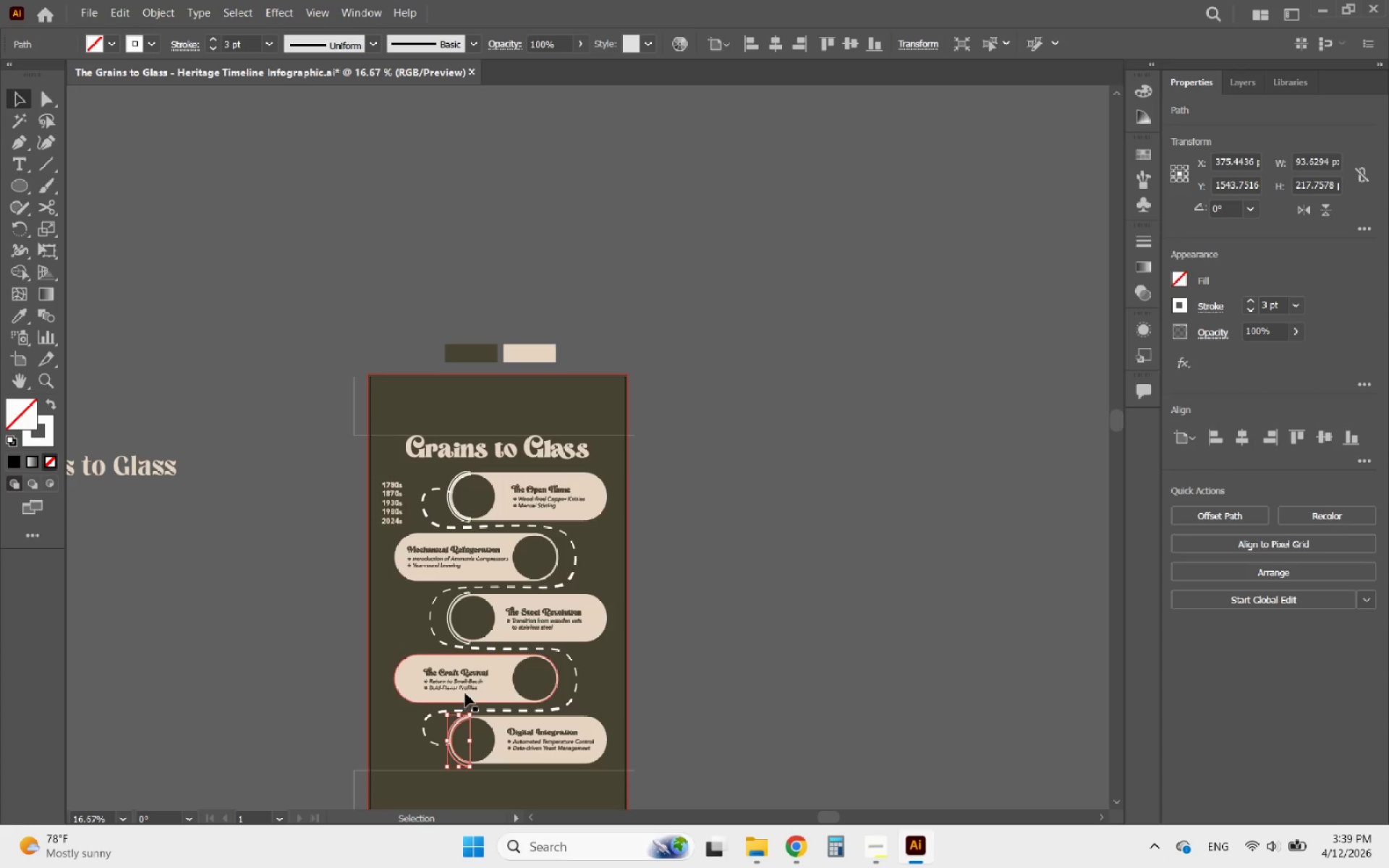 
hold_key(key=AltLeft, duration=0.91)
scroll: coordinate [495, 702], scroll_direction: up, amount: 3.0
 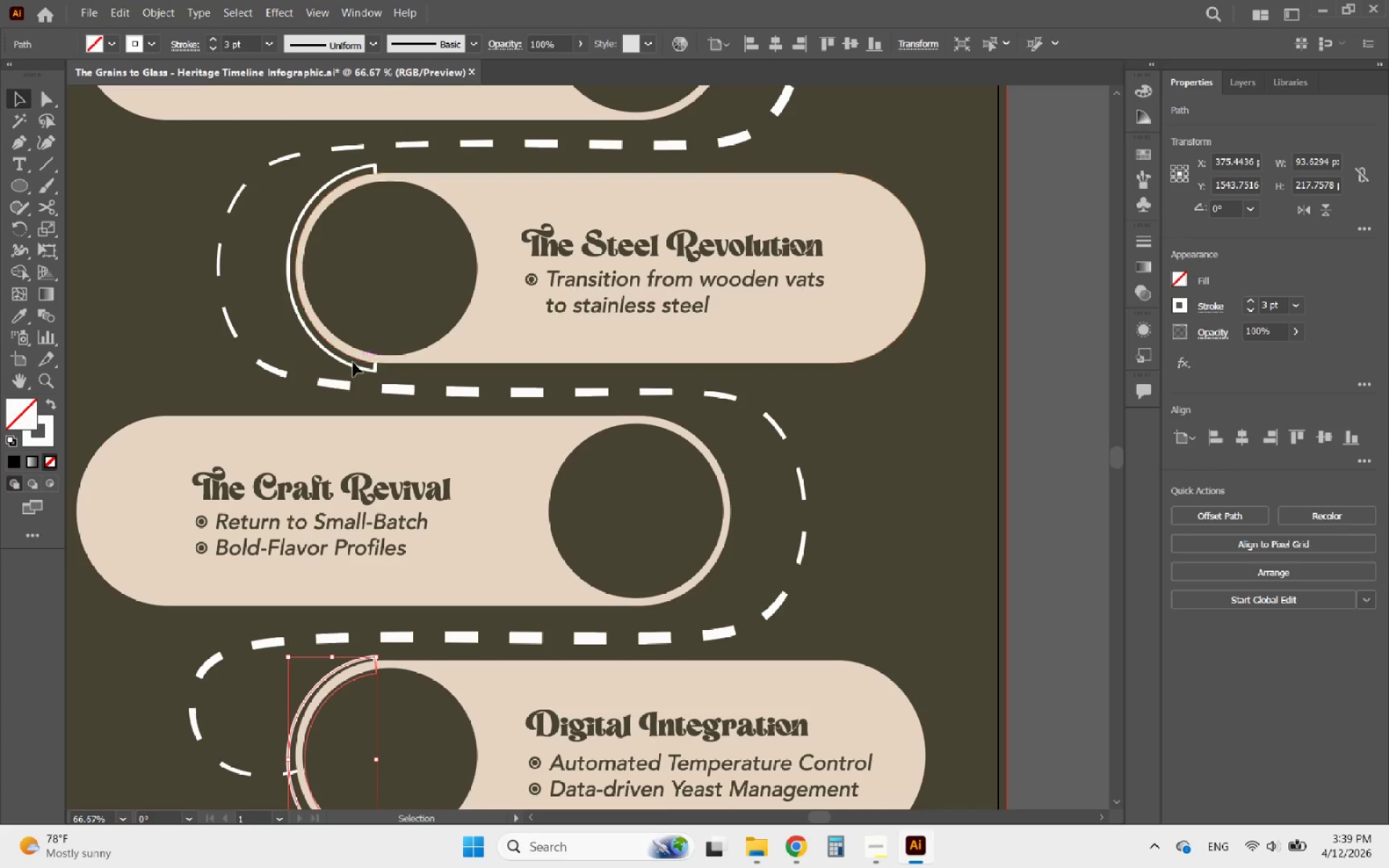 
left_click([347, 365])
 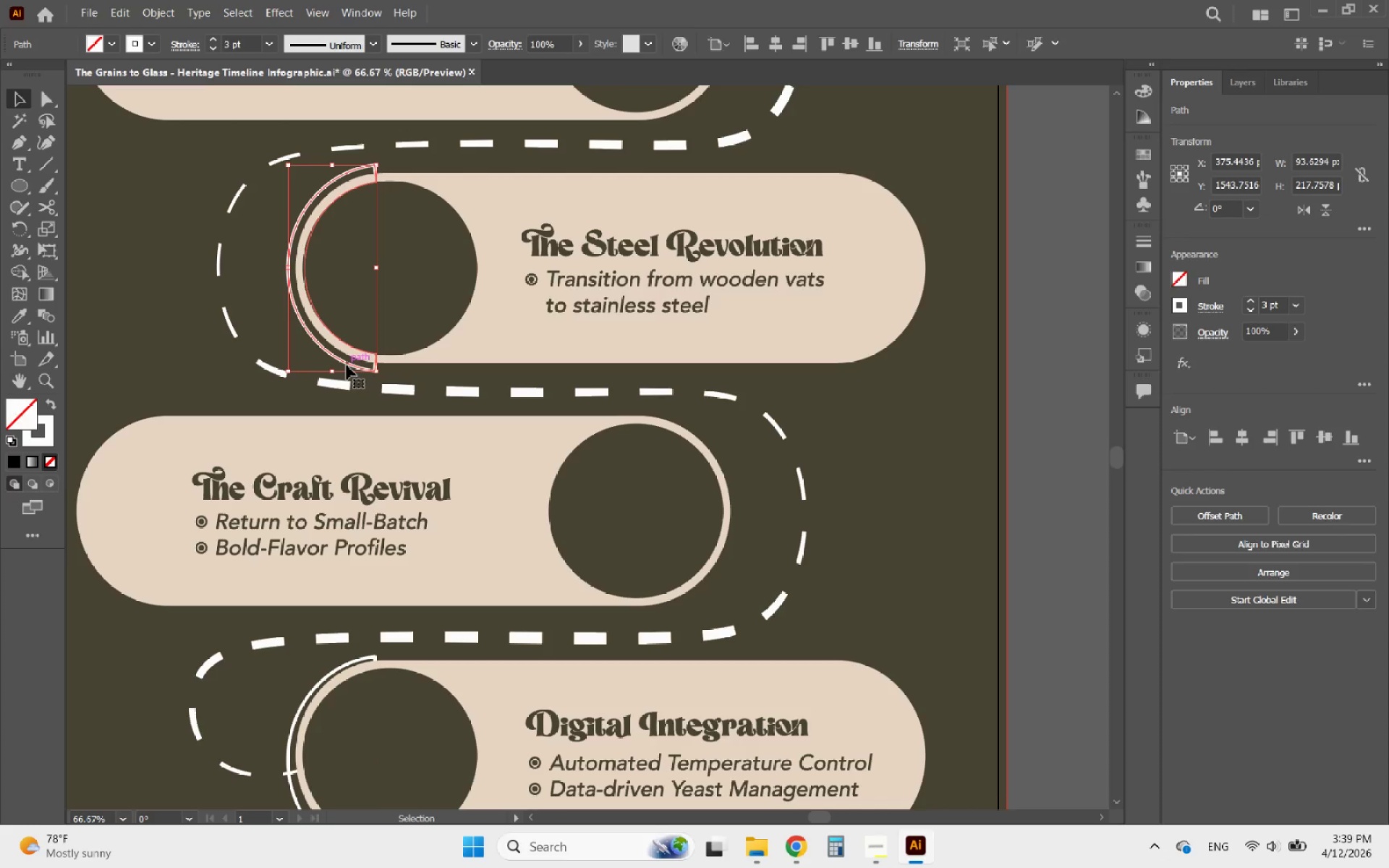 
hold_key(key=AltLeft, duration=3.5)
left_click_drag(start_coordinate=[347, 365], to_coordinate=[676, 518])
 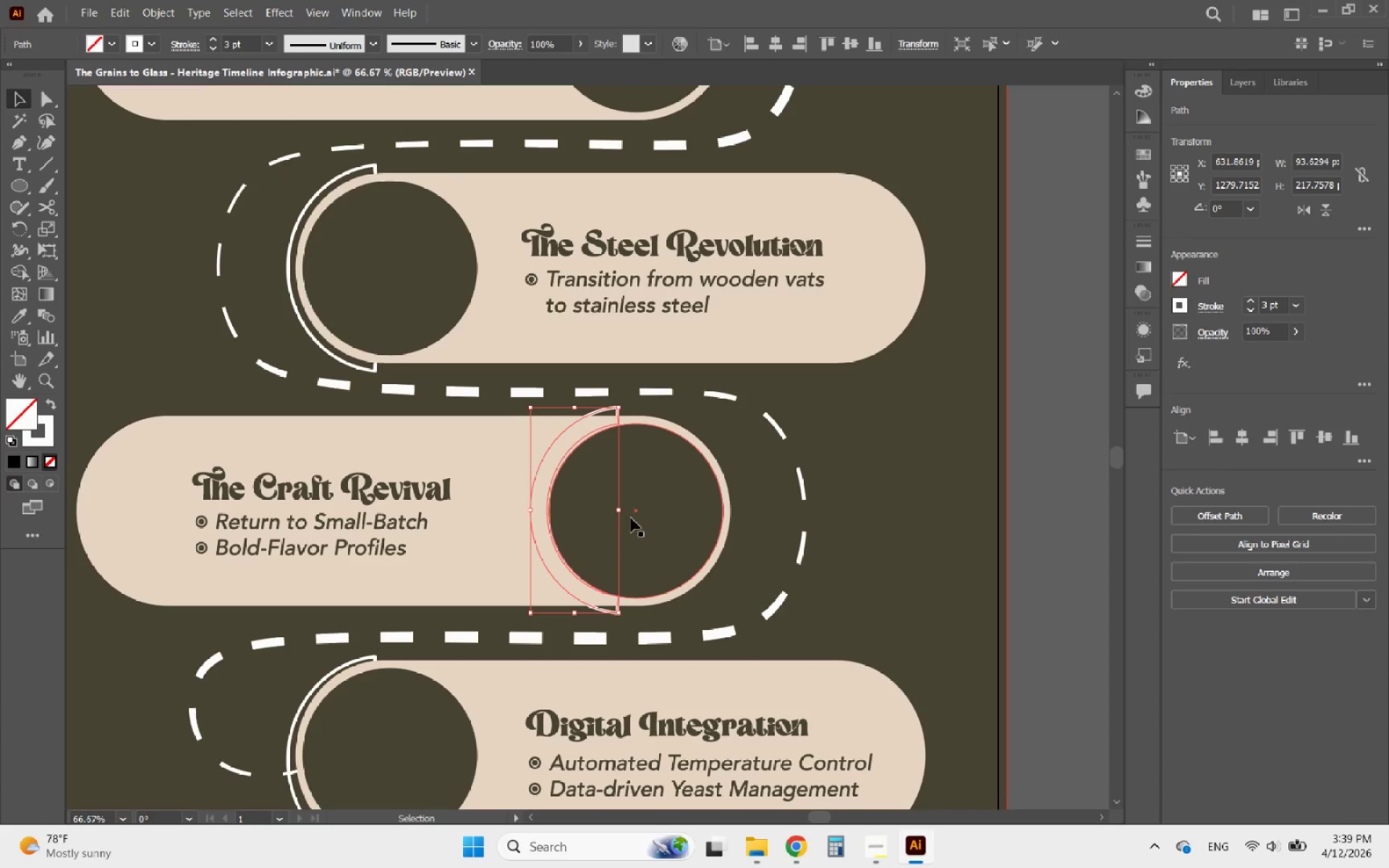 
hold_key(key=ShiftLeft, duration=2.48)
 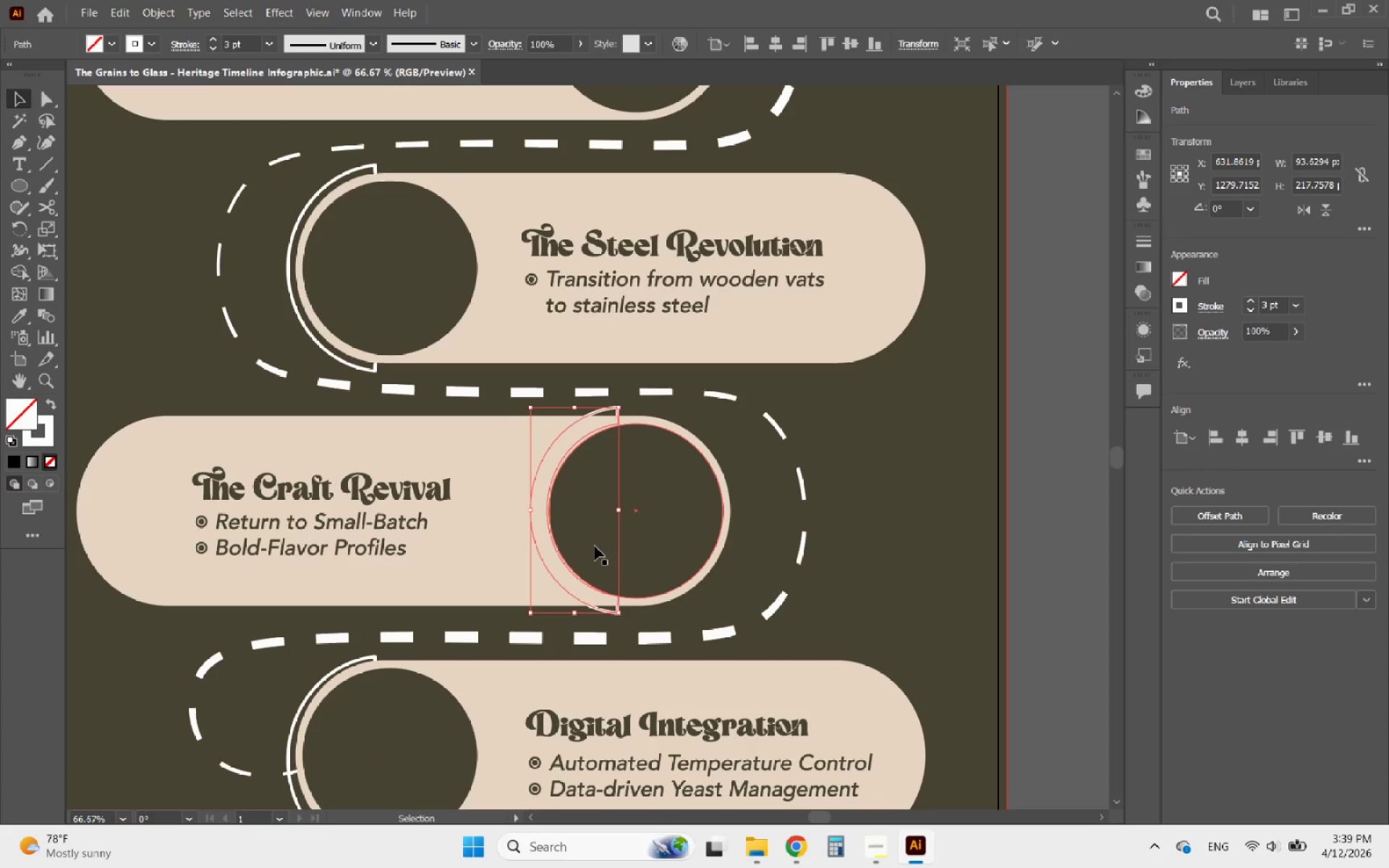 
hold_key(key=ArrowRight, duration=1.5)
 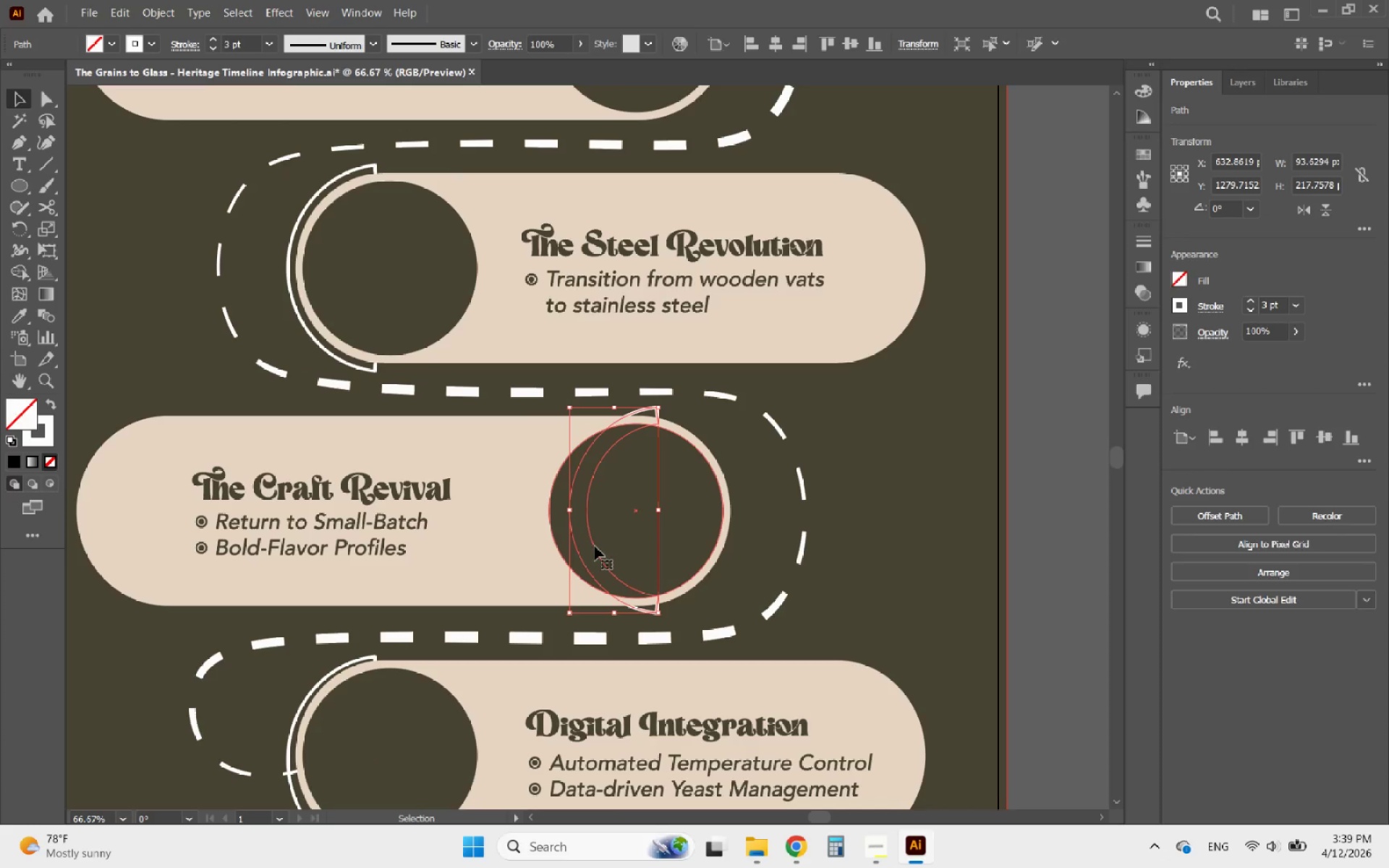 
hold_key(key=ArrowRight, duration=0.36)
 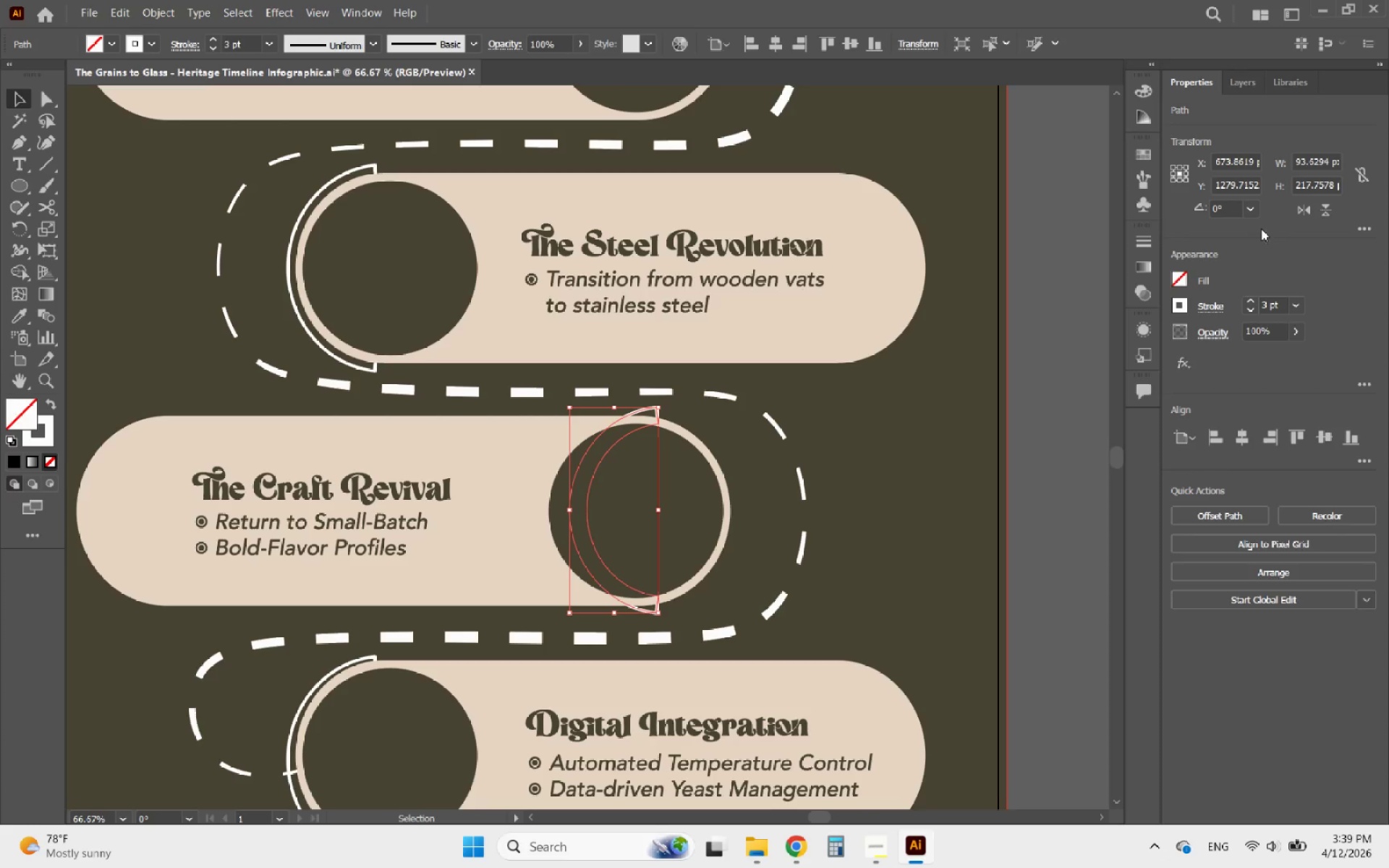 
left_click([1302, 212])
 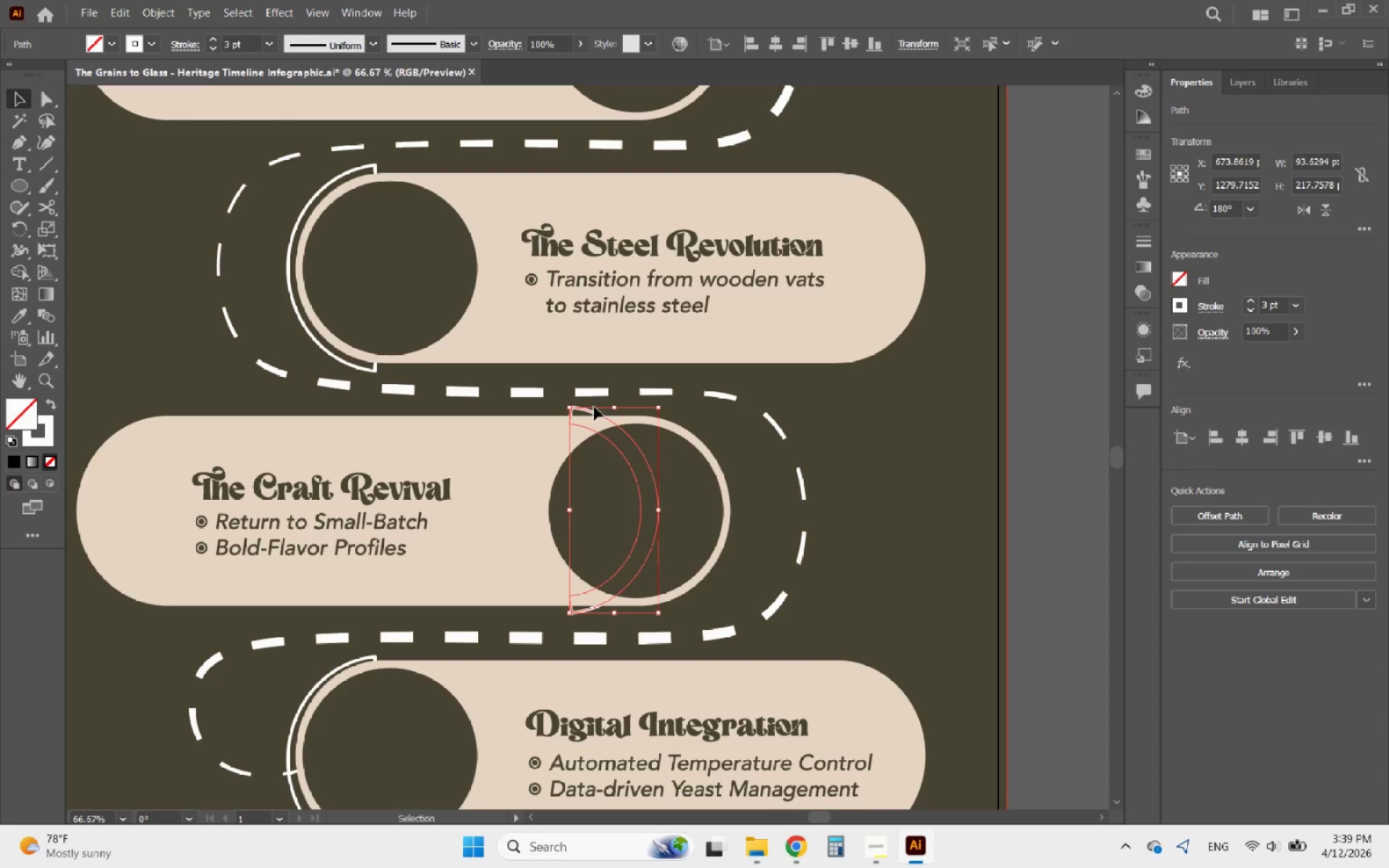 
left_click_drag(start_coordinate=[586, 410], to_coordinate=[666, 407])
 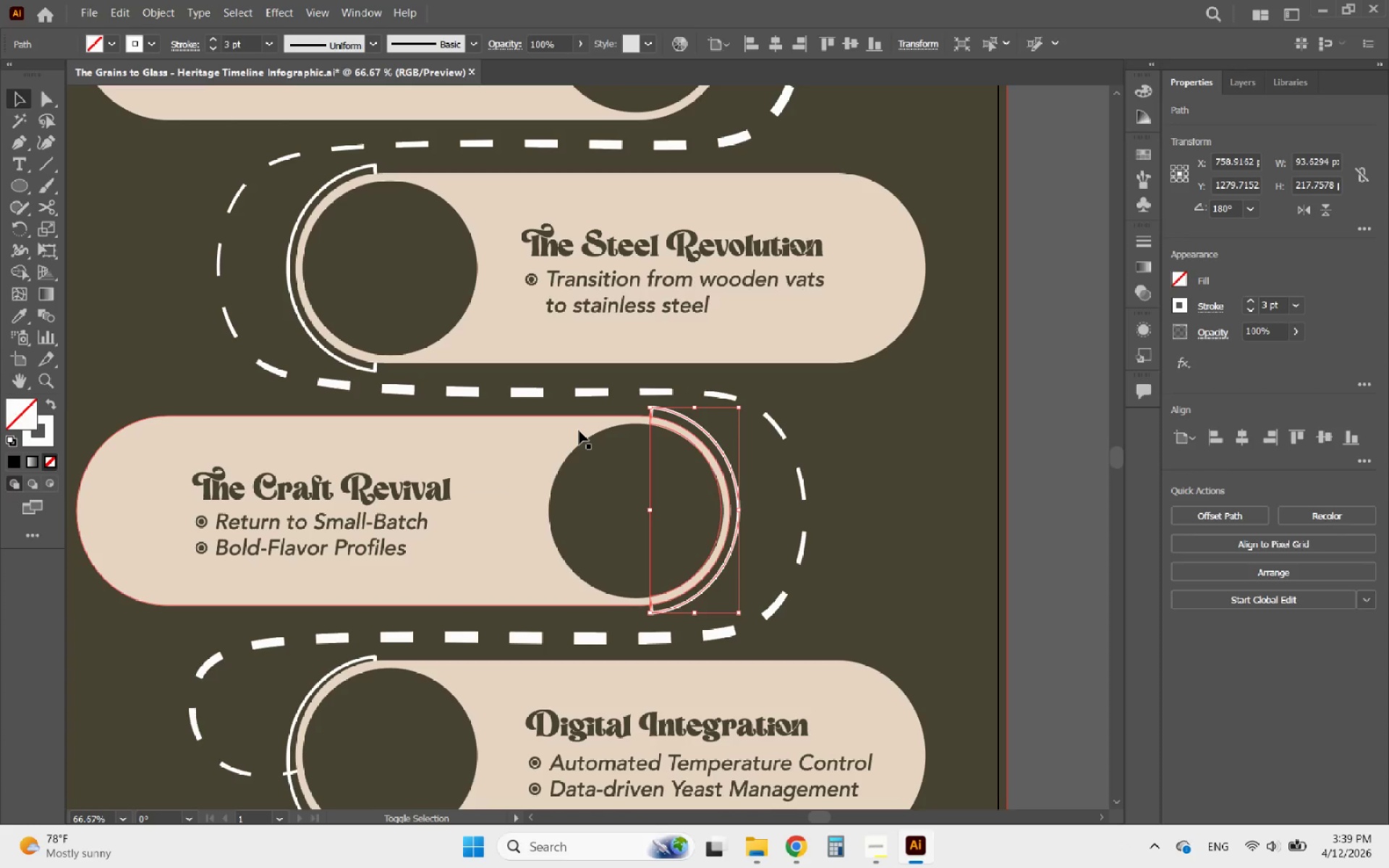 
hold_key(key=ShiftLeft, duration=5.78)
 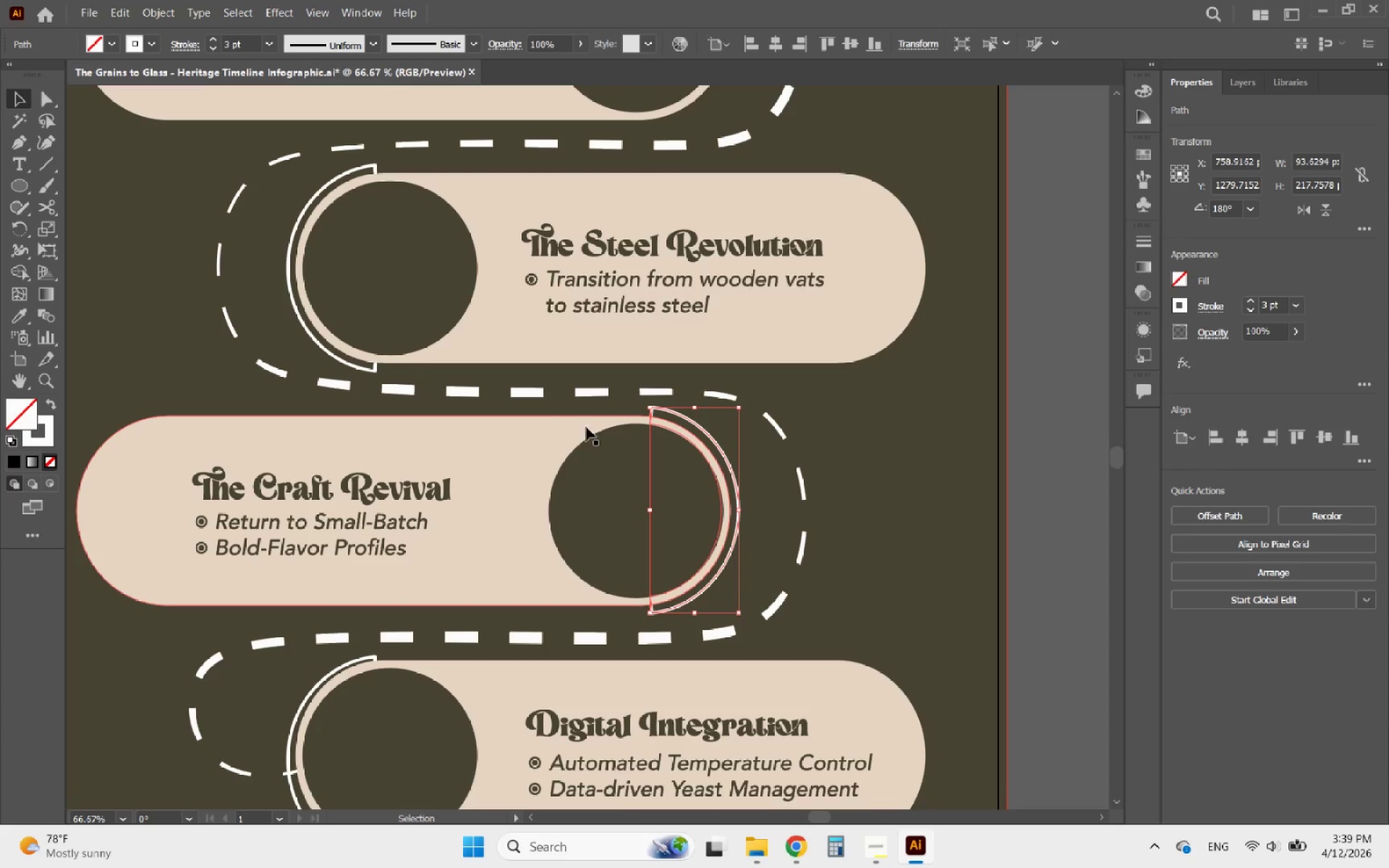 
hold_key(key=ShiftLeft, duration=0.41)
left_click([579, 430])
 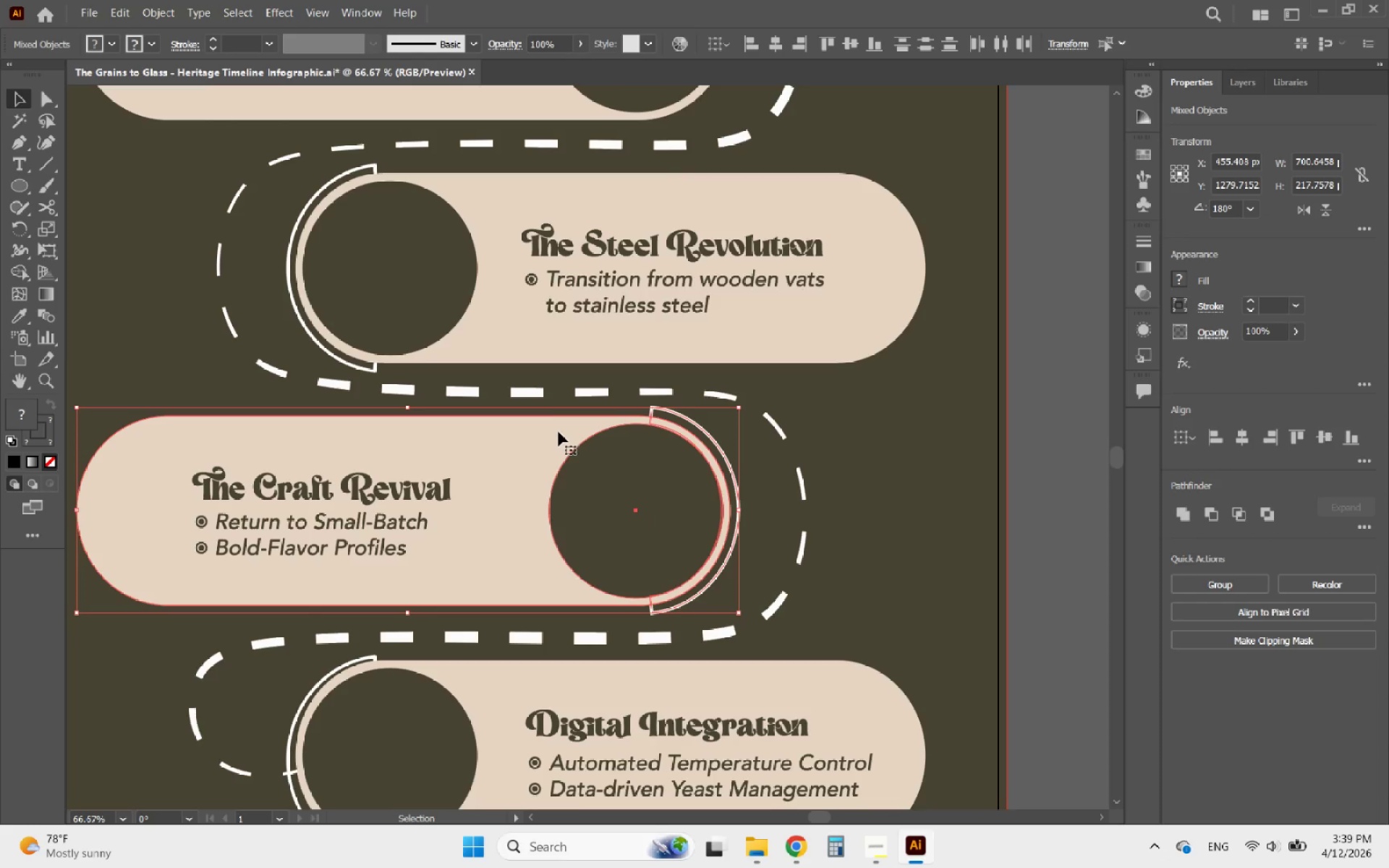 
left_click([558, 432])
 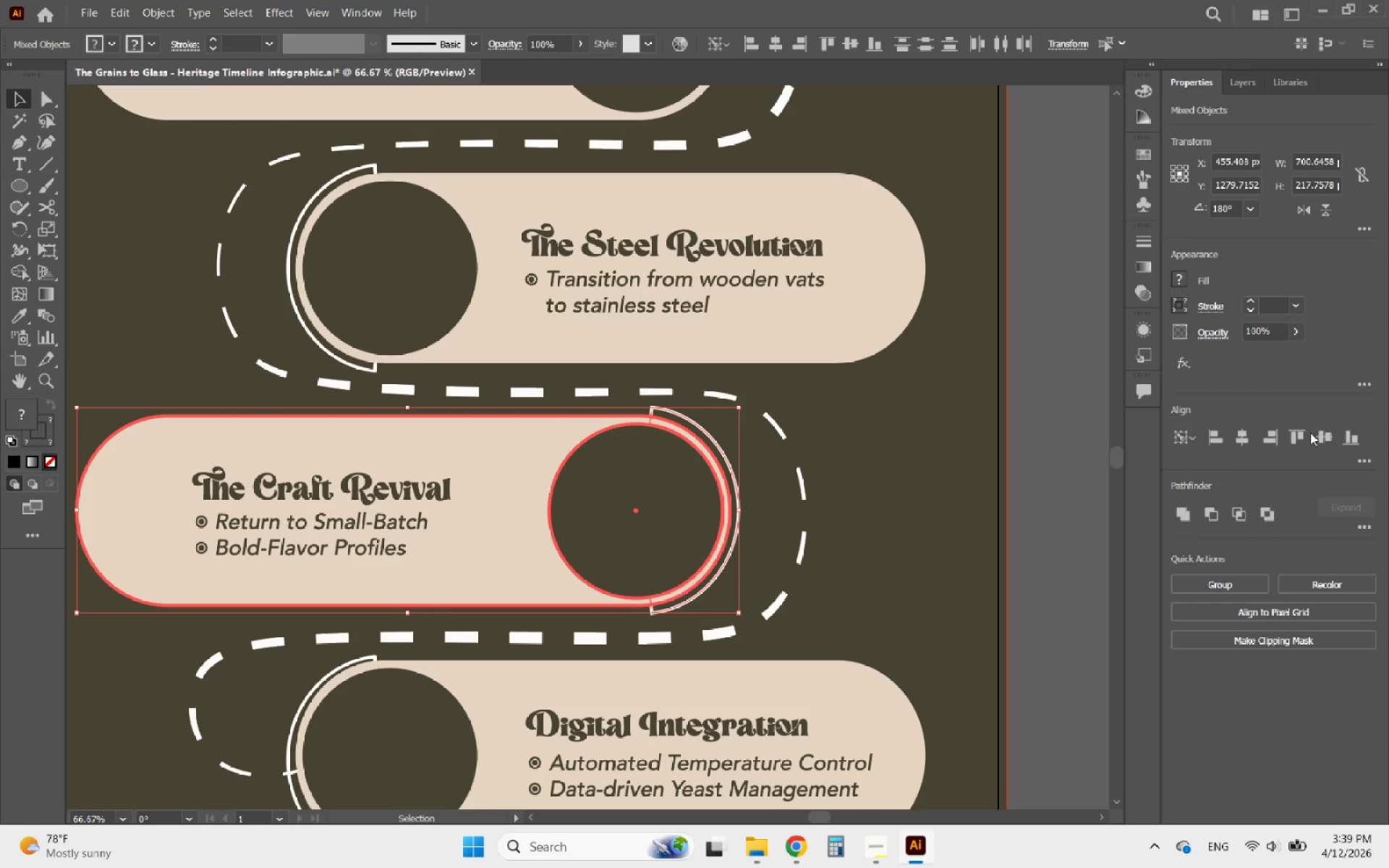 
left_click([1316, 435])
 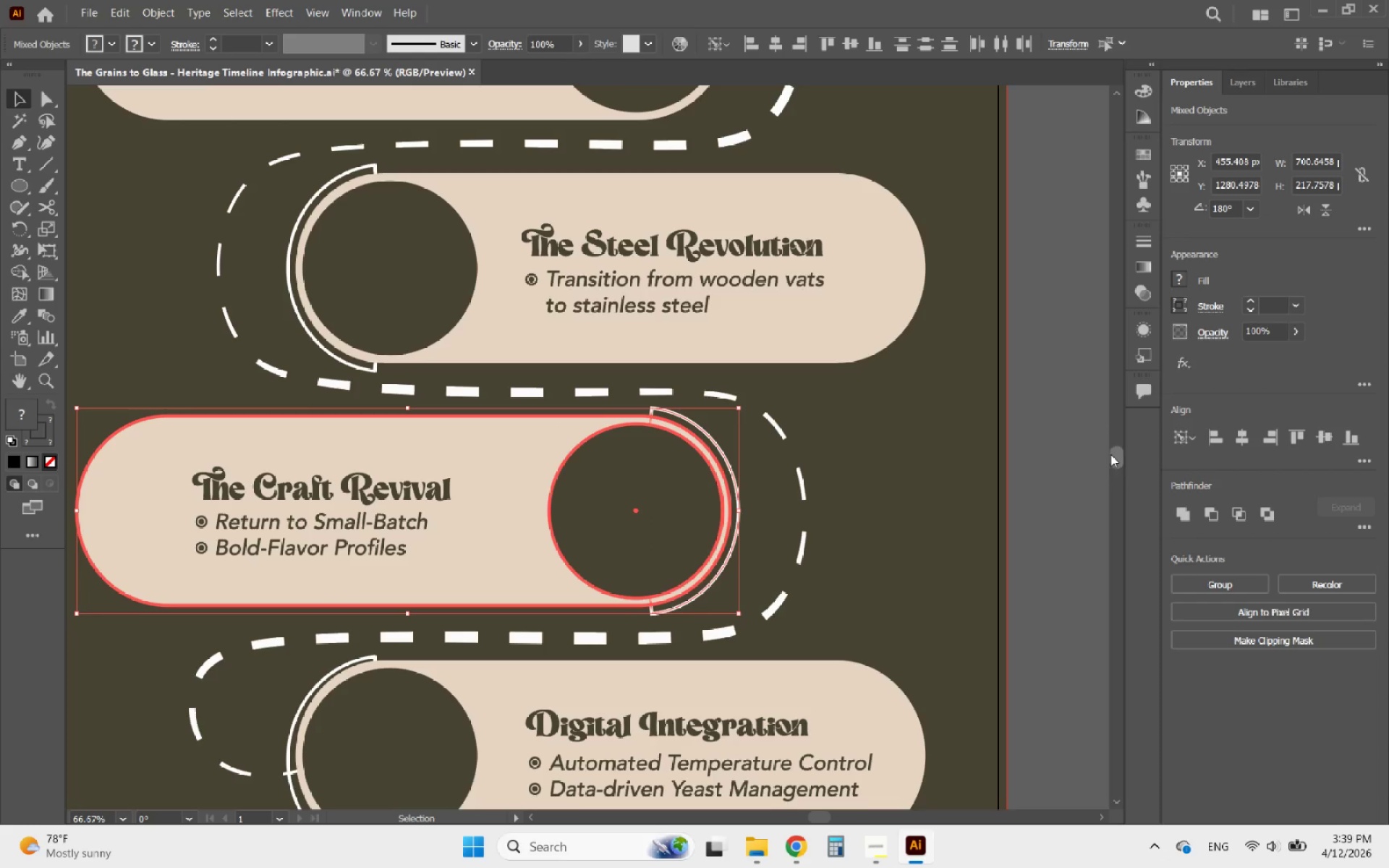 
left_click([1056, 436])
 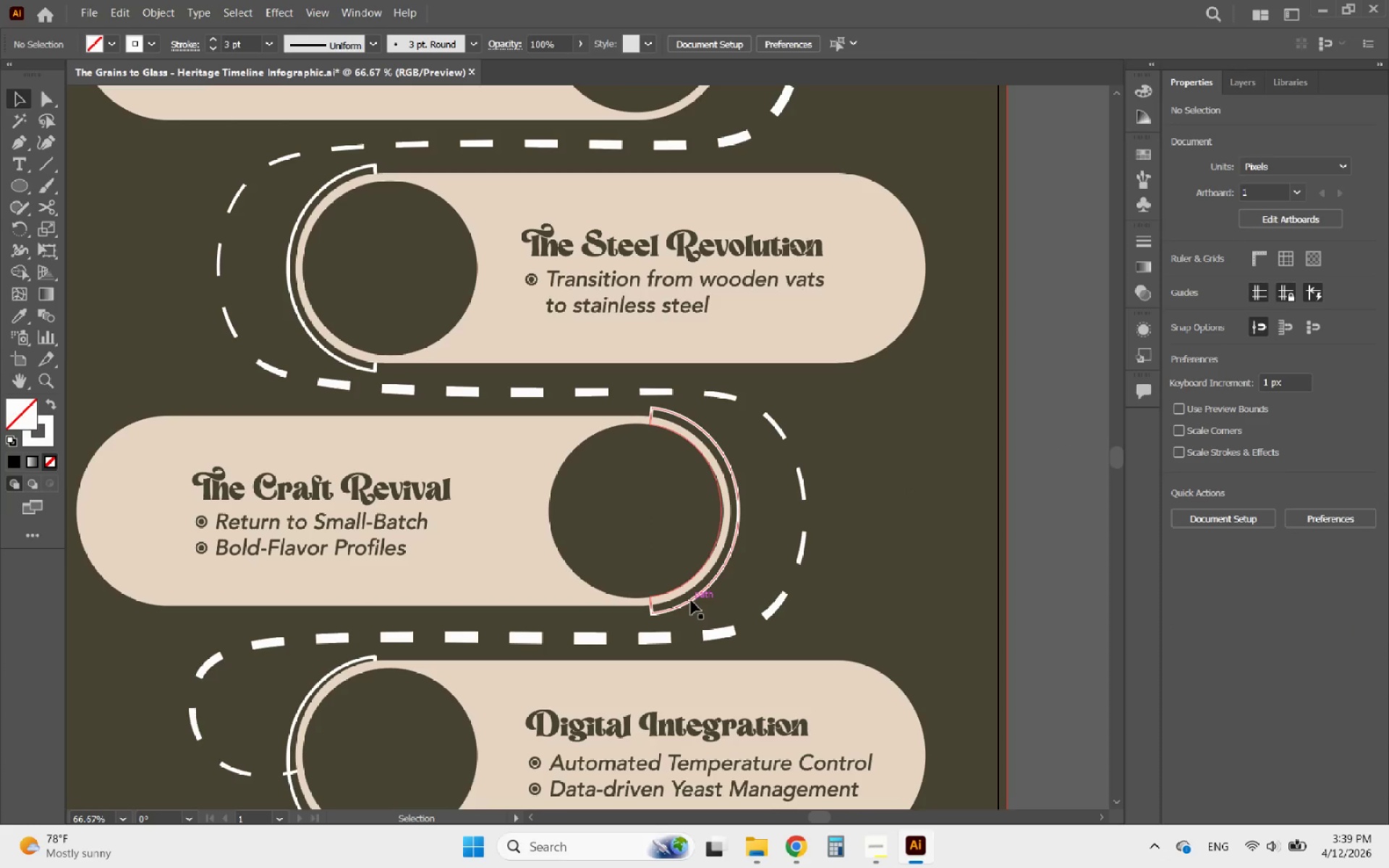 
scroll: coordinate [368, 653], scroll_direction: down, amount: 4.0
 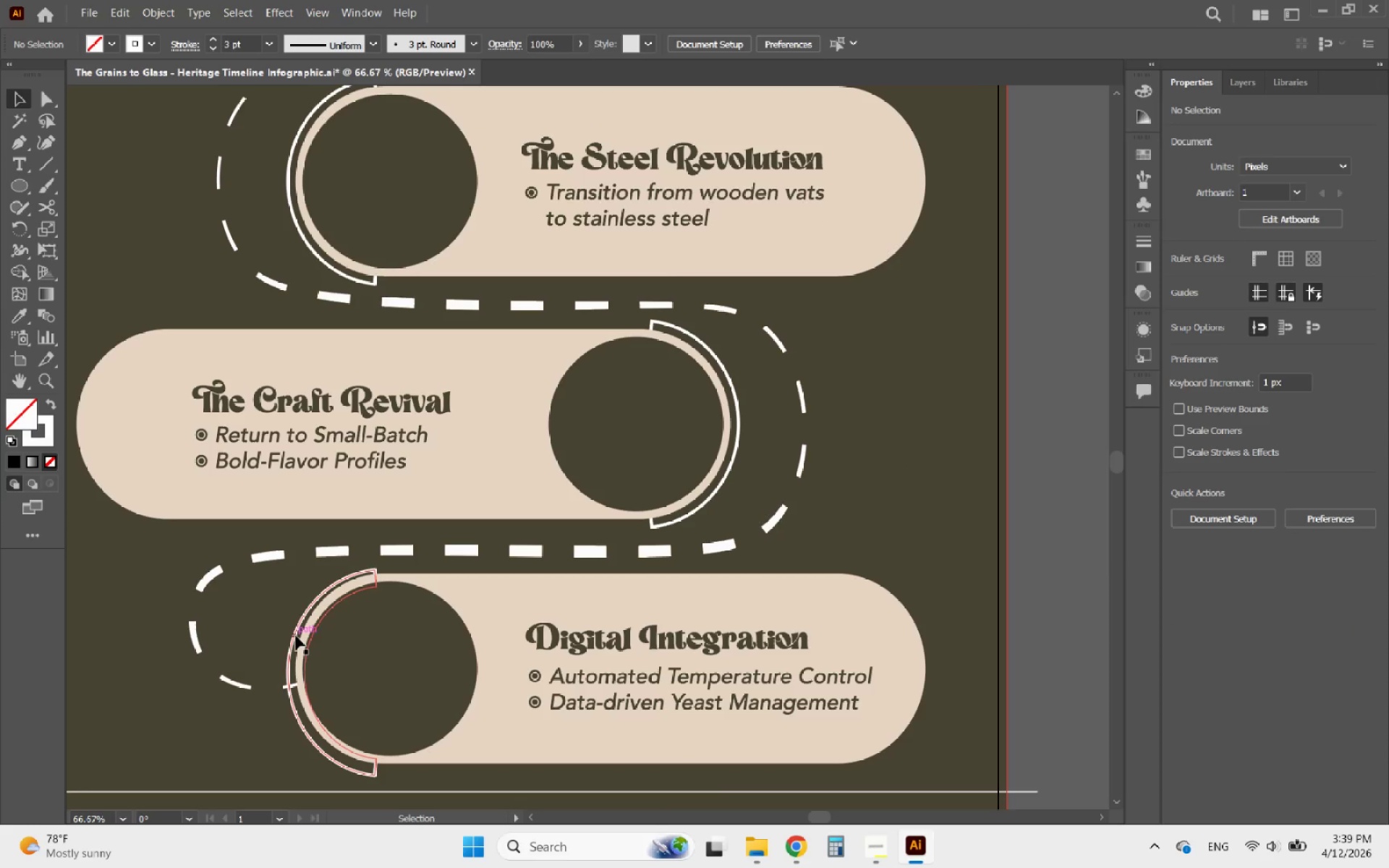 
left_click([293, 636])
 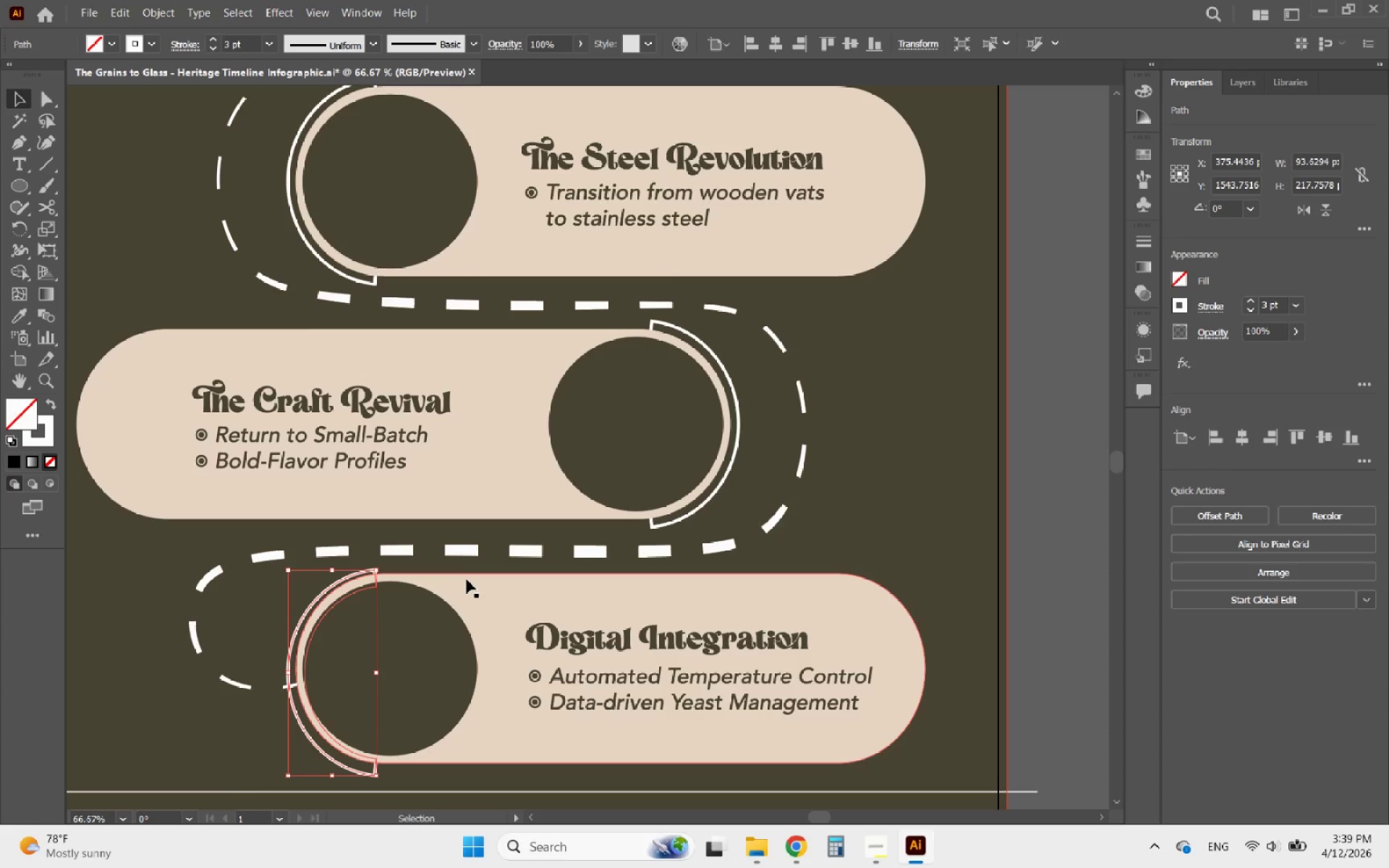 
hold_key(key=ShiftLeft, duration=0.41)
left_click([467, 579])
 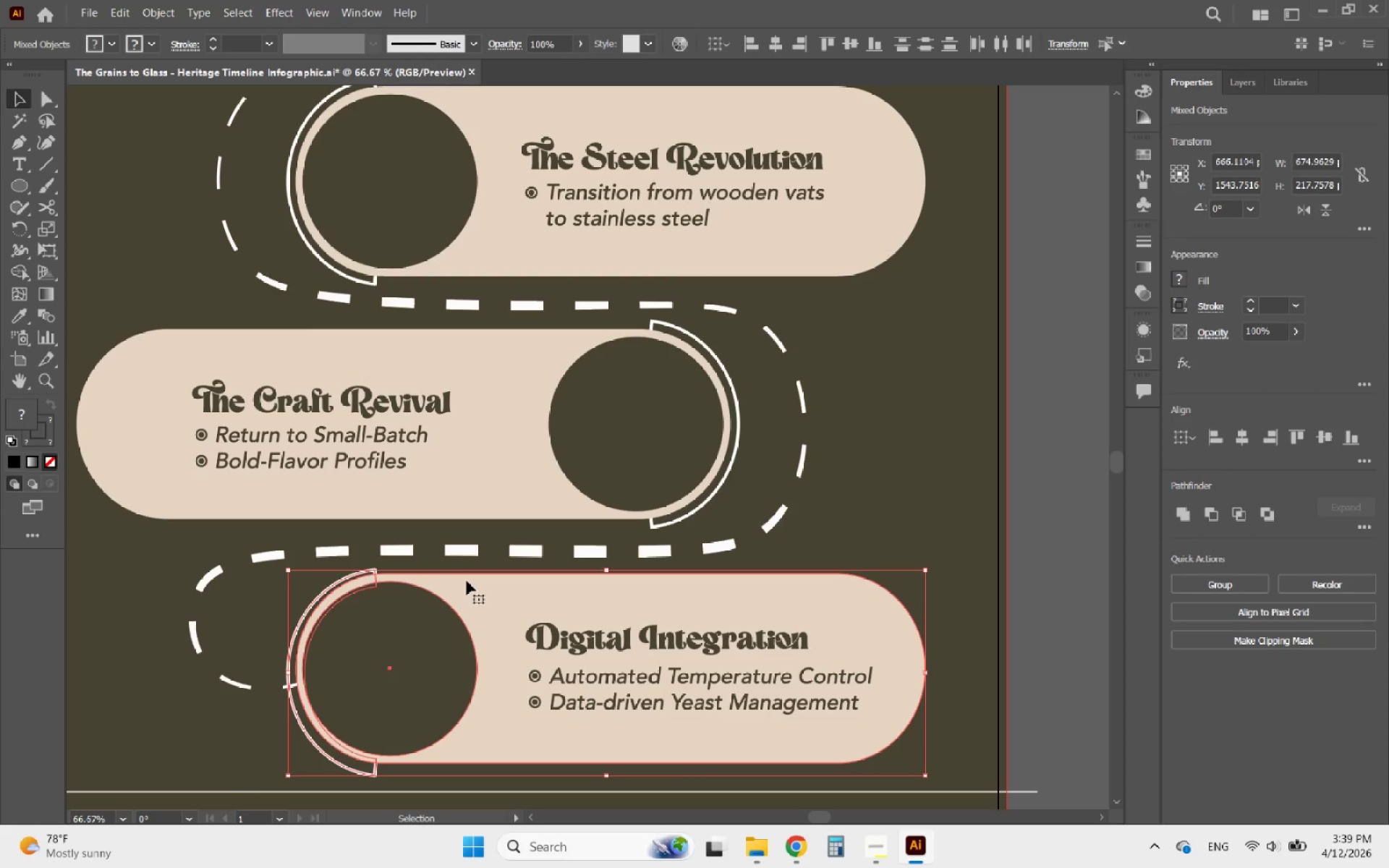 
left_click([467, 582])
 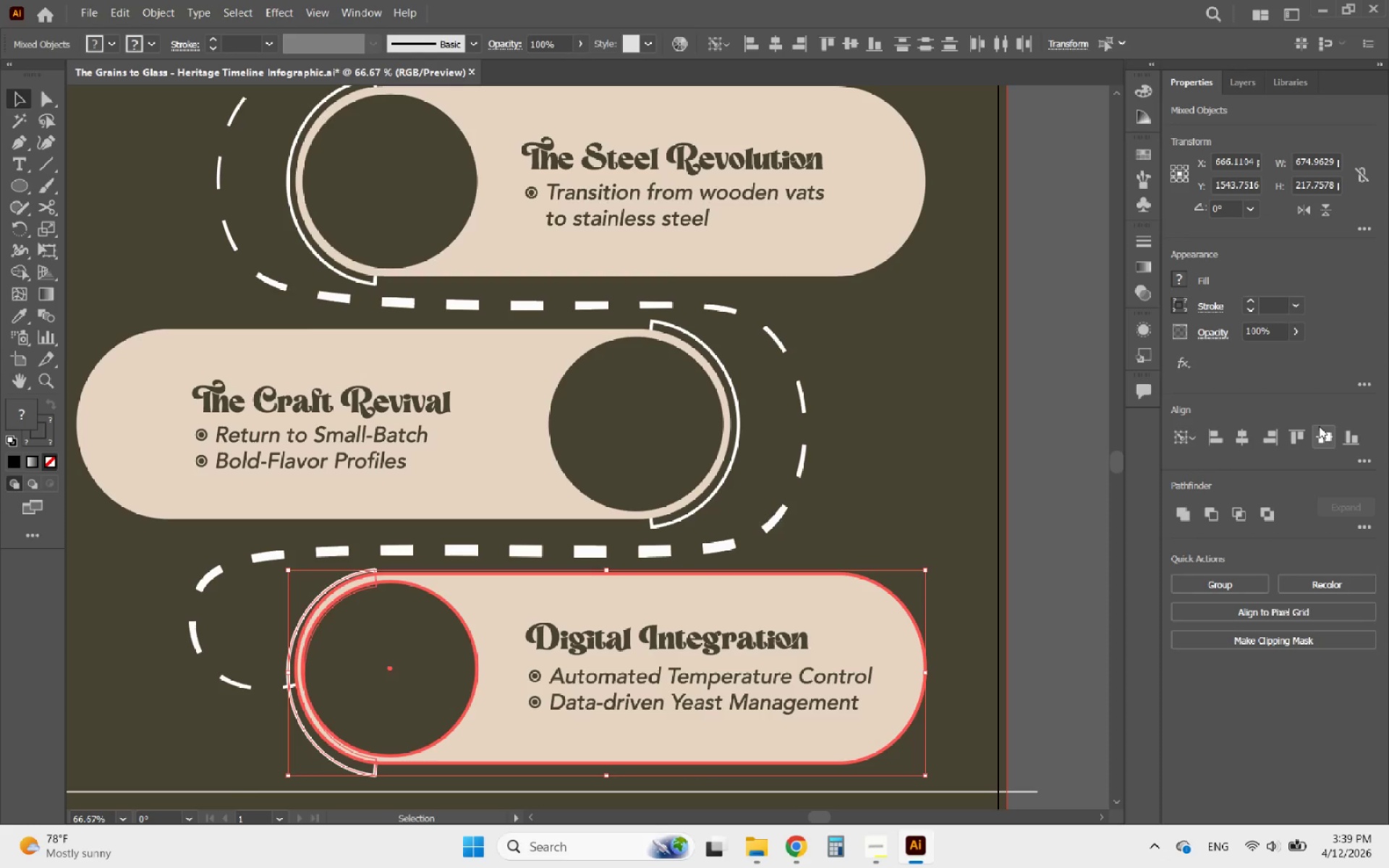 
left_click([1319, 427])
 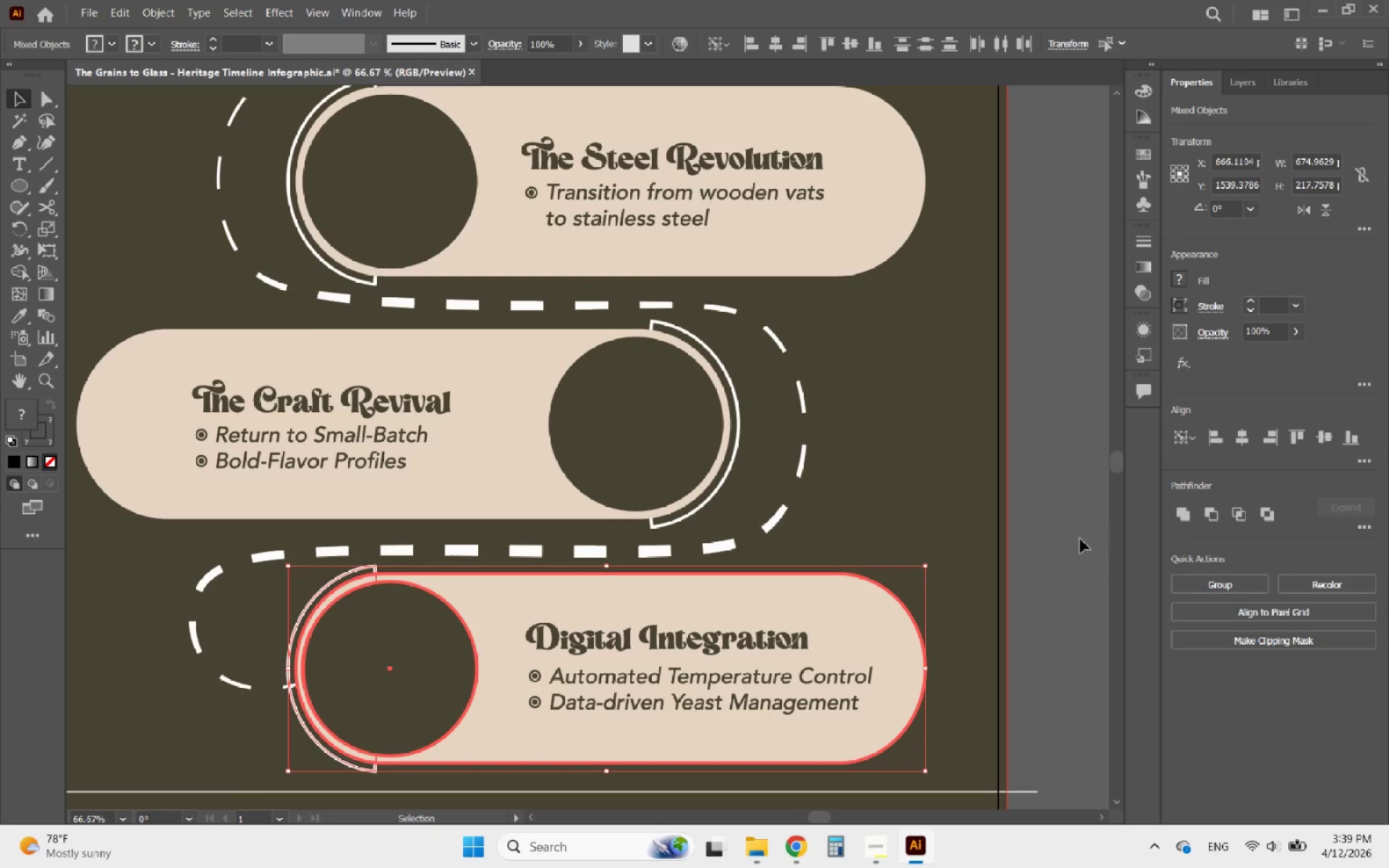 
left_click([1050, 503])
 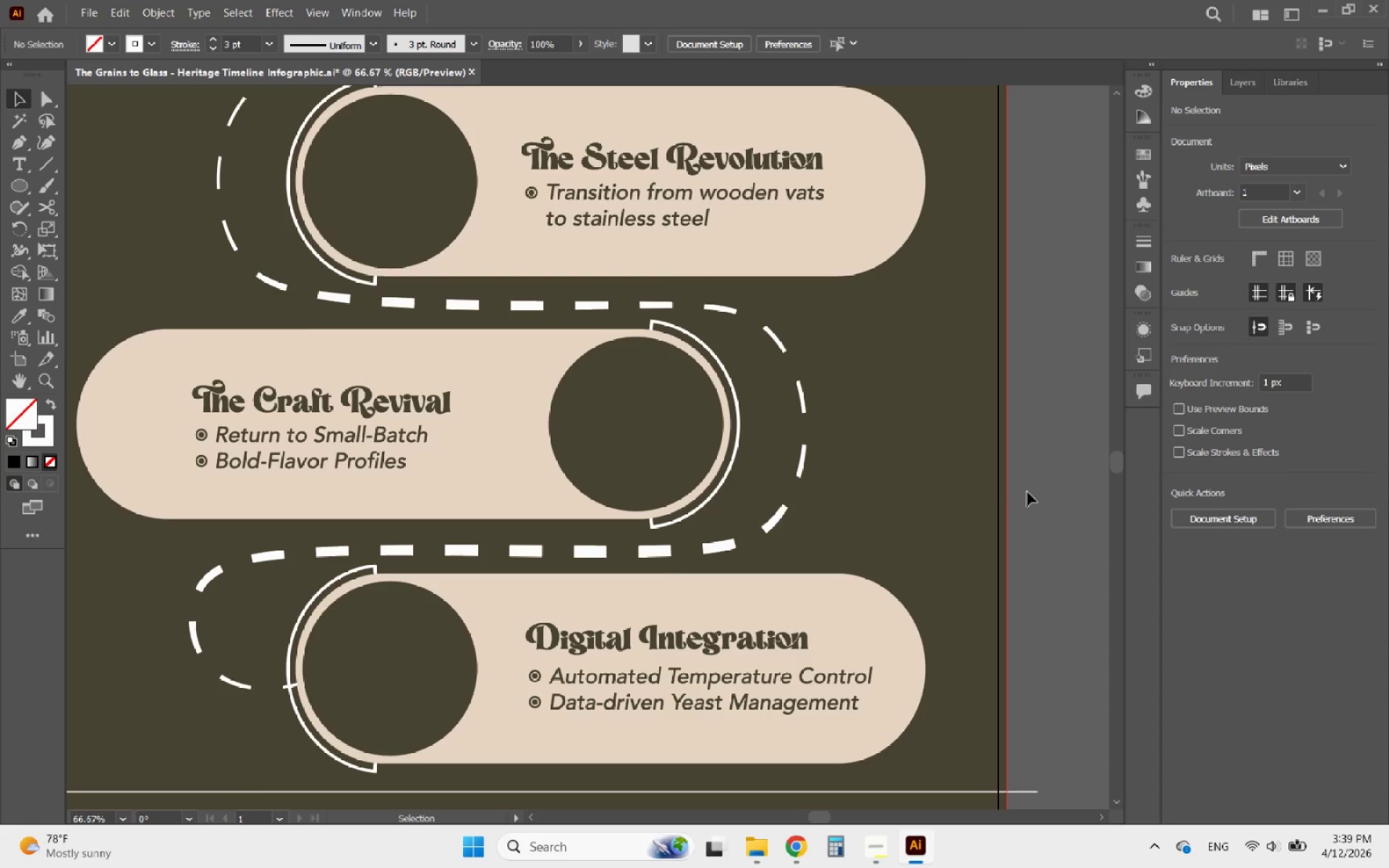 
key(Alt+AltLeft)
 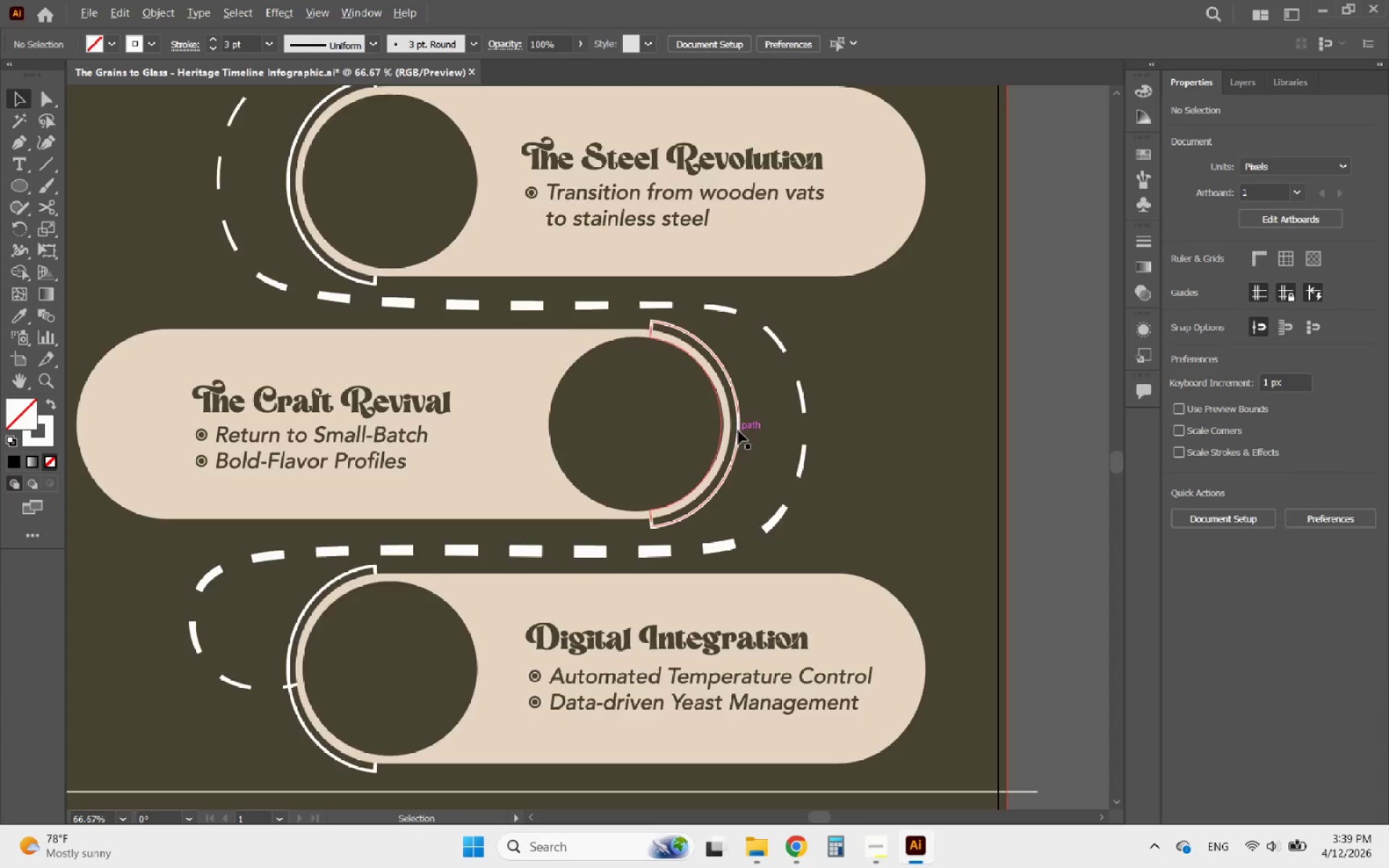 
scroll: coordinate [736, 427], scroll_direction: up, amount: 1.0
 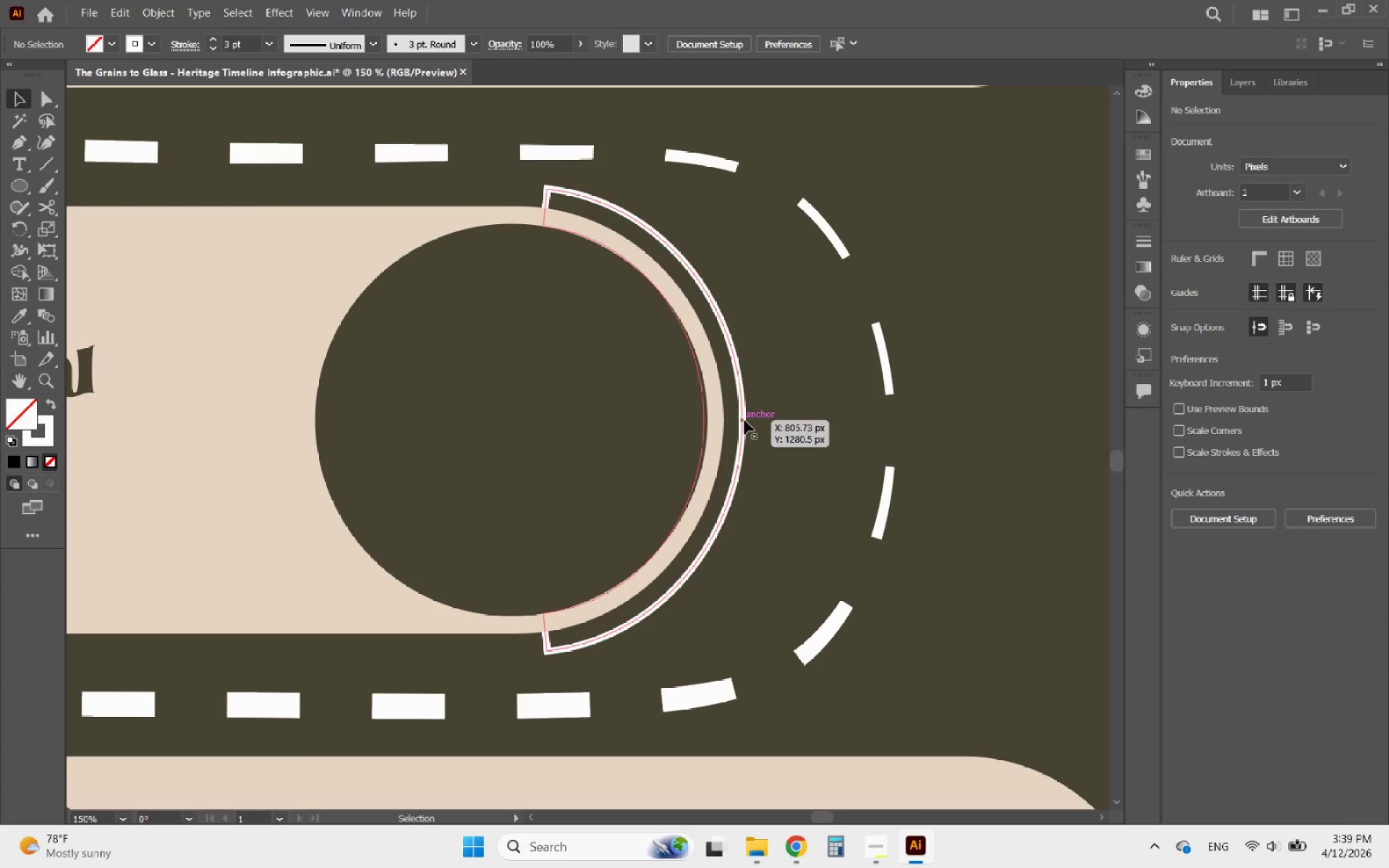 
left_click([743, 420])
 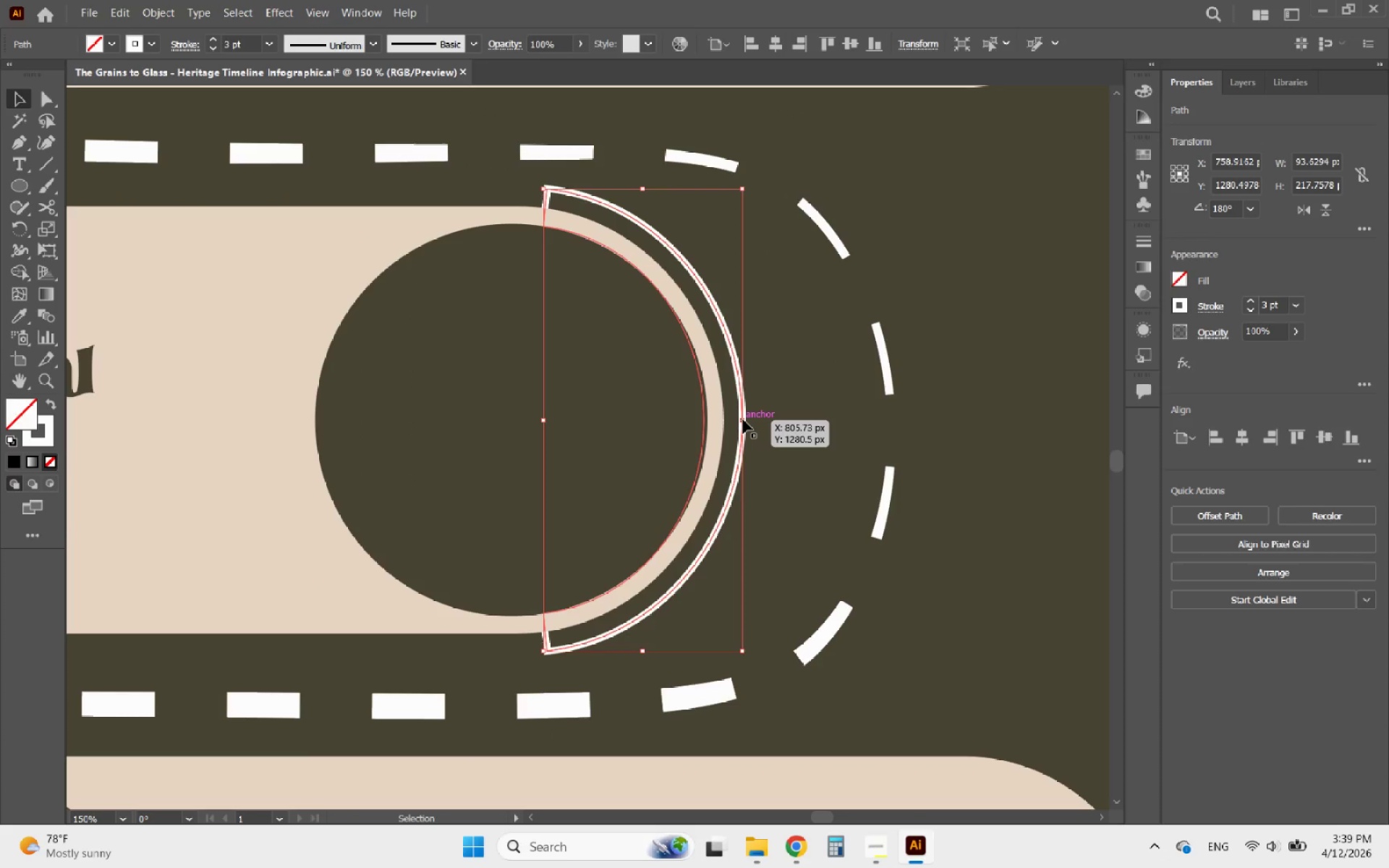 
key(ArrowLeft)
 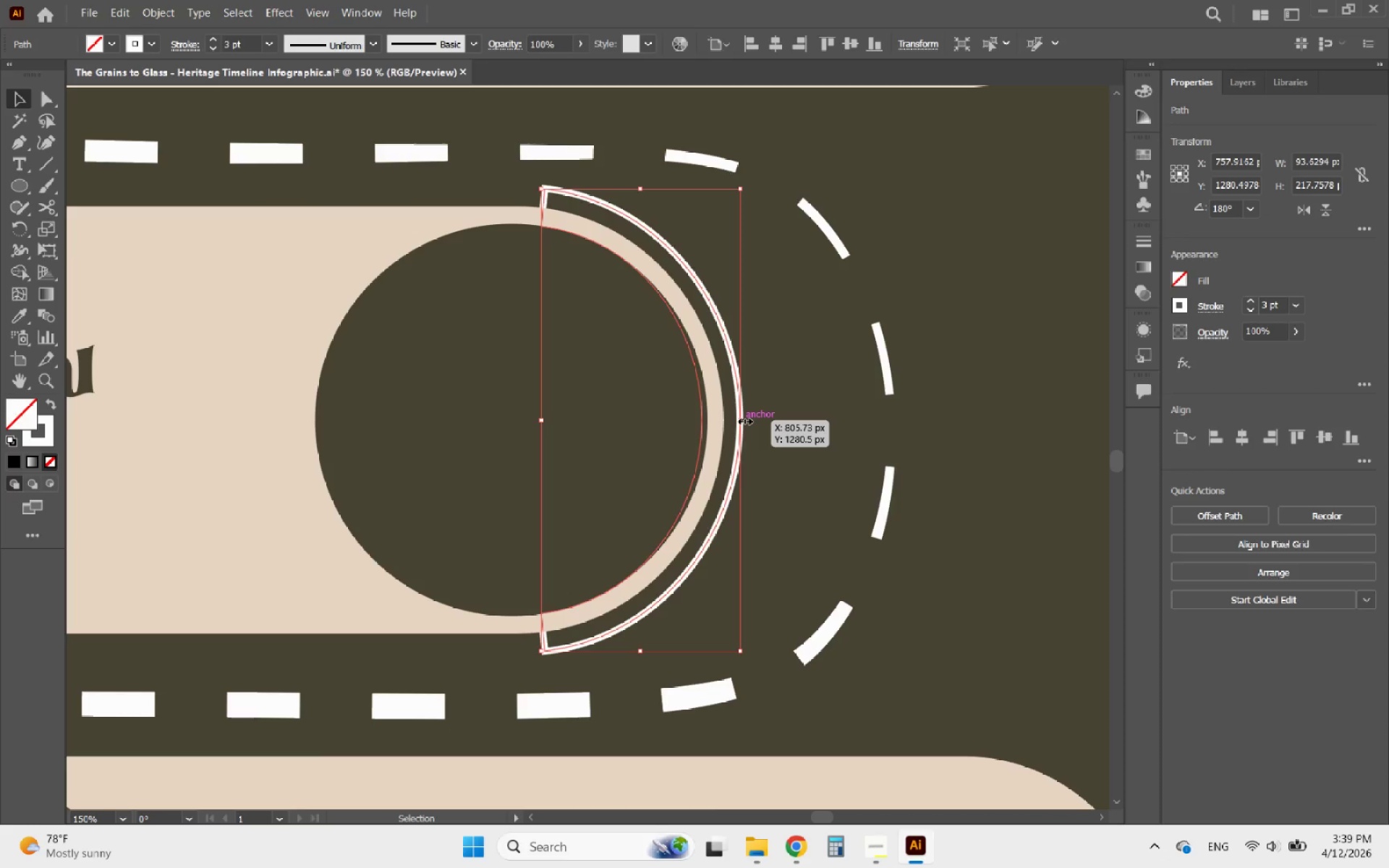 
hold_key(key=AltLeft, duration=0.67)
scroll: coordinate [743, 420], scroll_direction: down, amount: 4.0
 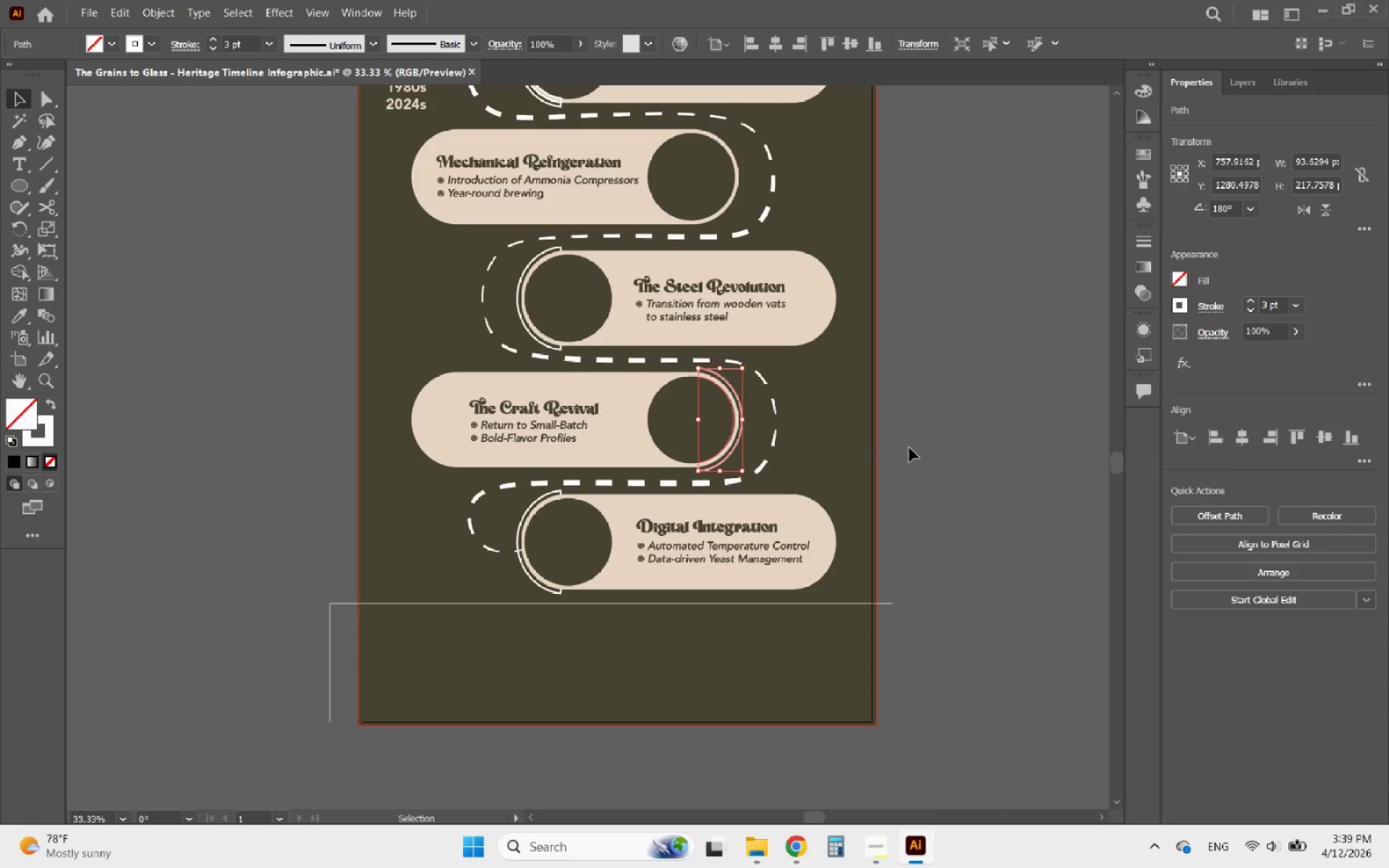 
left_click([914, 448])
 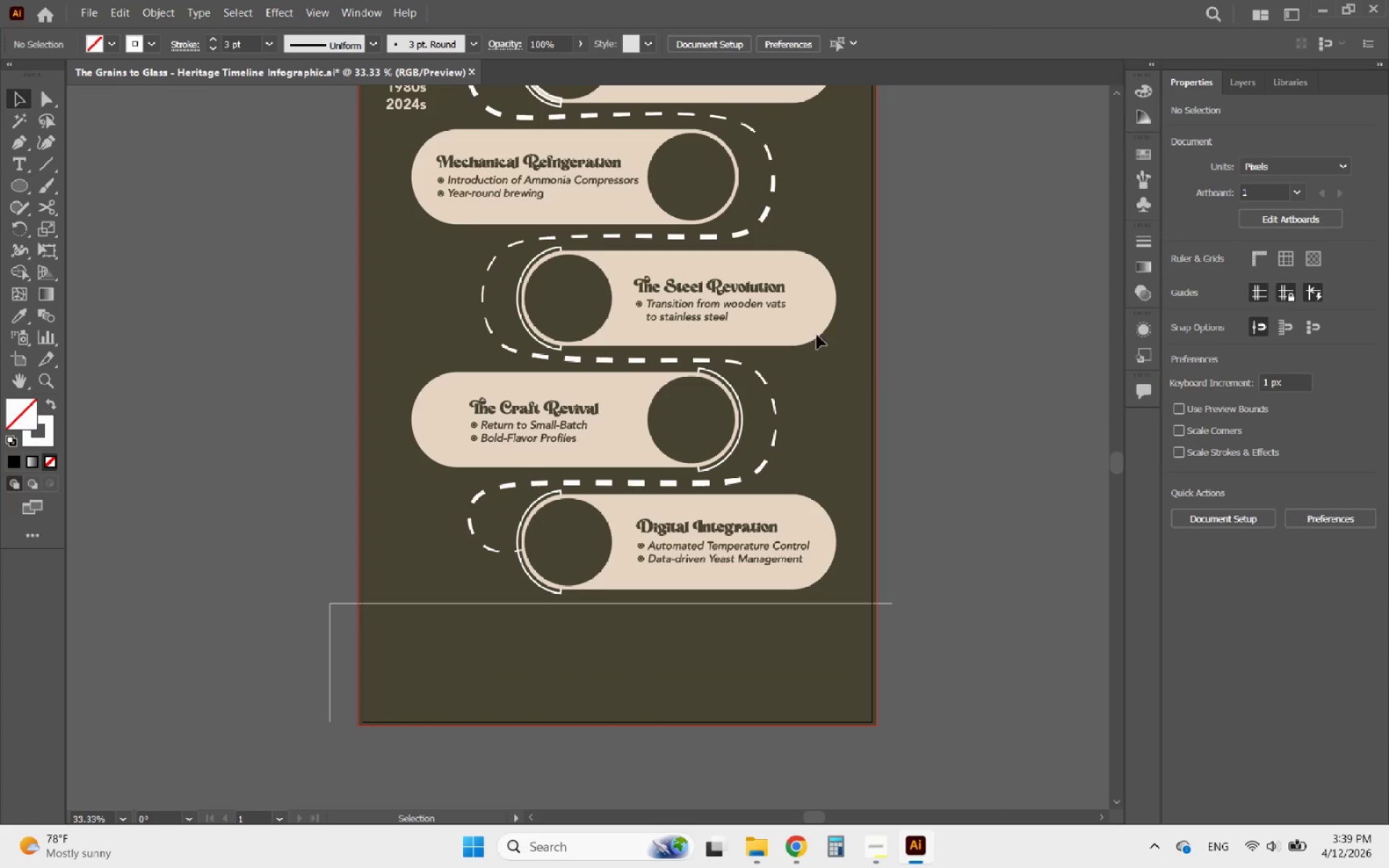 
scroll: coordinate [795, 345], scroll_direction: up, amount: 6.0
 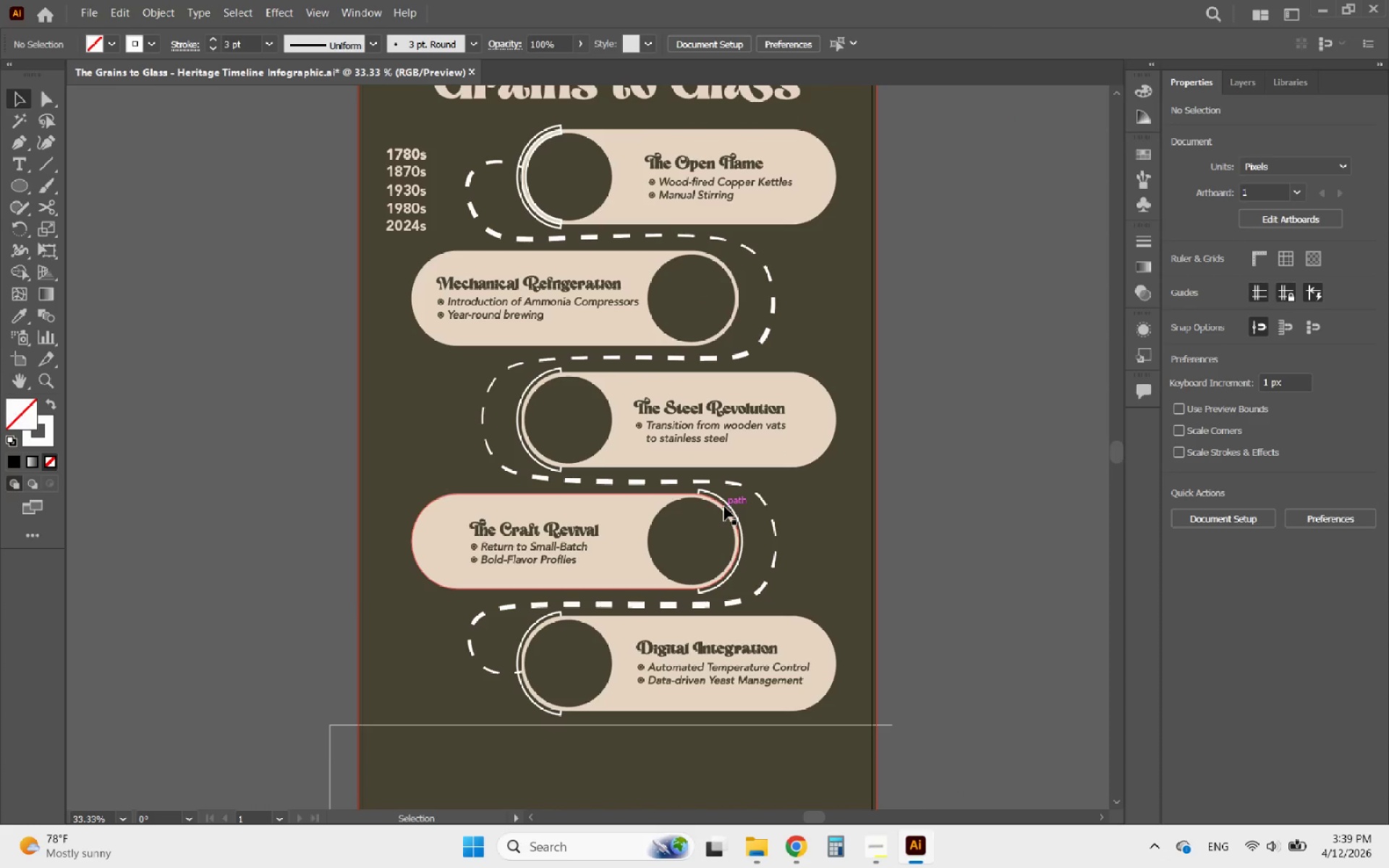 
left_click([729, 506])
 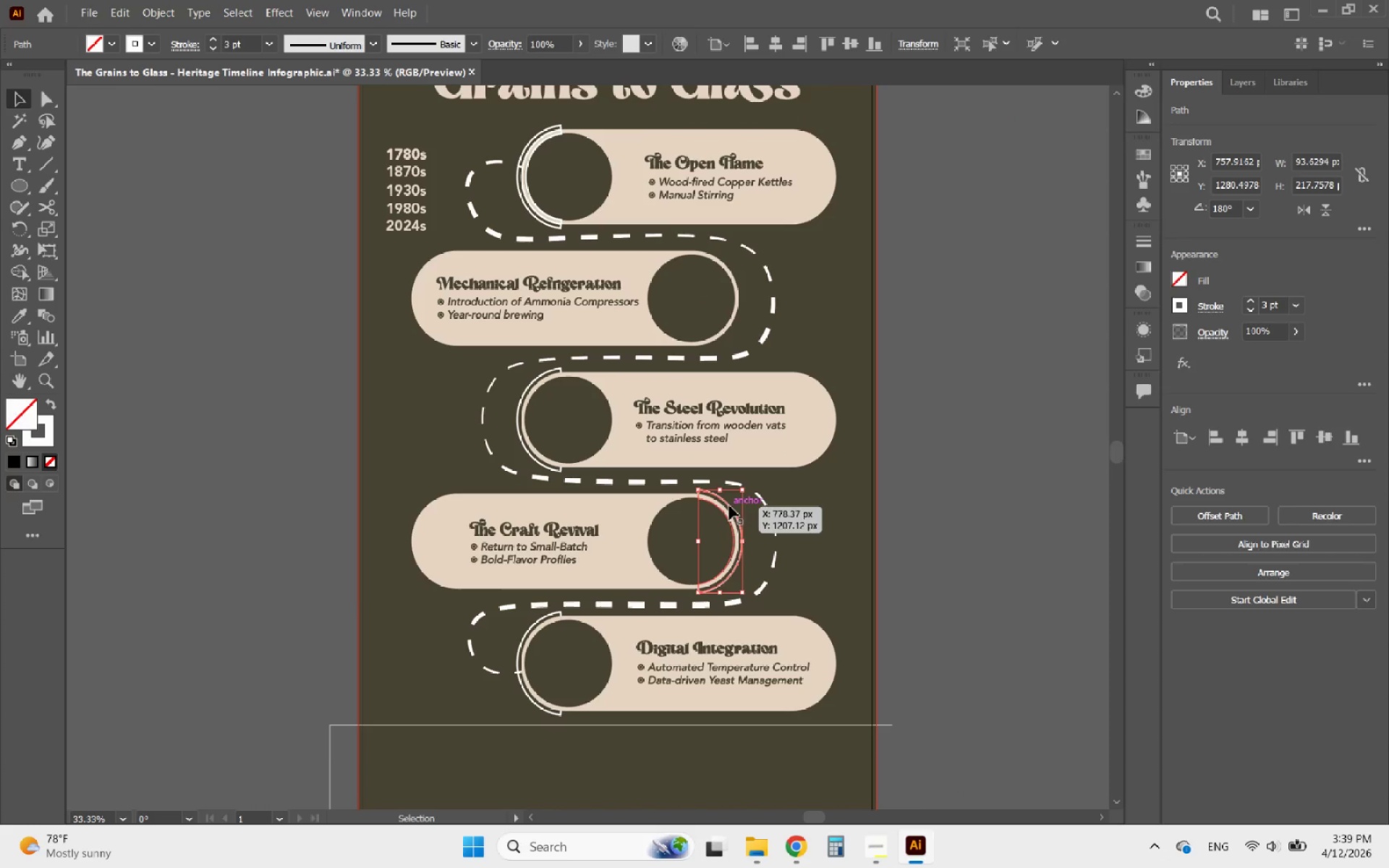 
hold_key(key=AltLeft, duration=4.0)
left_click_drag(start_coordinate=[729, 506], to_coordinate=[755, 265])
 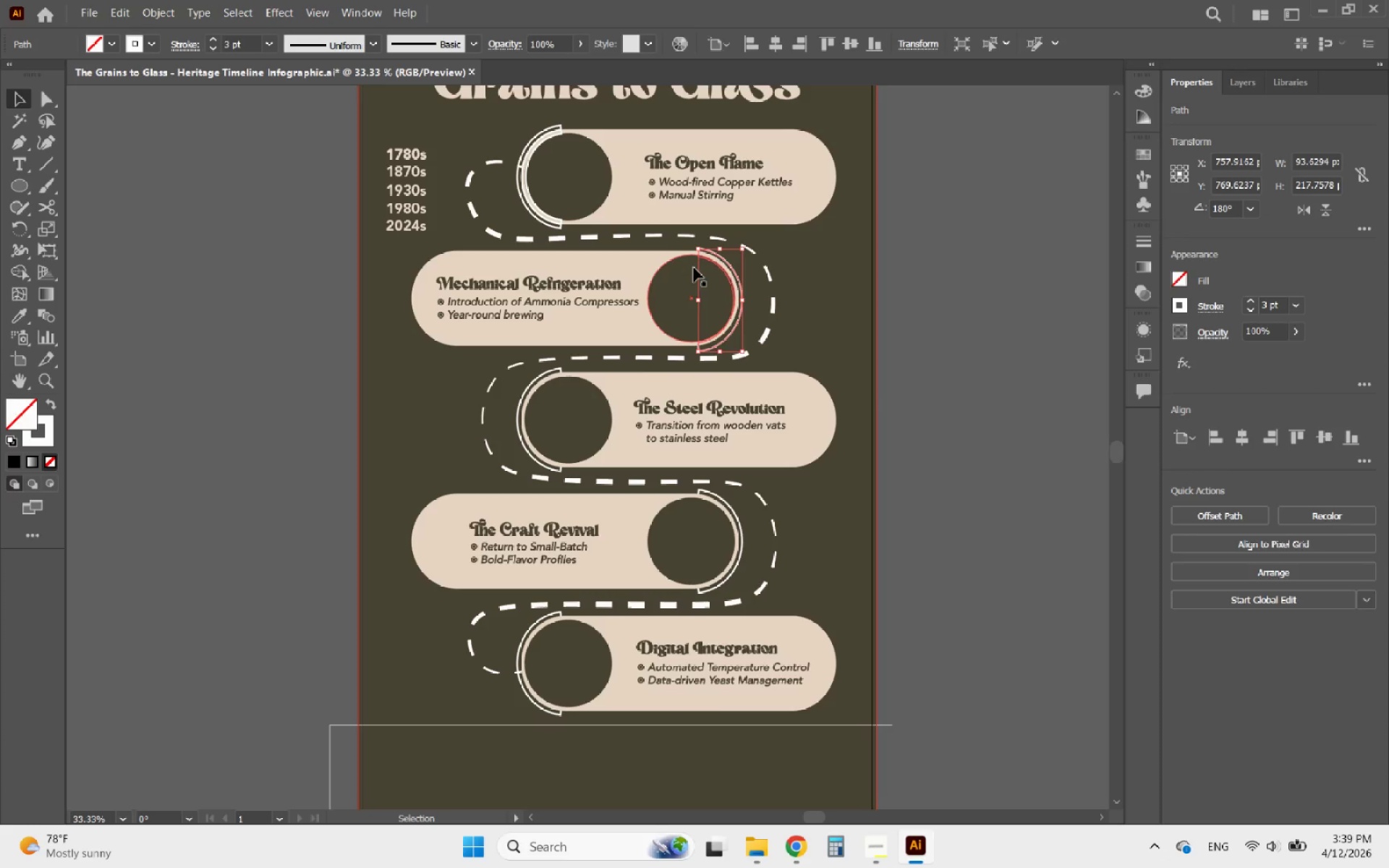 
hold_key(key=ShiftLeft, duration=2.89)
 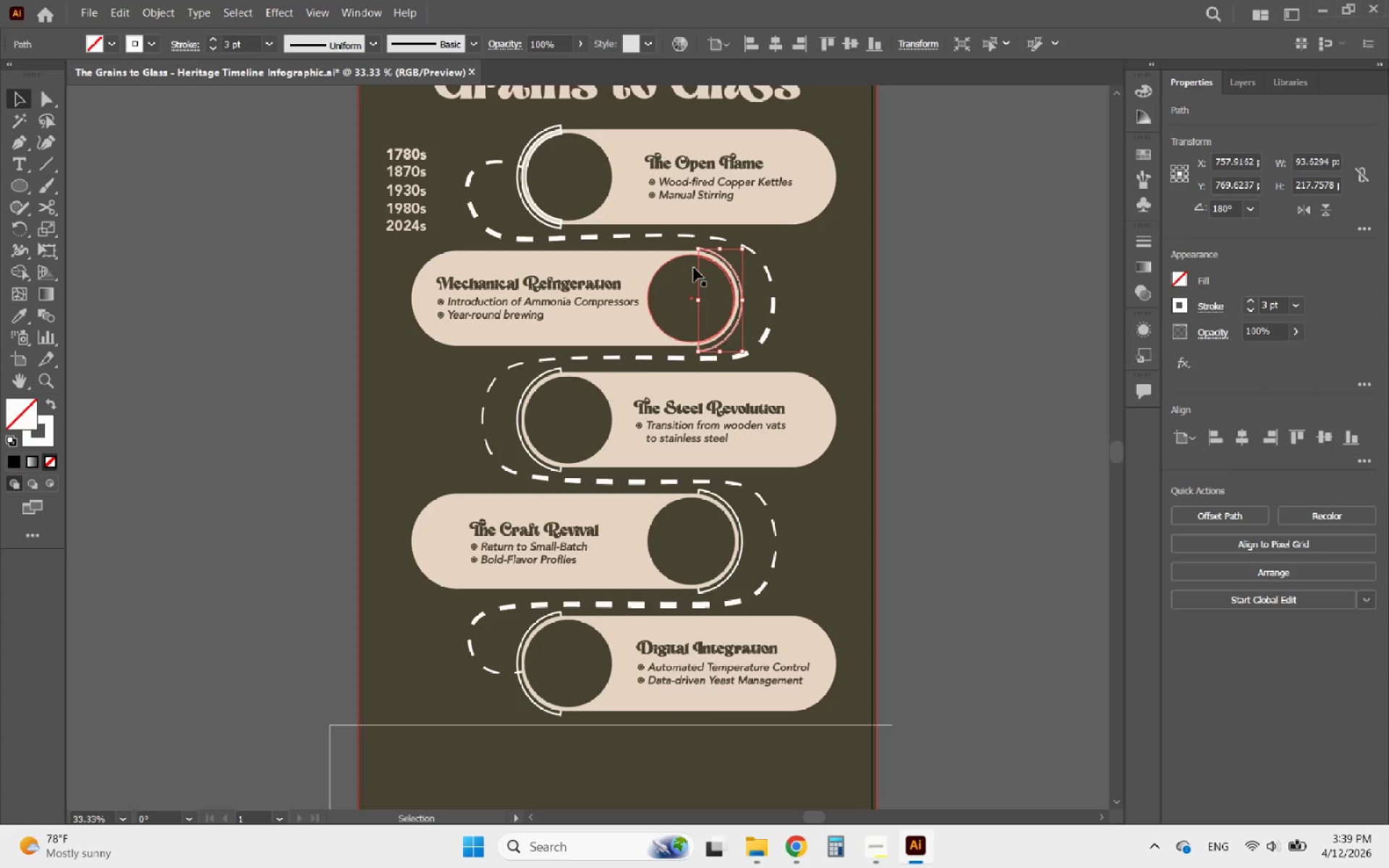 
hold_key(key=ShiftLeft, duration=0.45)
left_click([645, 267])
 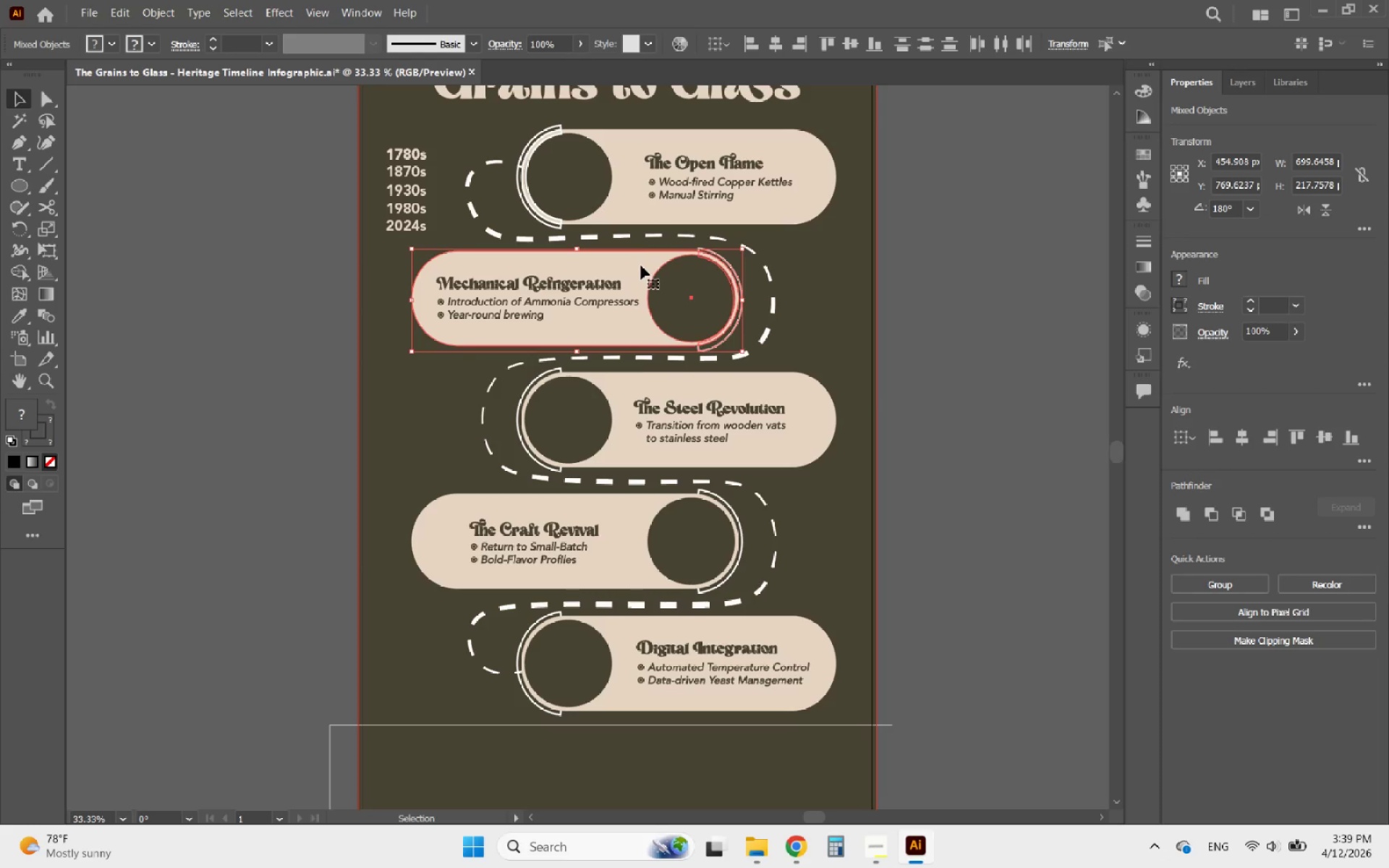 
left_click([637, 263])
 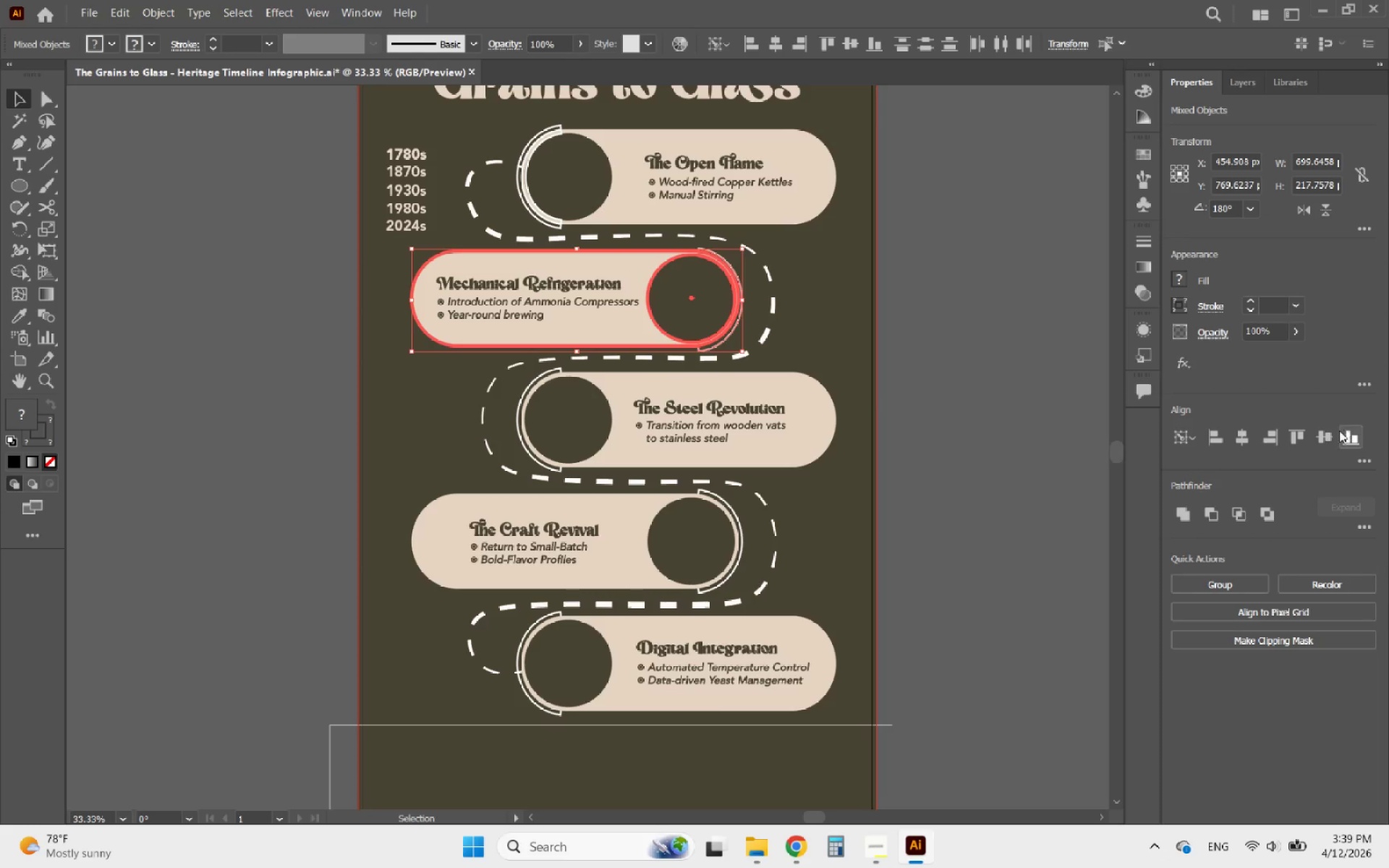 
left_click([1328, 433])
 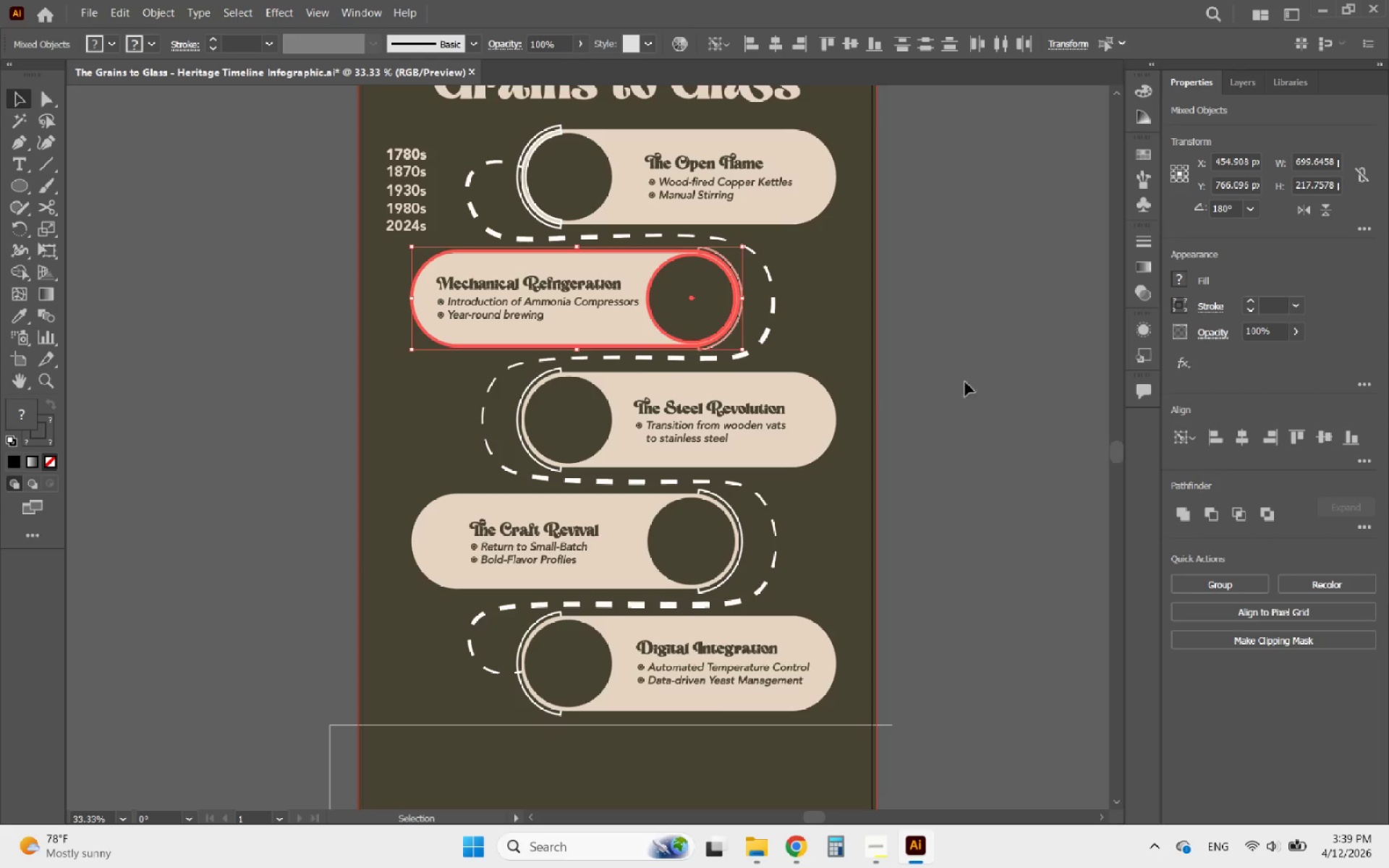 
left_click([952, 370])
 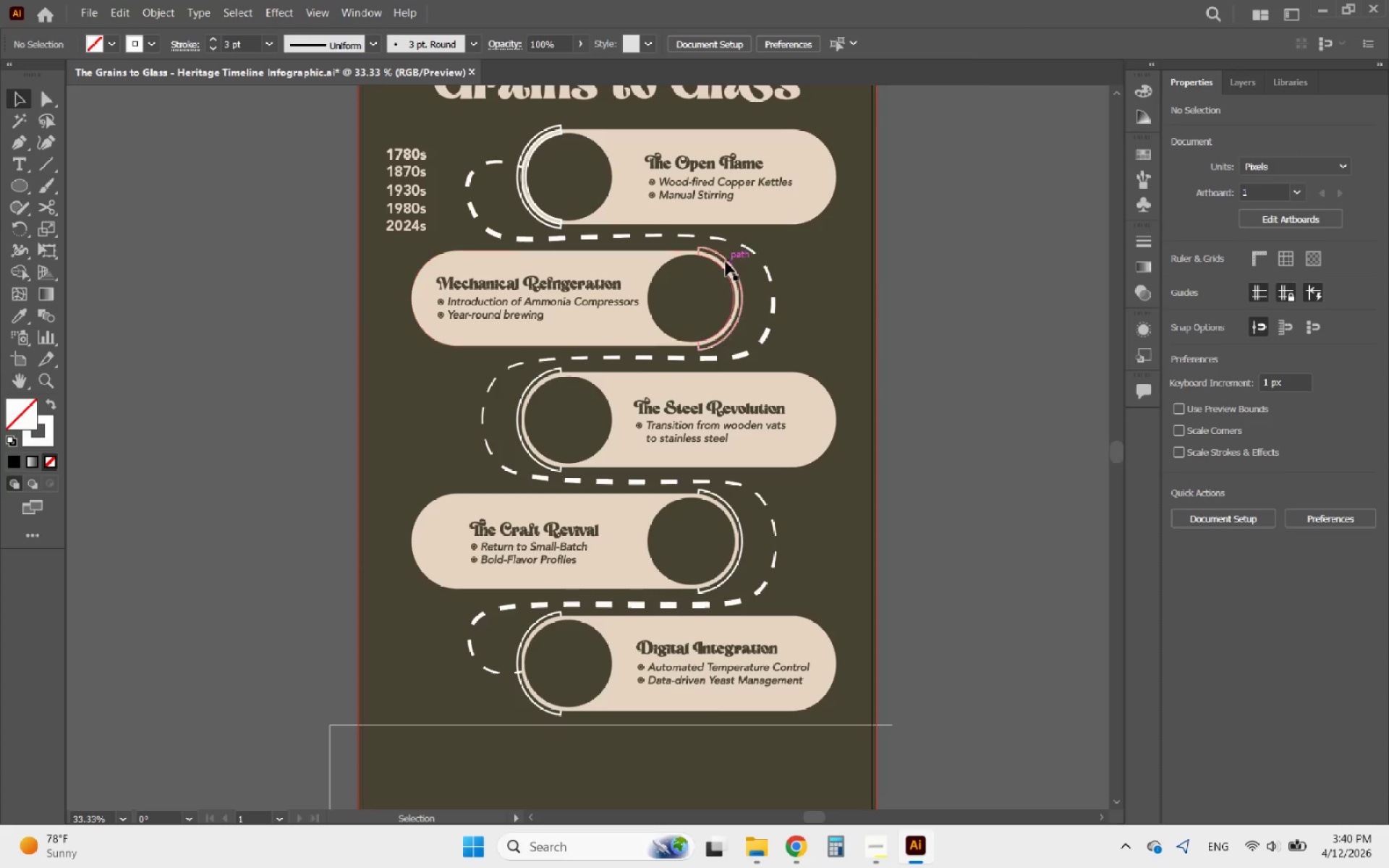 
left_click([726, 262])
 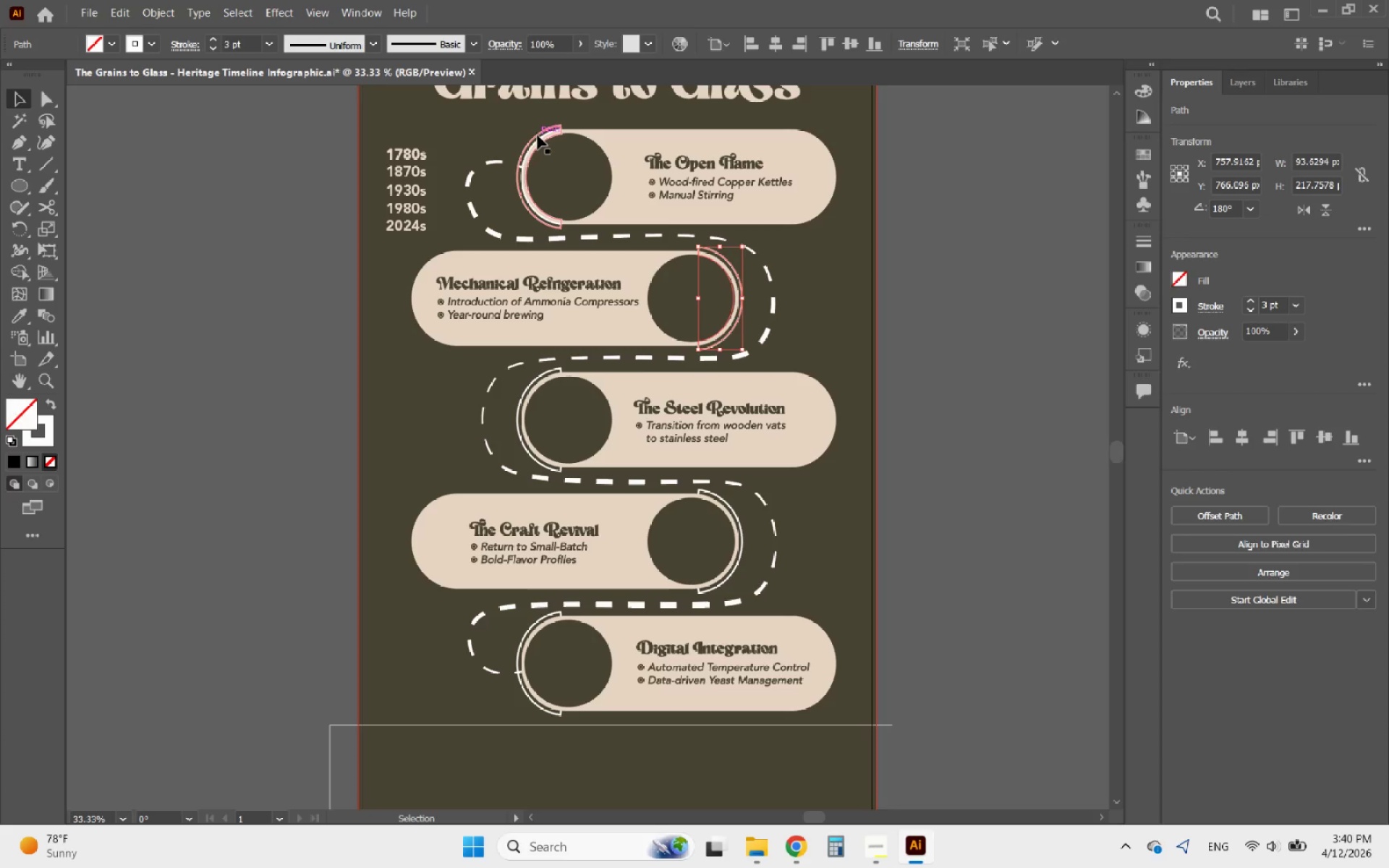 
hold_key(key=ShiftLeft, duration=0.86)
left_click([538, 135])
 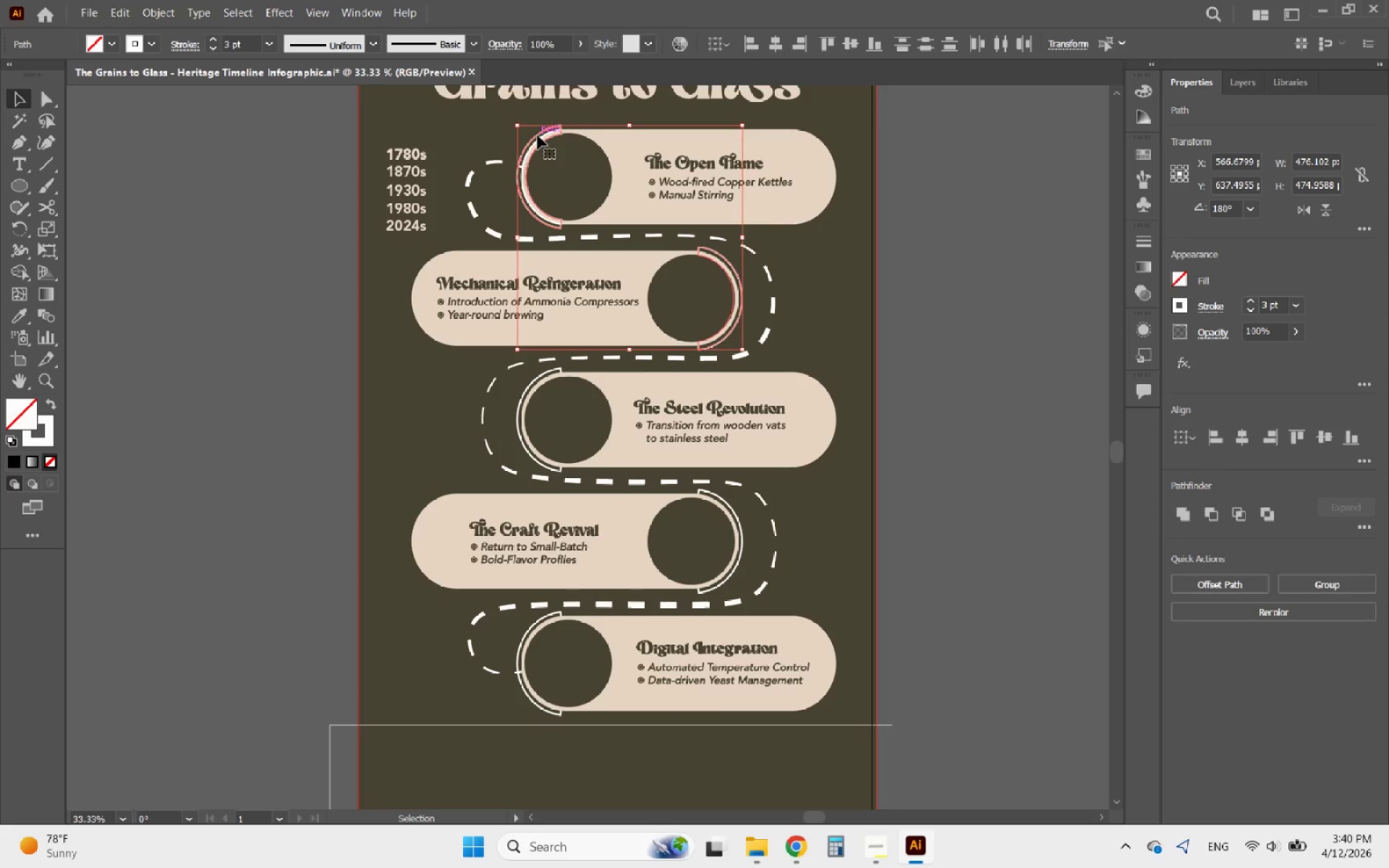 
hold_key(key=AltLeft, duration=0.59)
scroll: coordinate [538, 135], scroll_direction: up, amount: 6.0
 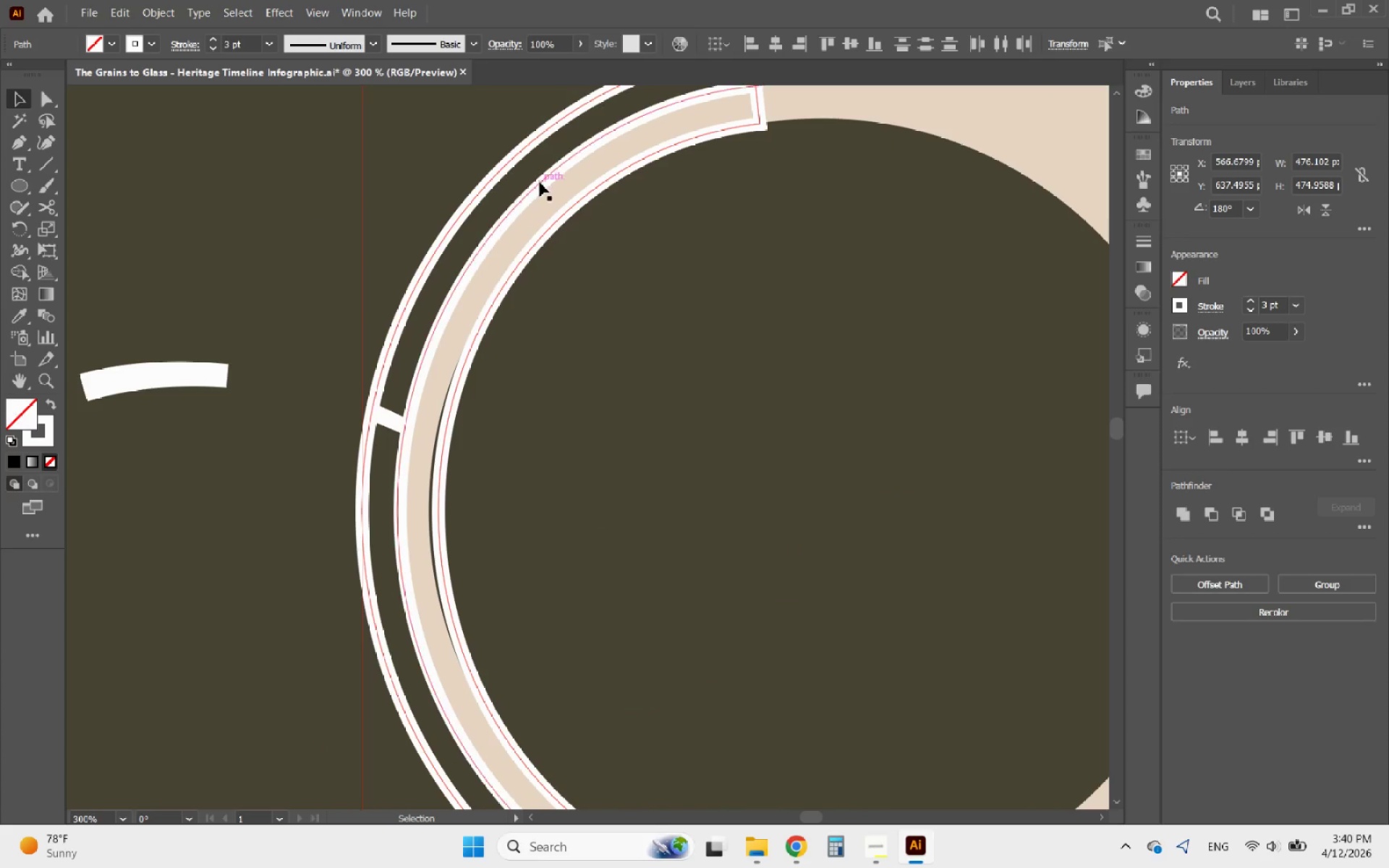 
left_click([539, 184])
 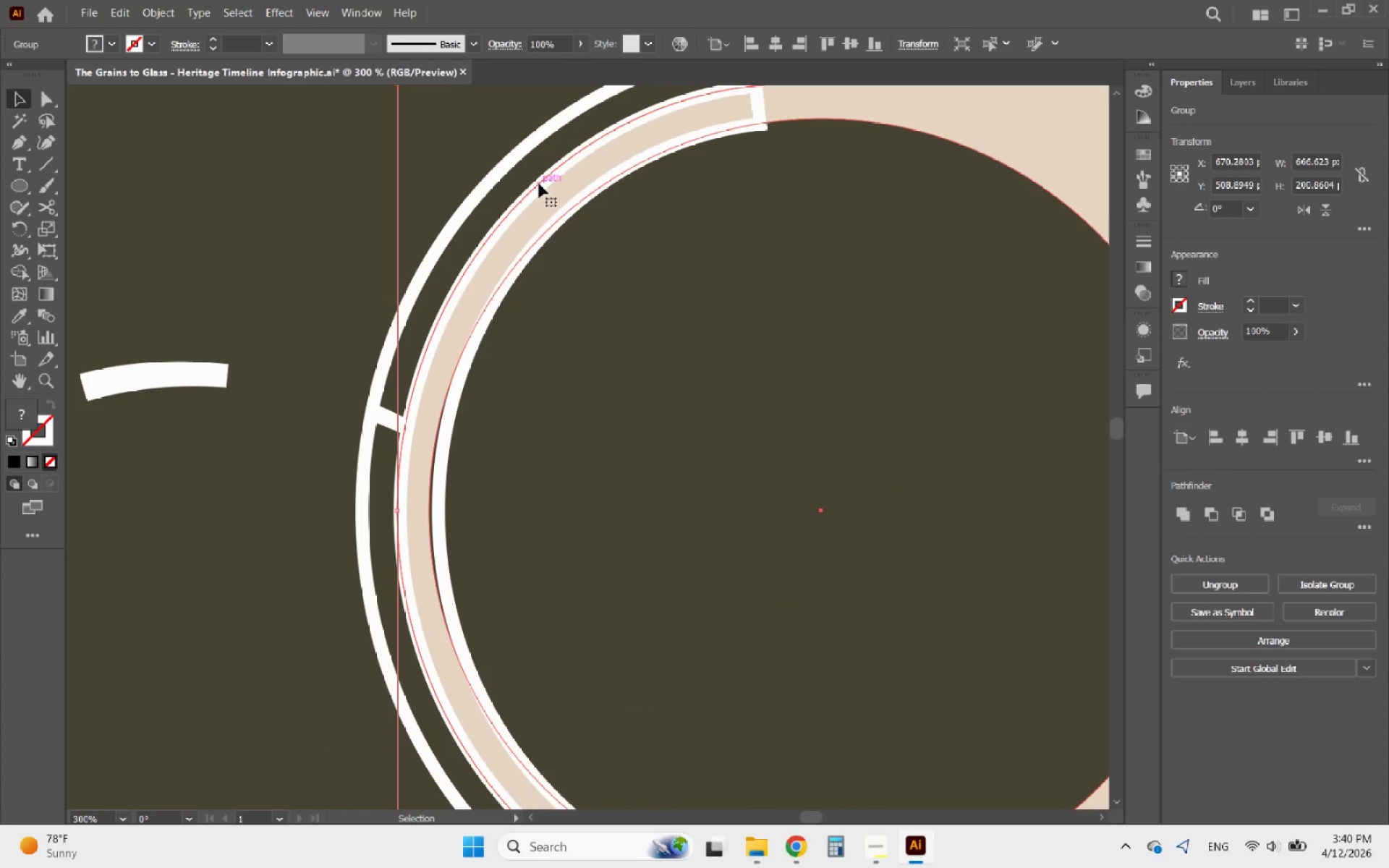 
key(Delete)
 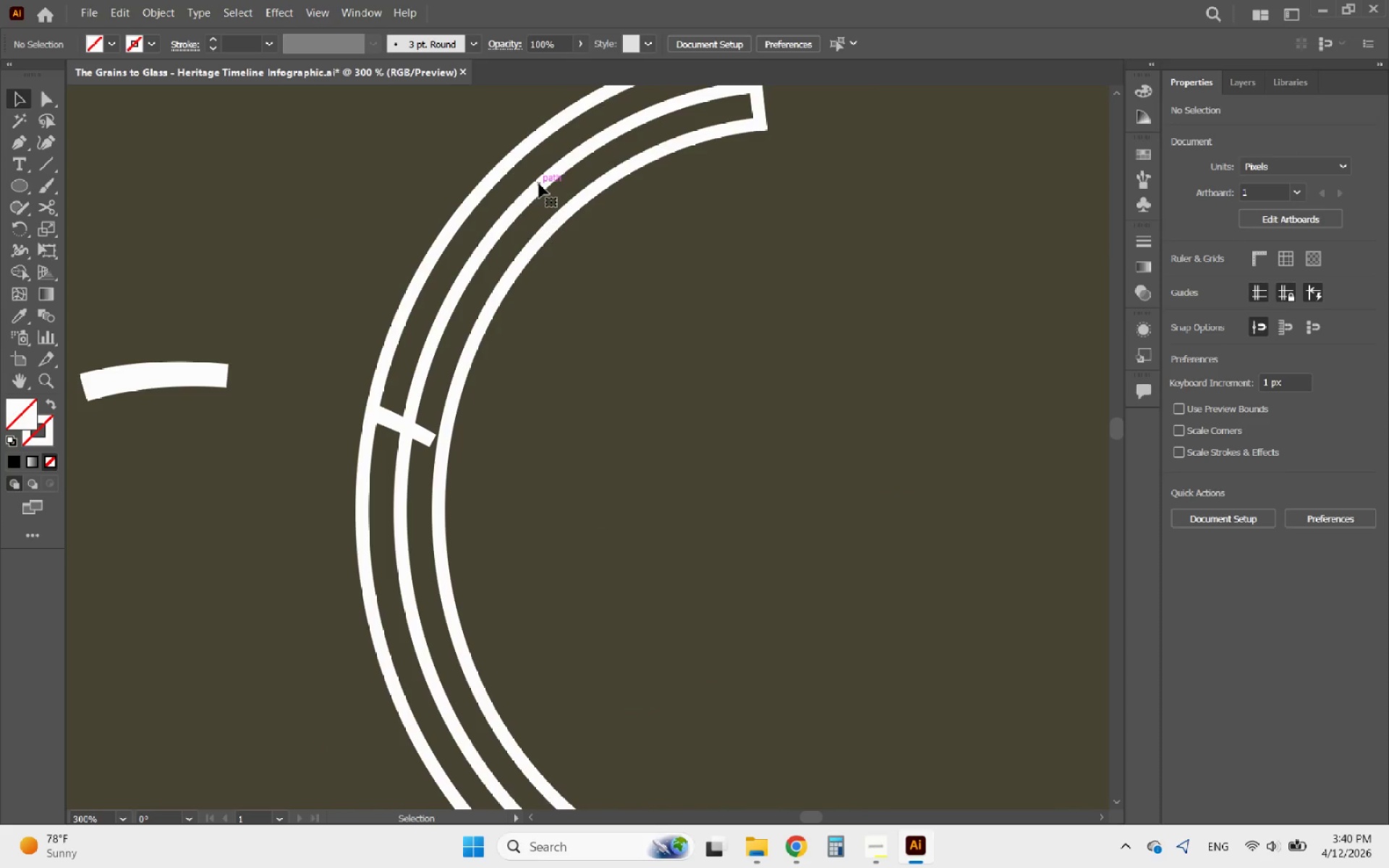 
key(Control+ControlLeft)
 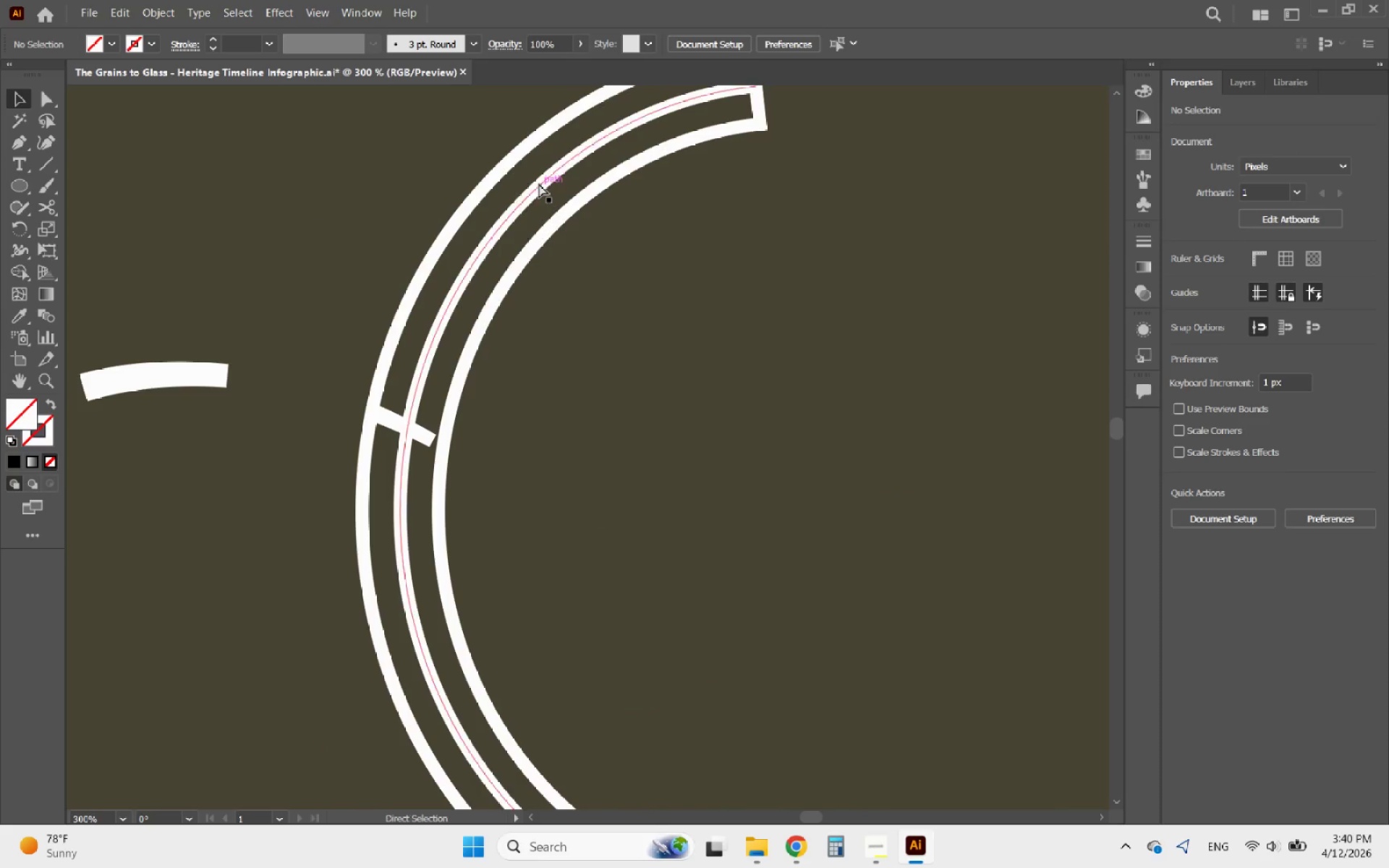 
key(Control+Z)
 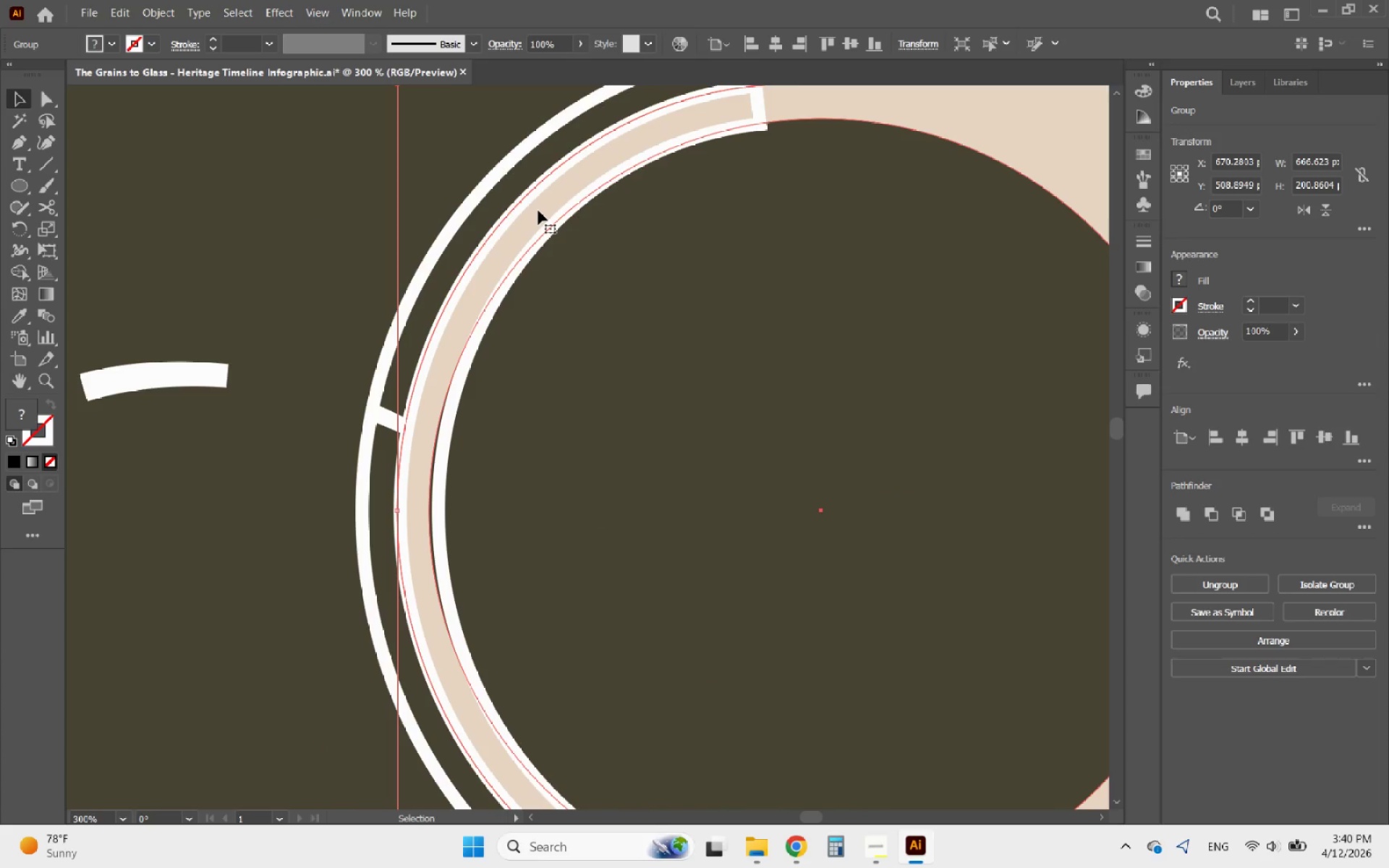 
hold_key(key=AltLeft, duration=0.48)
scroll: coordinate [537, 218], scroll_direction: down, amount: 6.0
 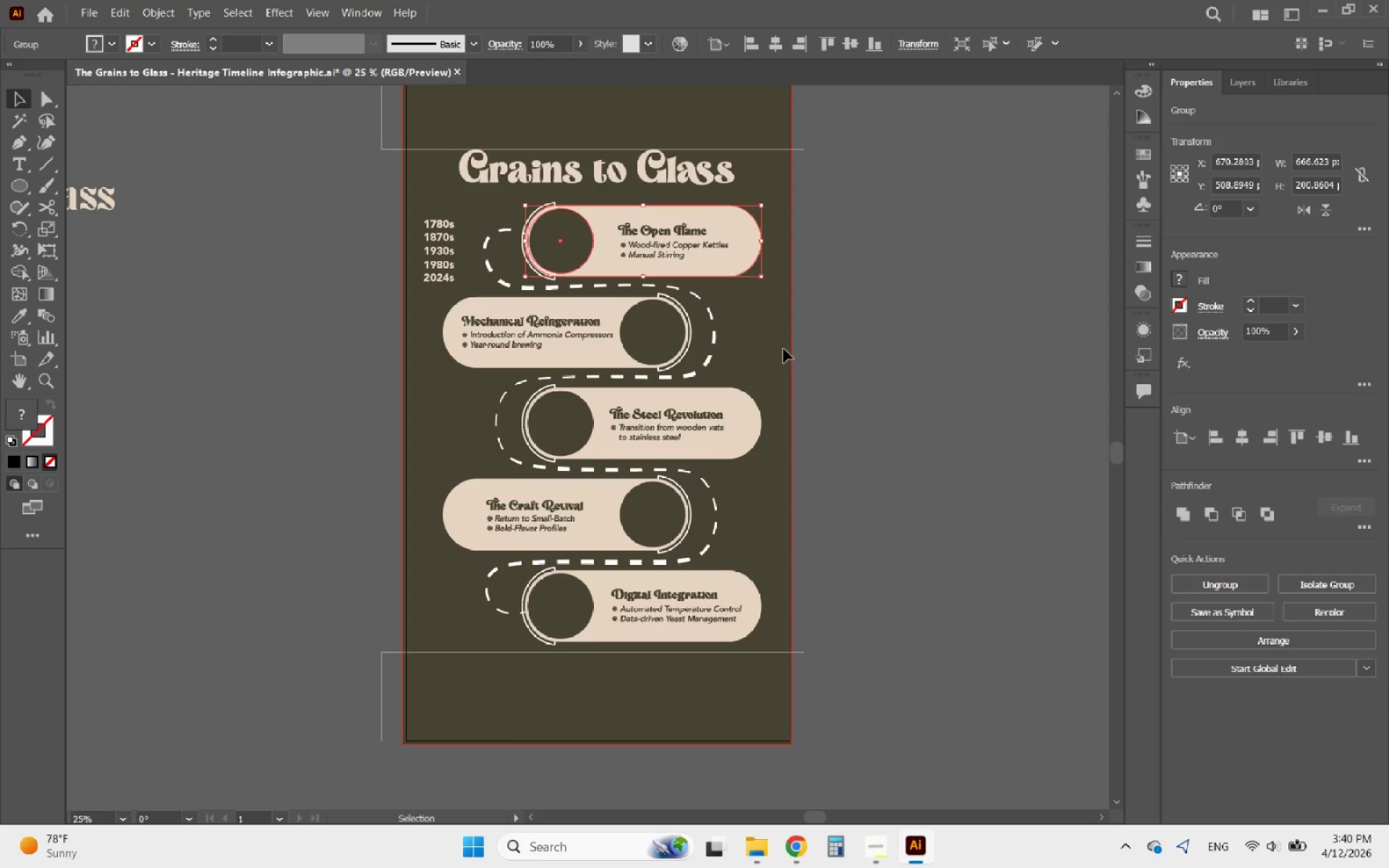 
left_click([831, 365])
 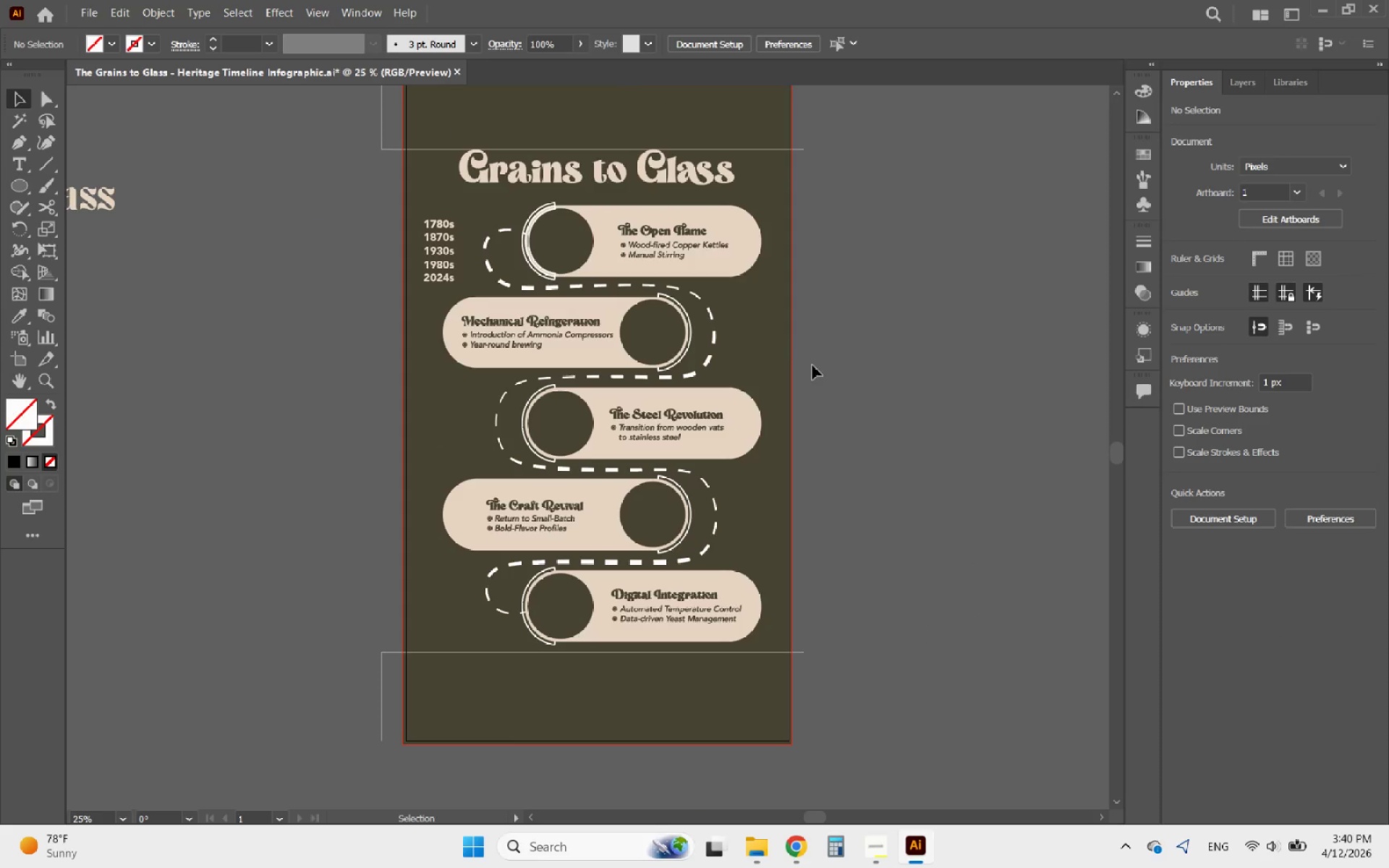 
hold_key(key=AltLeft, duration=0.75)
scroll: coordinate [667, 292], scroll_direction: up, amount: 4.0
 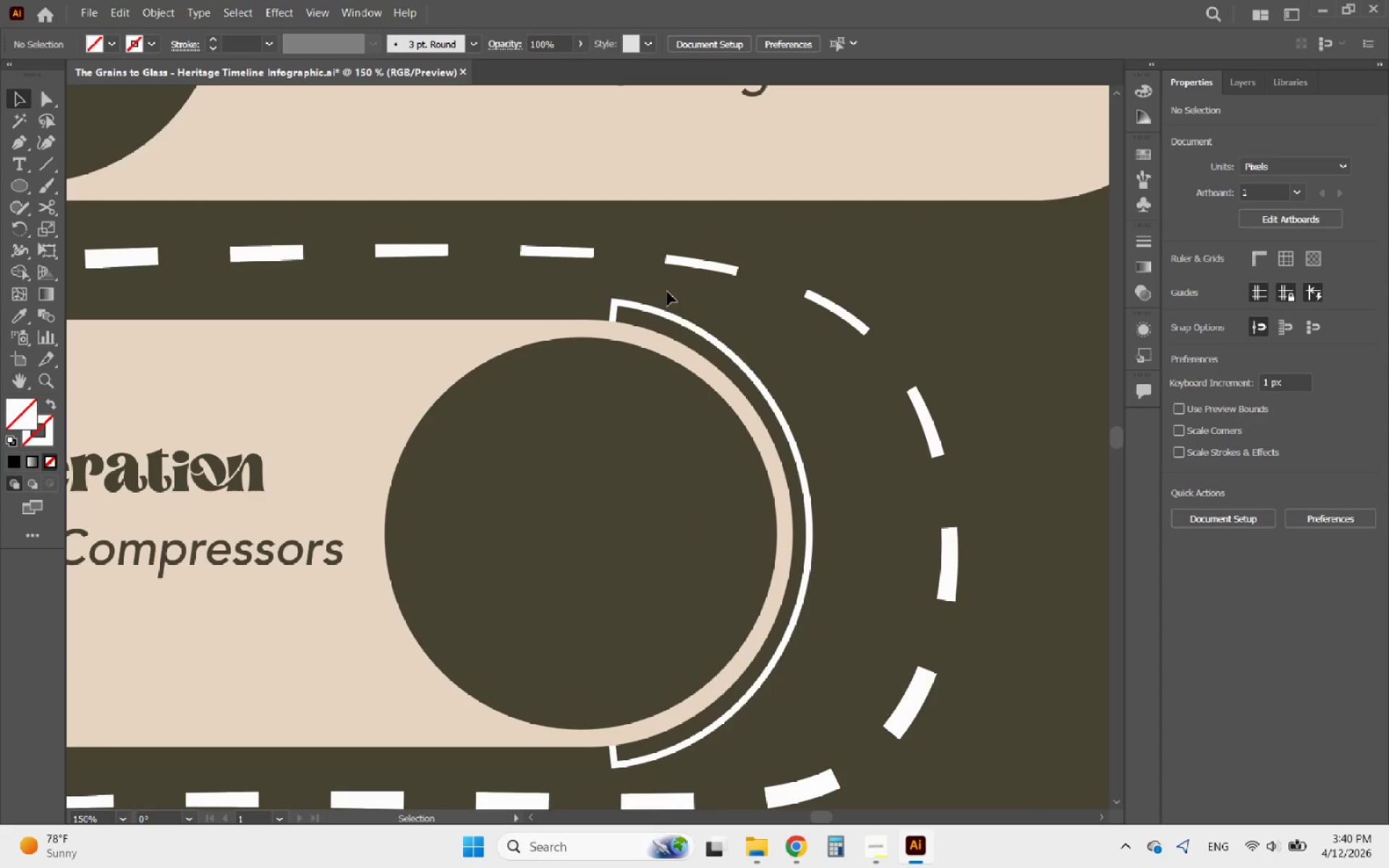 
hold_key(key=AltLeft, duration=0.48)
scroll: coordinate [729, 350], scroll_direction: down, amount: 1.0
 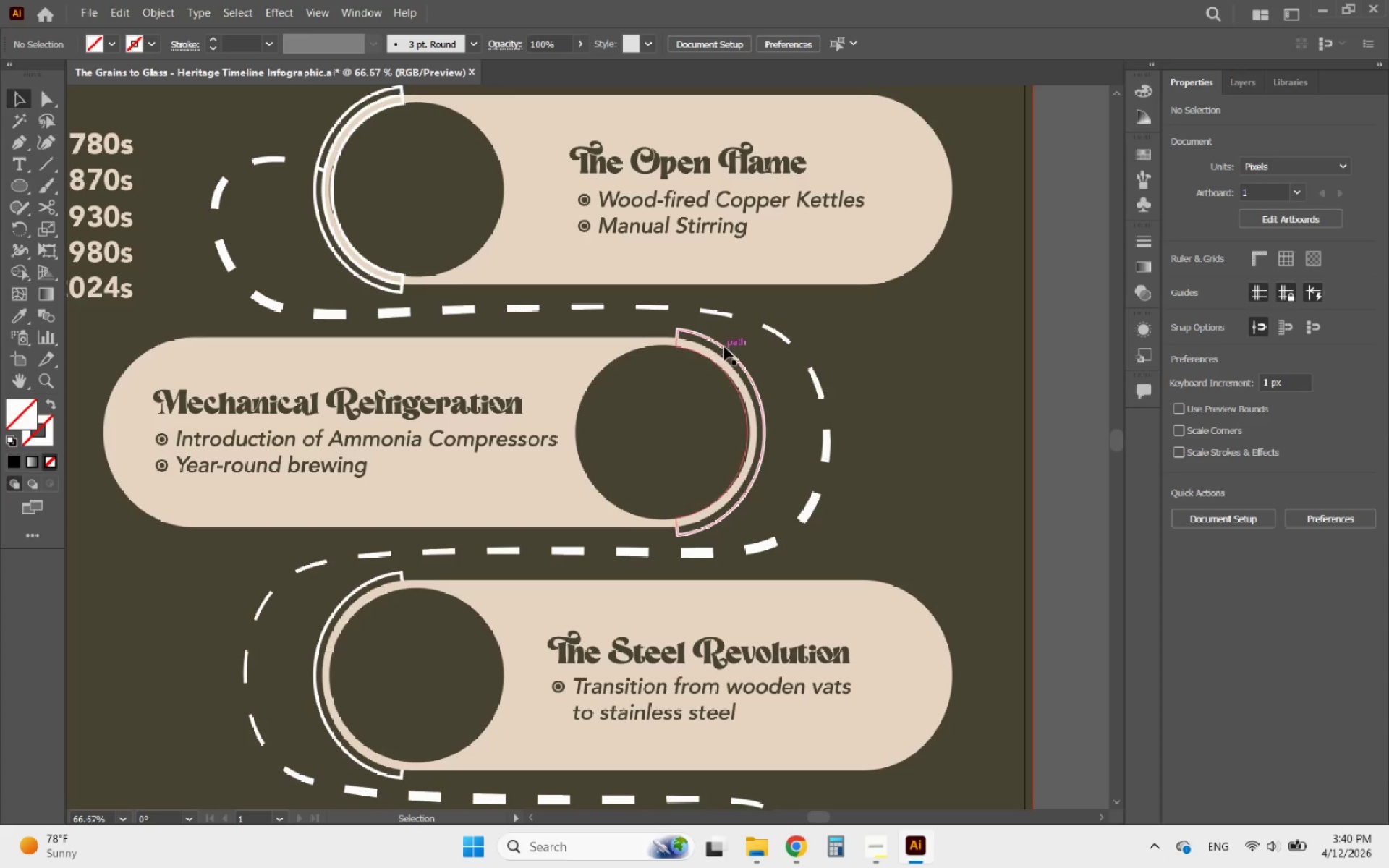 
left_click([725, 346])
 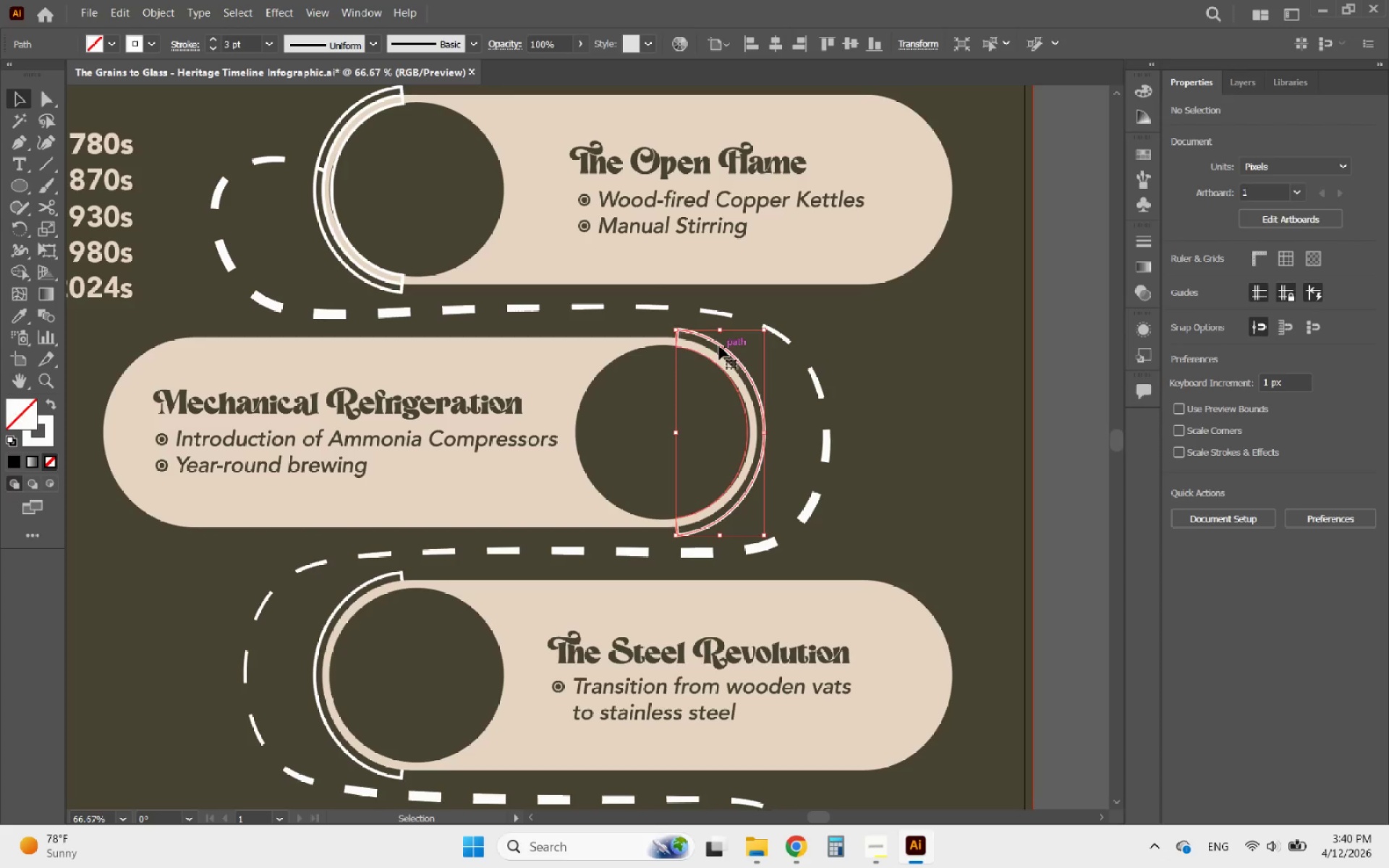 
hold_key(key=ShiftLeft, duration=1.12)
 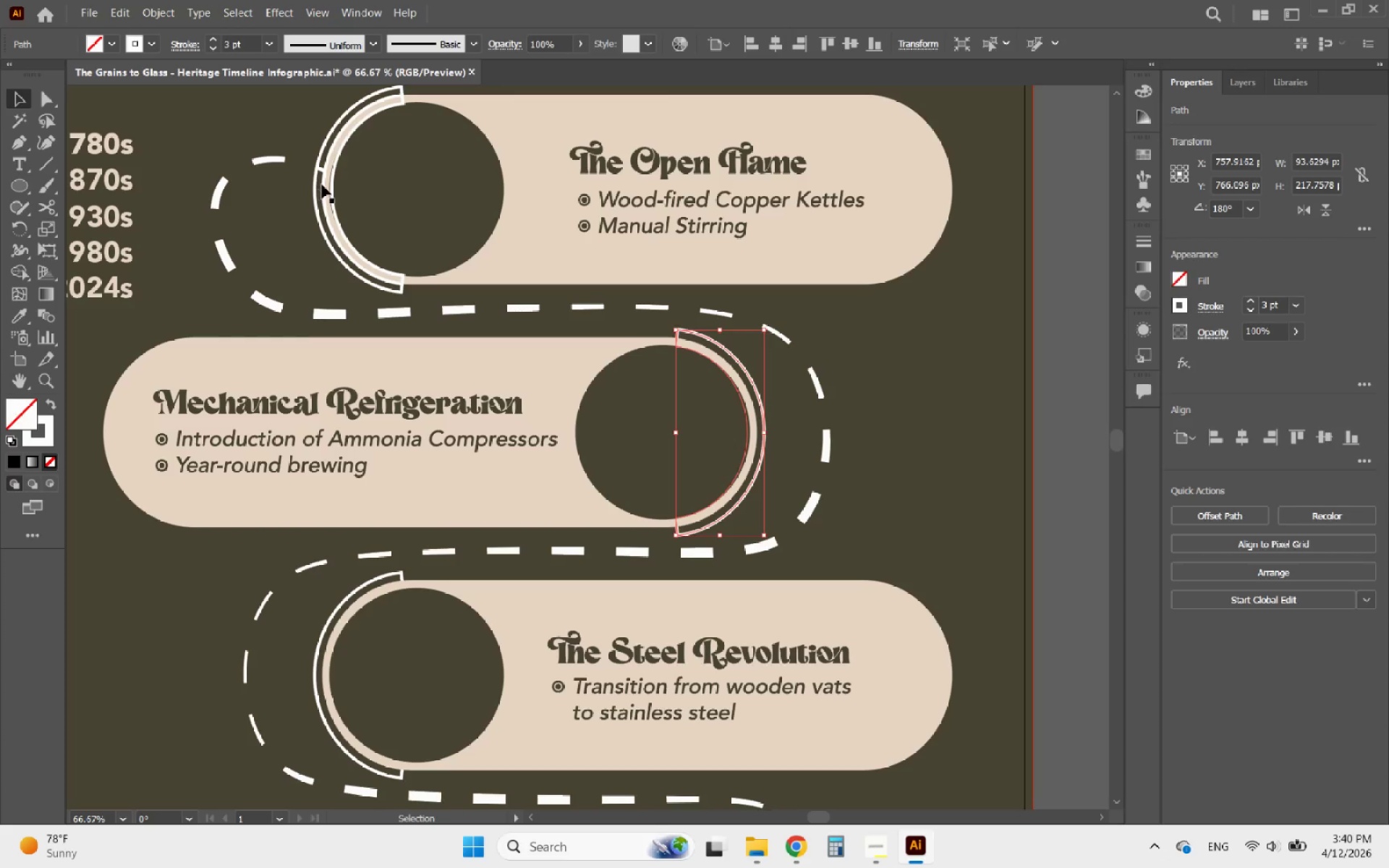 
left_click([326, 184])
 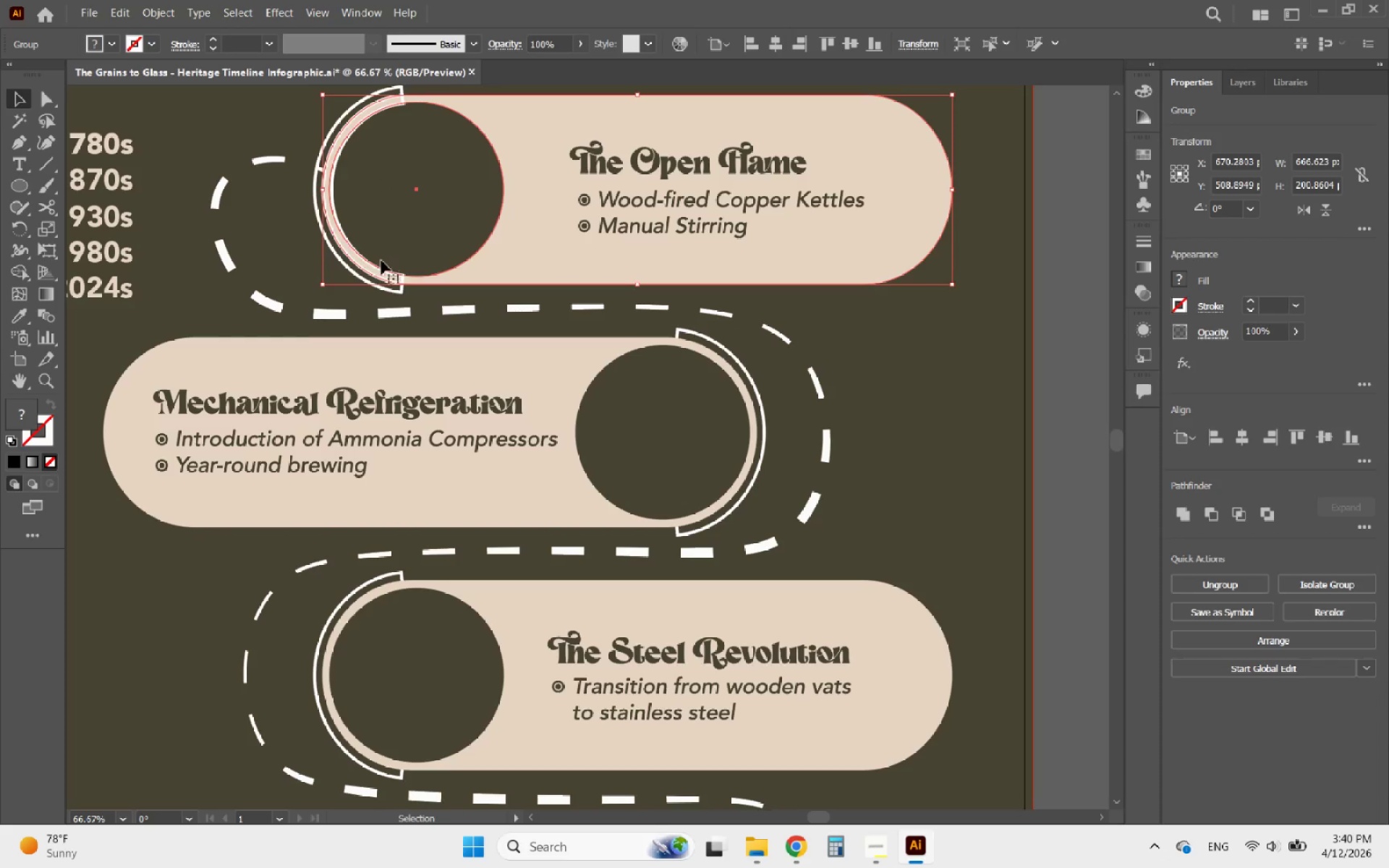 
left_click_drag(start_coordinate=[360, 295], to_coordinate=[330, 225])
 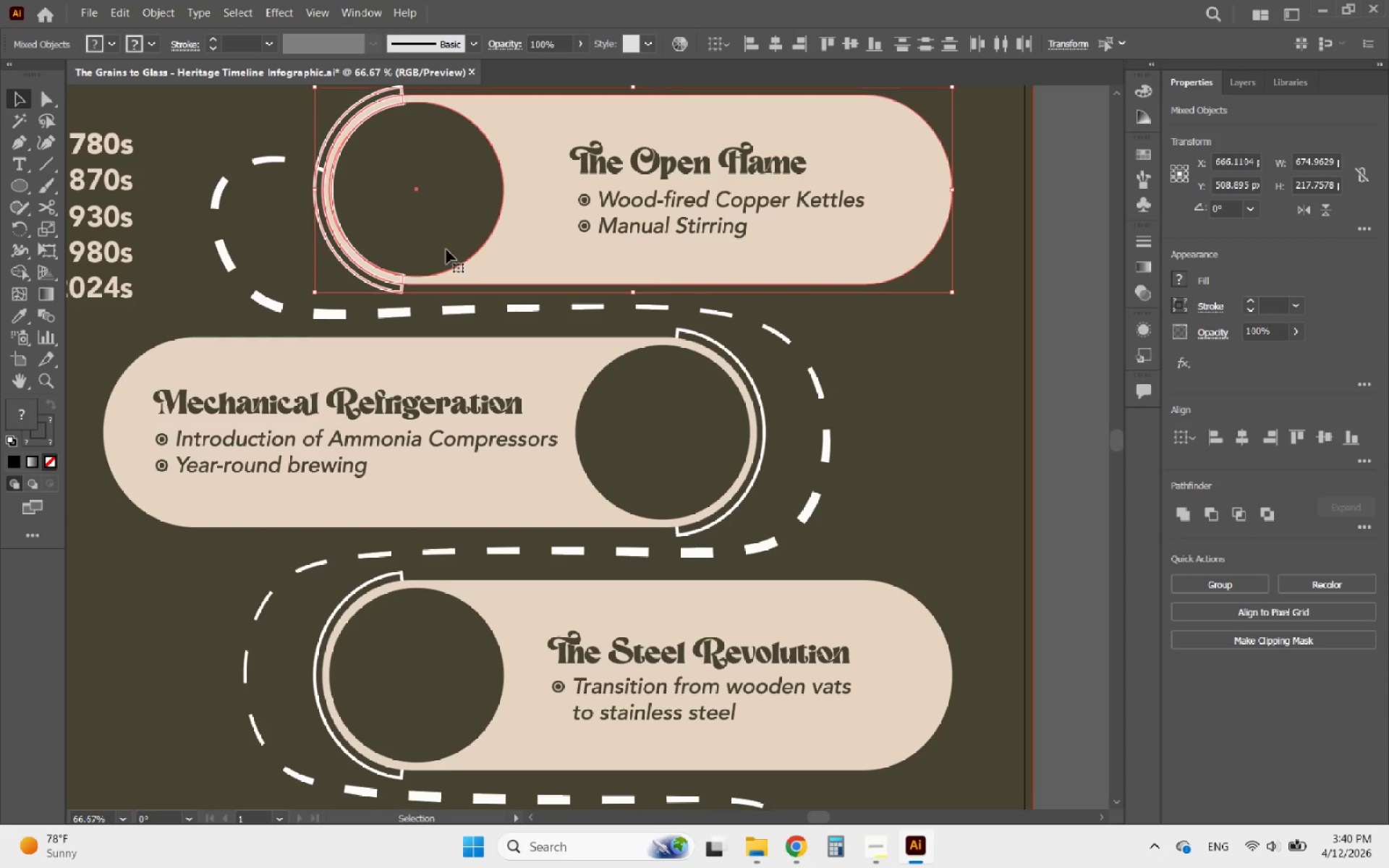 
hold_key(key=ShiftLeft, duration=3.48)
left_click([446, 250])
 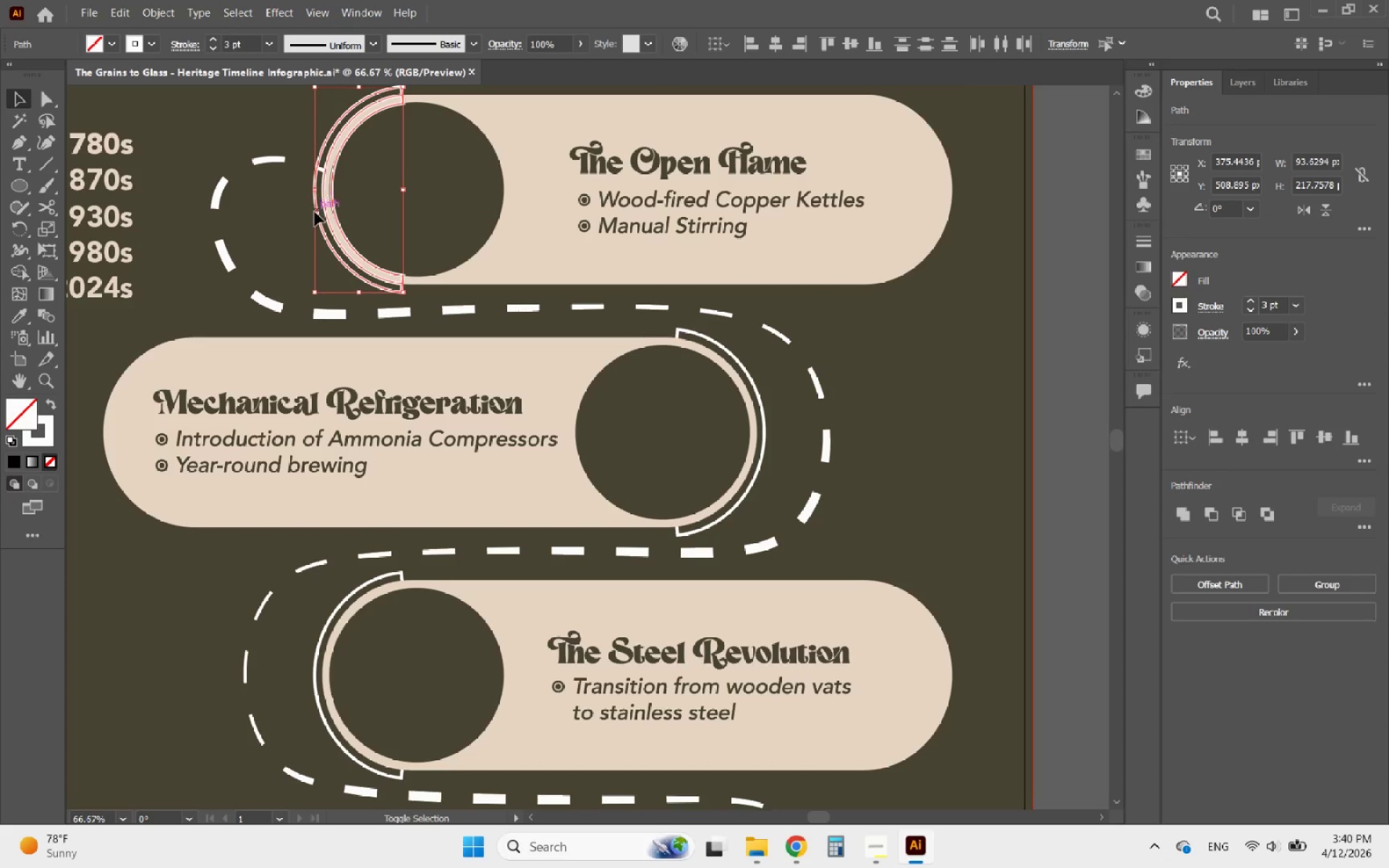 
left_click([316, 215])
 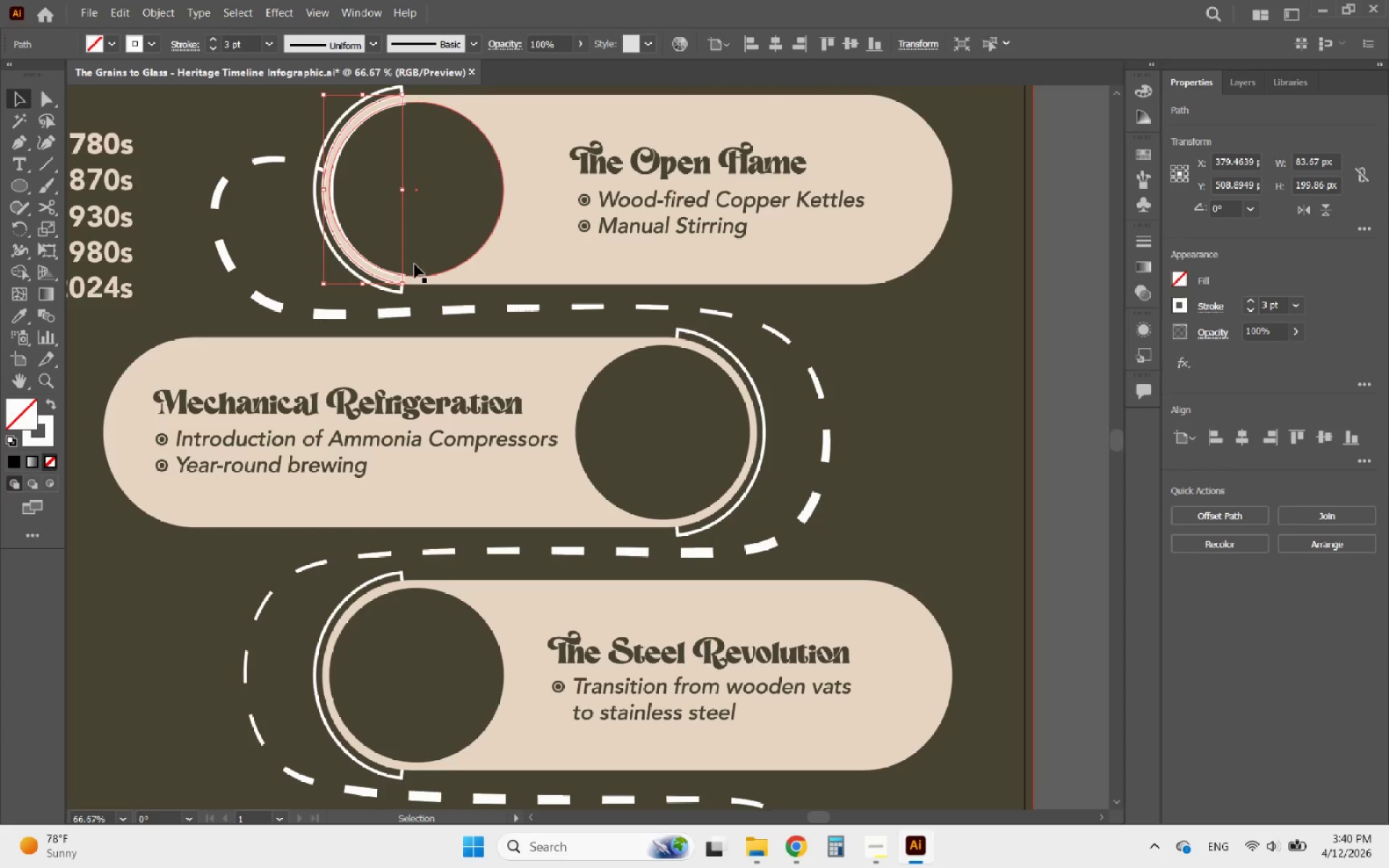 
key(Delete)
 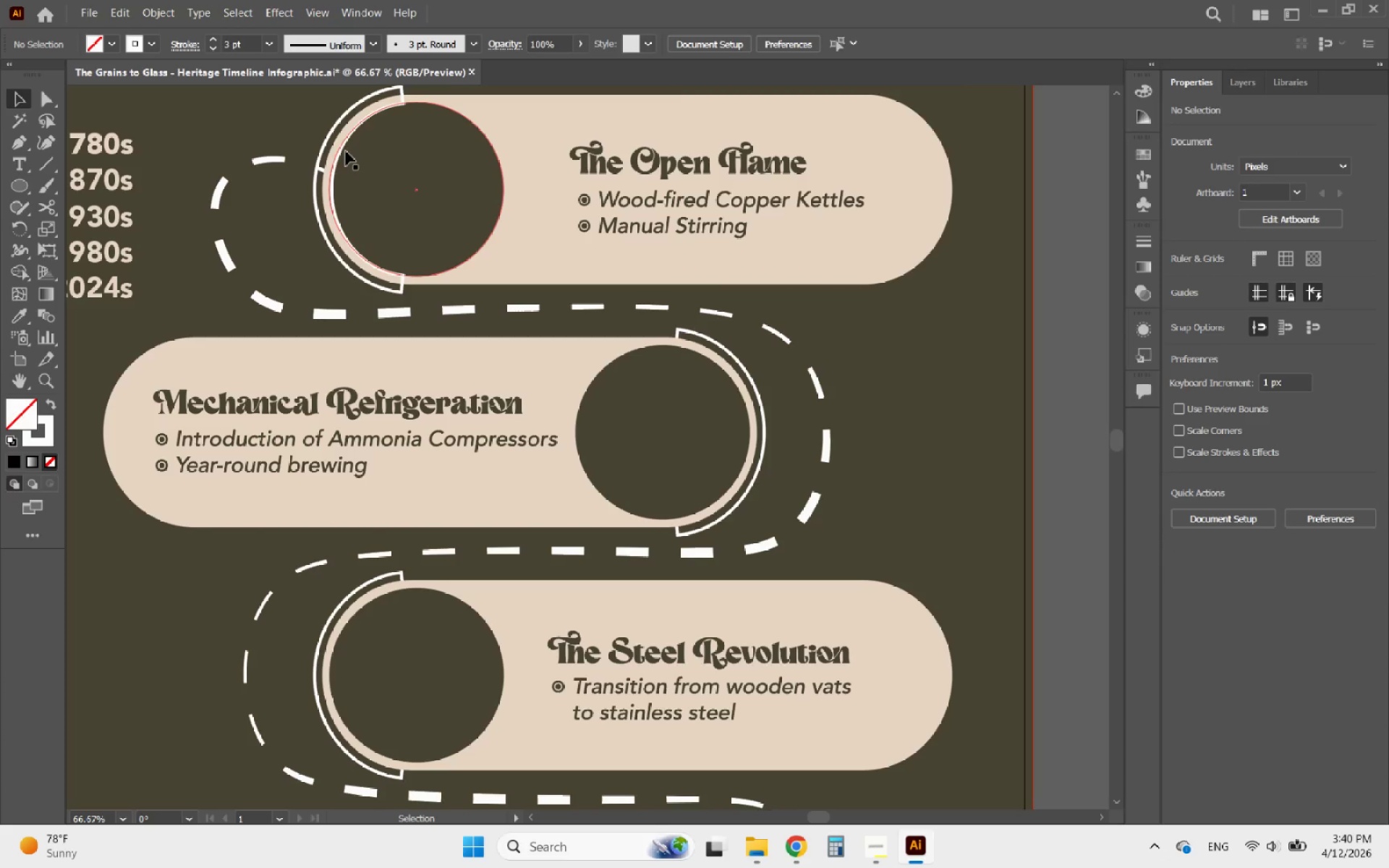 
wait(5.89)
 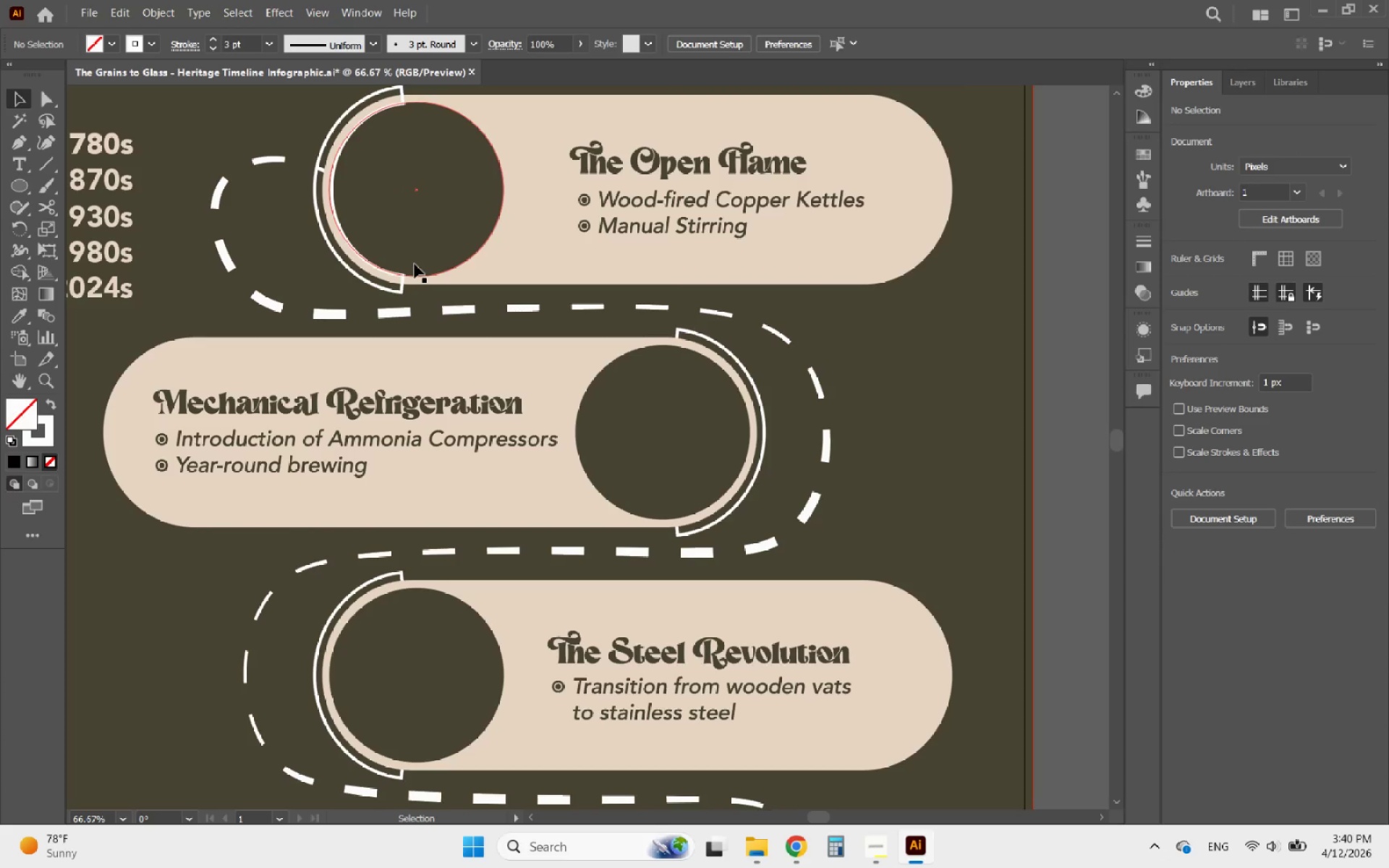 
left_click([352, 106])
 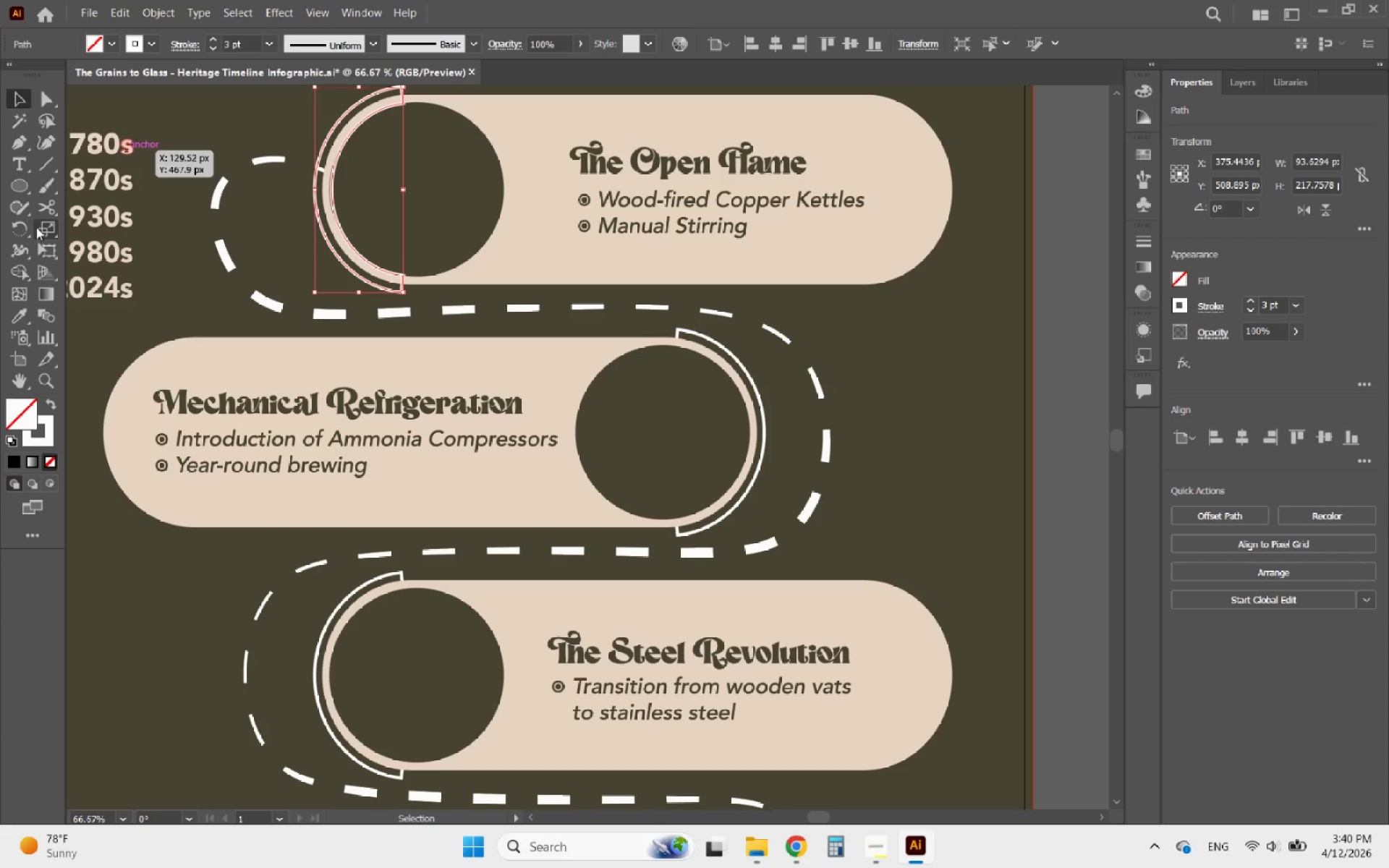 
left_click([47, 200])
 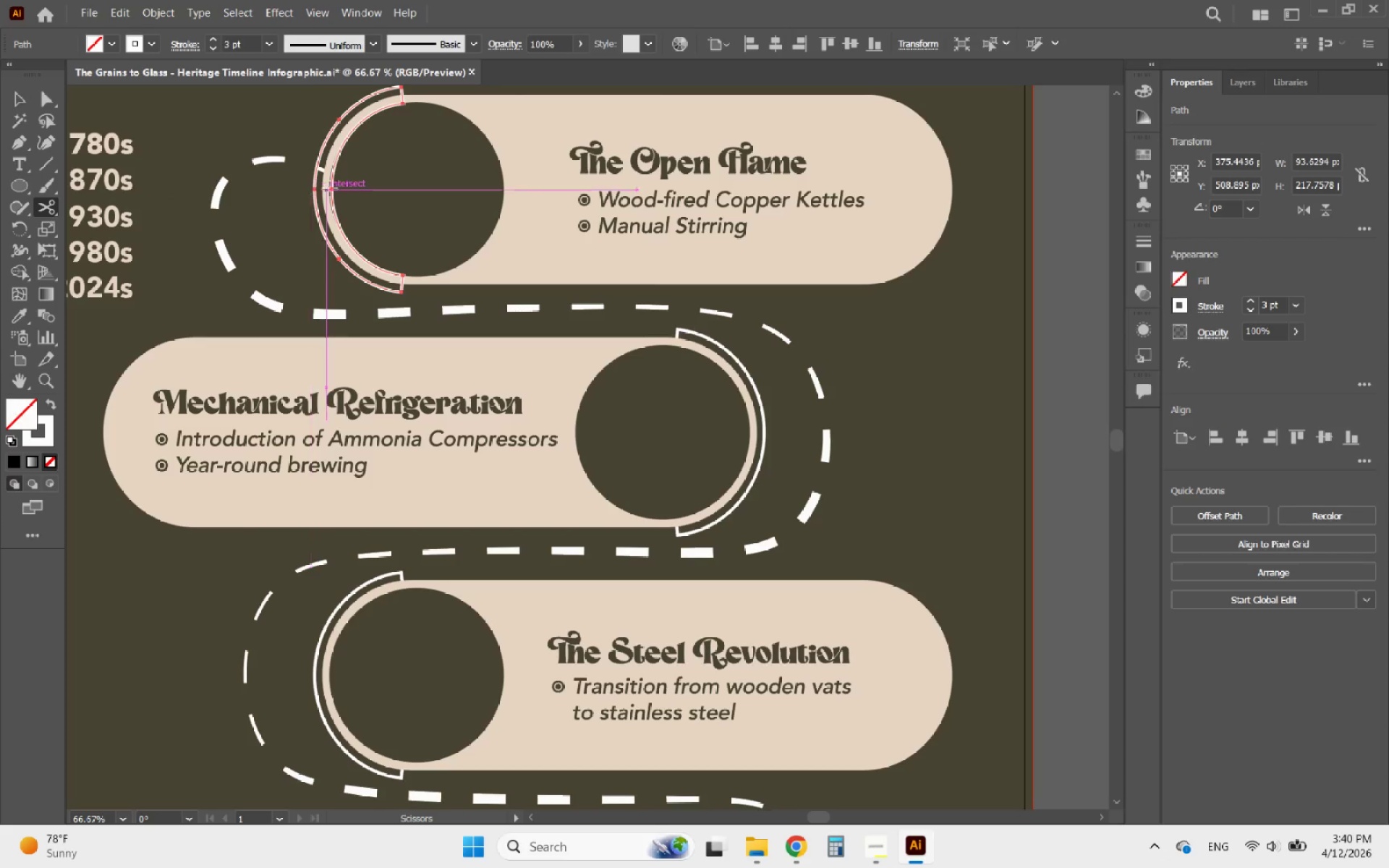 
scroll: coordinate [347, 180], scroll_direction: up, amount: 2.0
 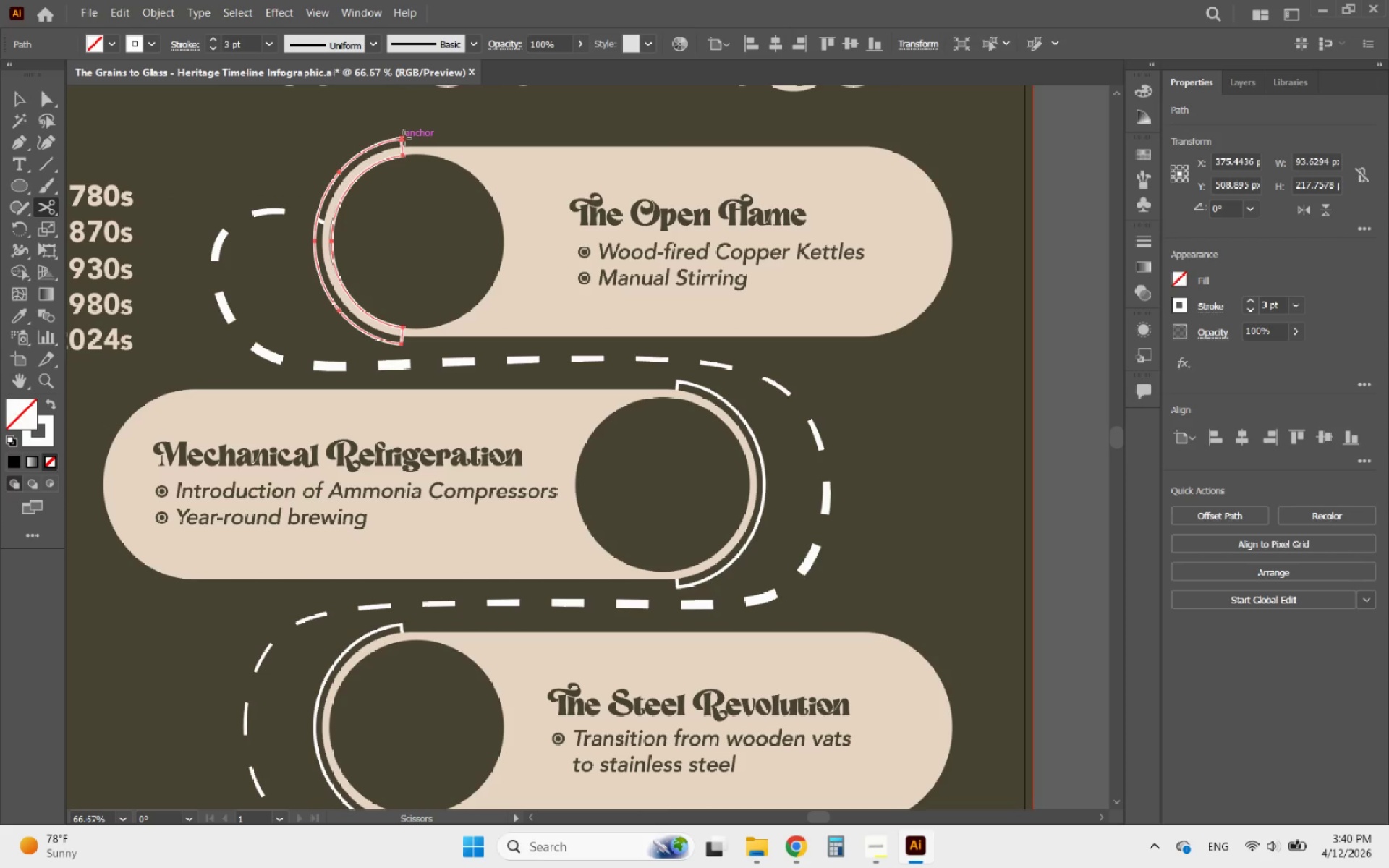 
left_click([404, 139])
 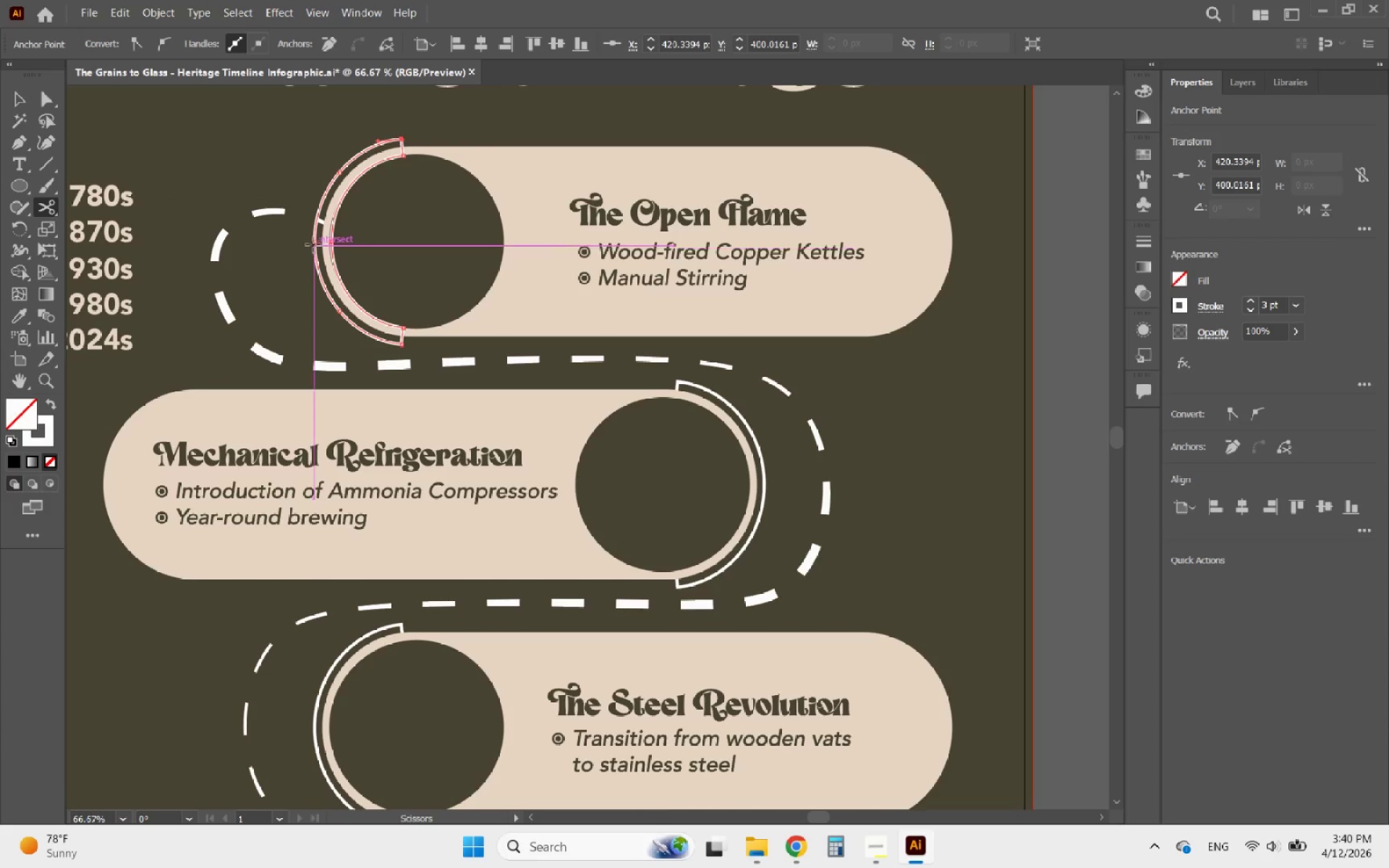 
left_click([313, 240])
 